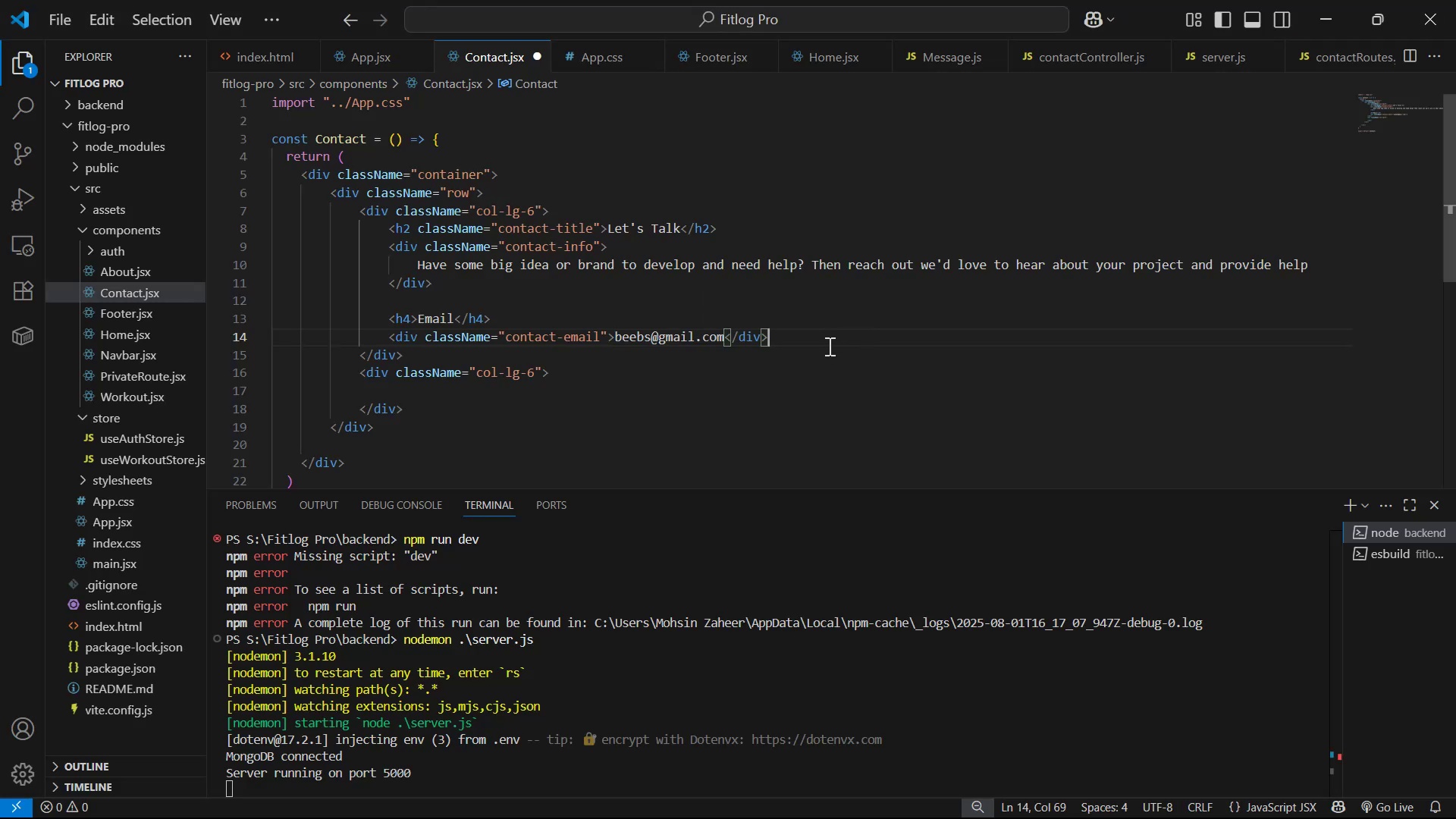 
key(Alt+Tab)
 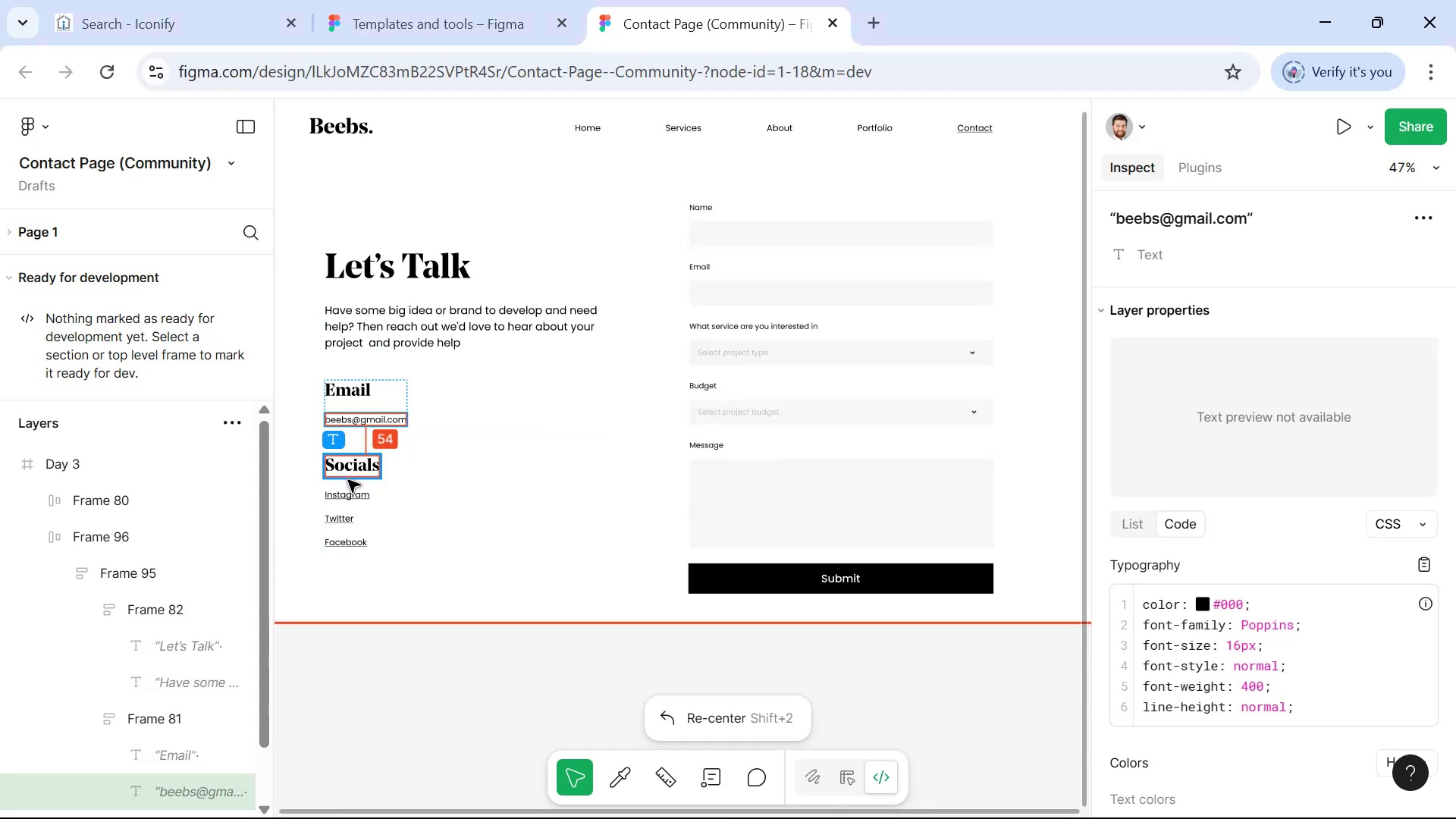 
left_click([353, 469])
 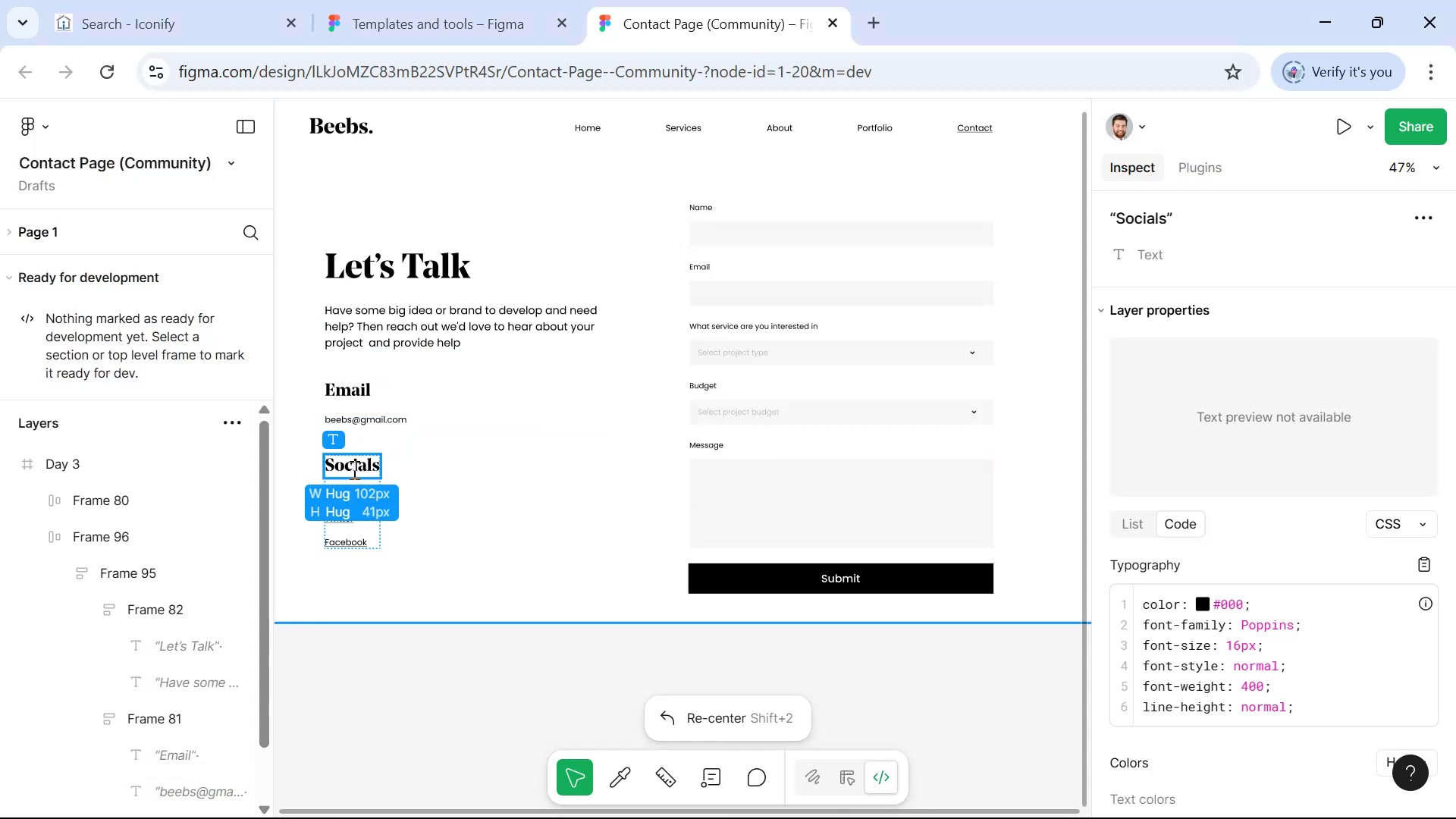 
key(Control+C)
 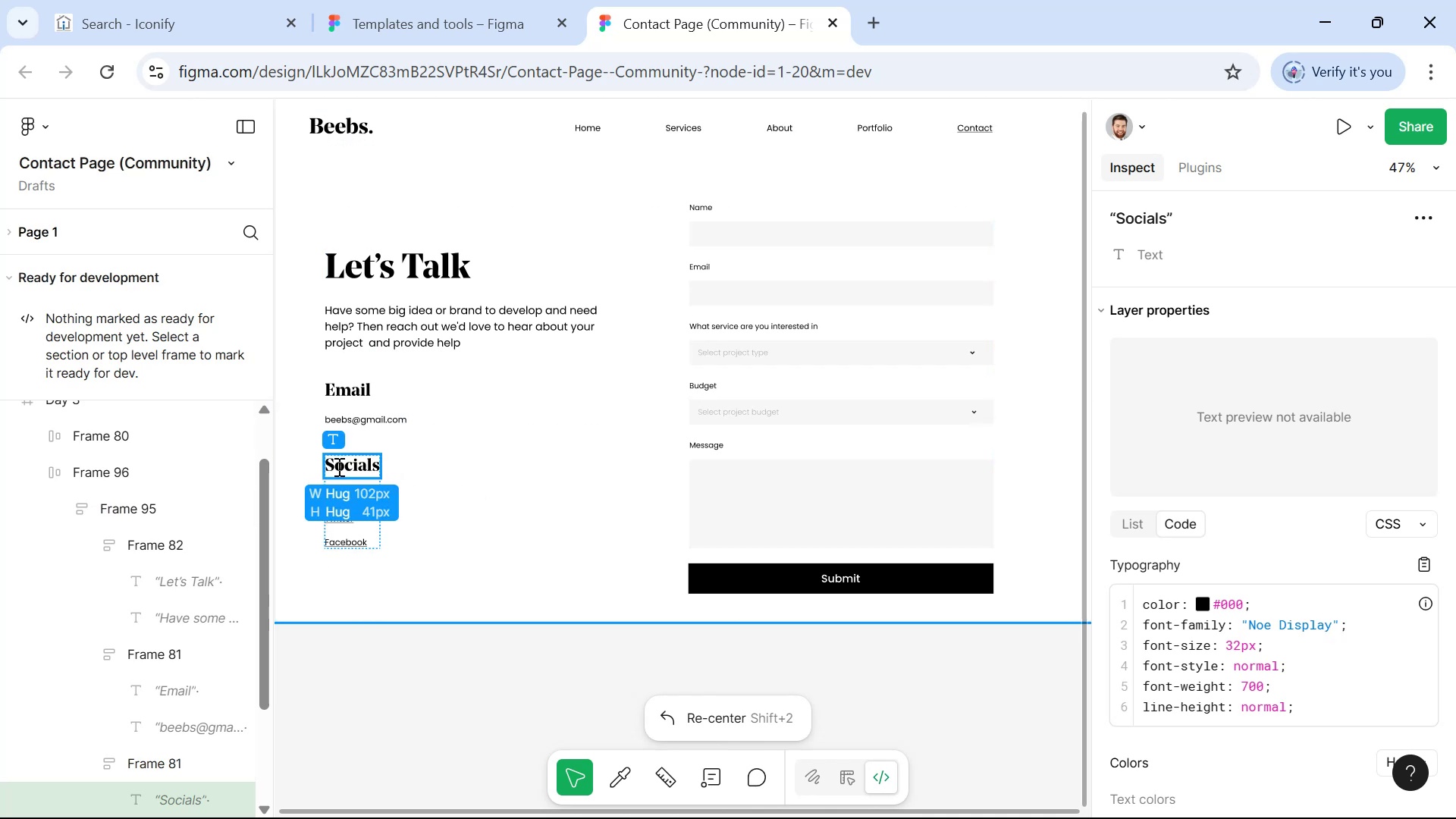 
double_click([337, 466])
 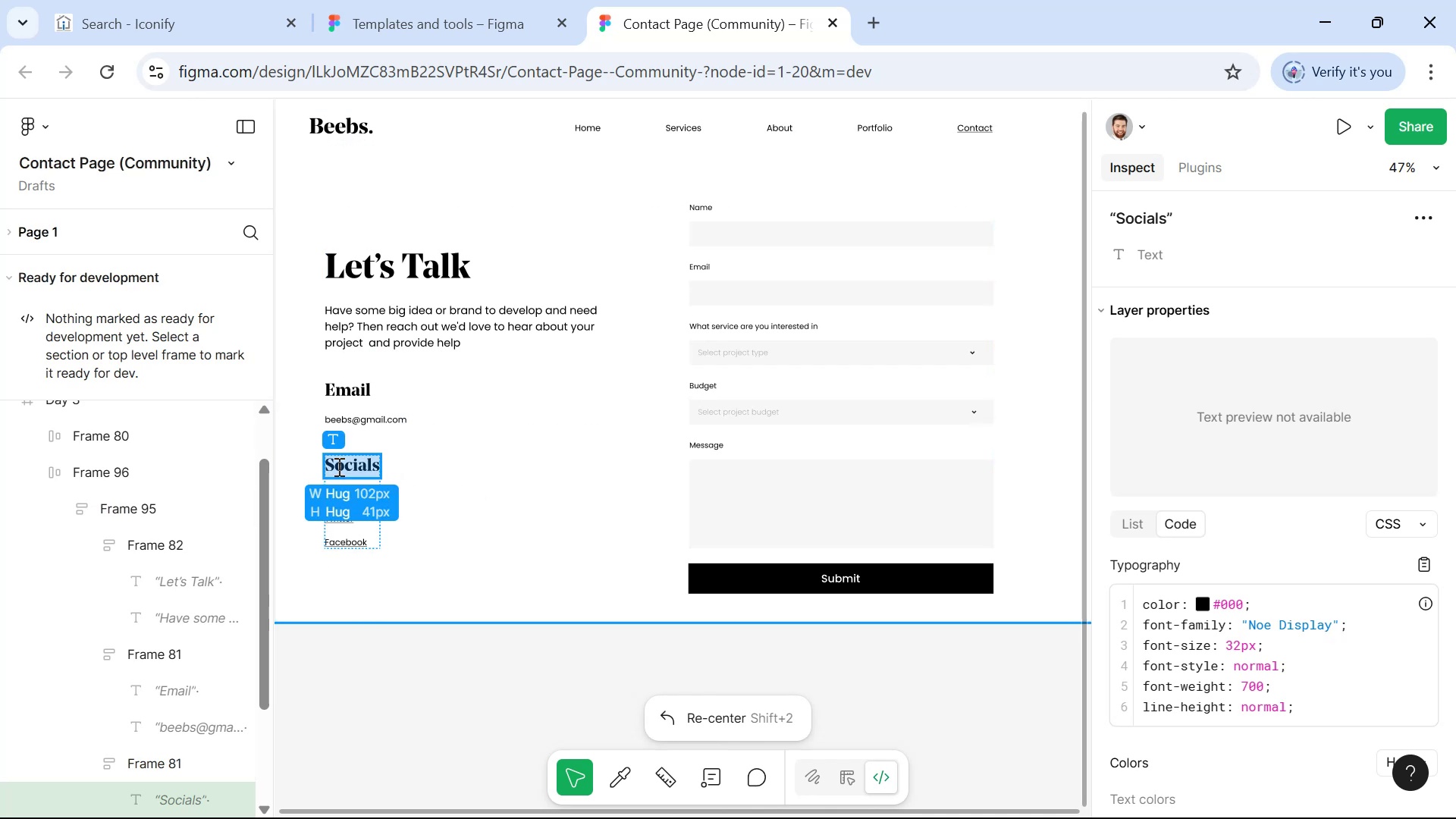 
triple_click([337, 466])
 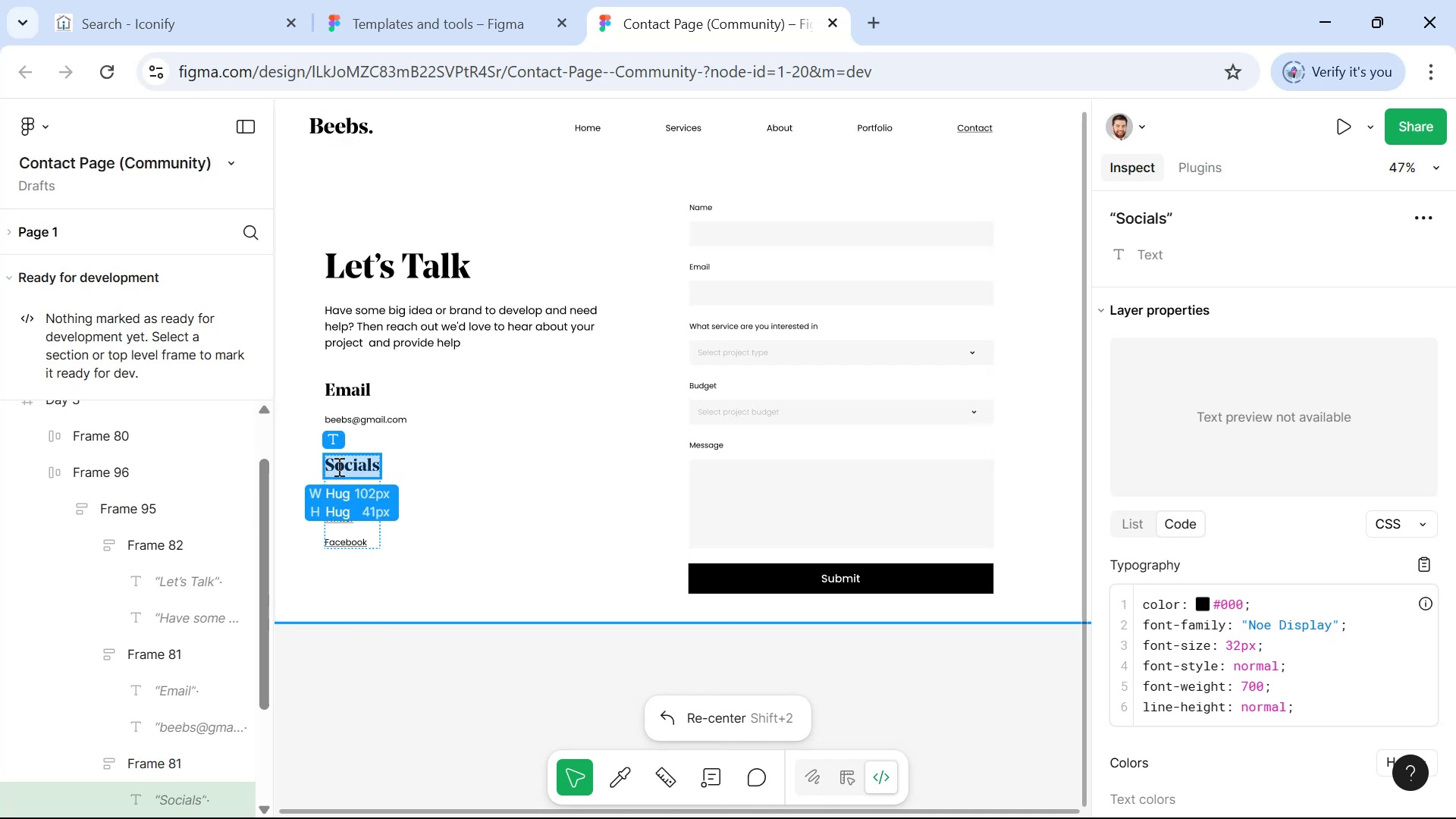 
key(Control+C)
 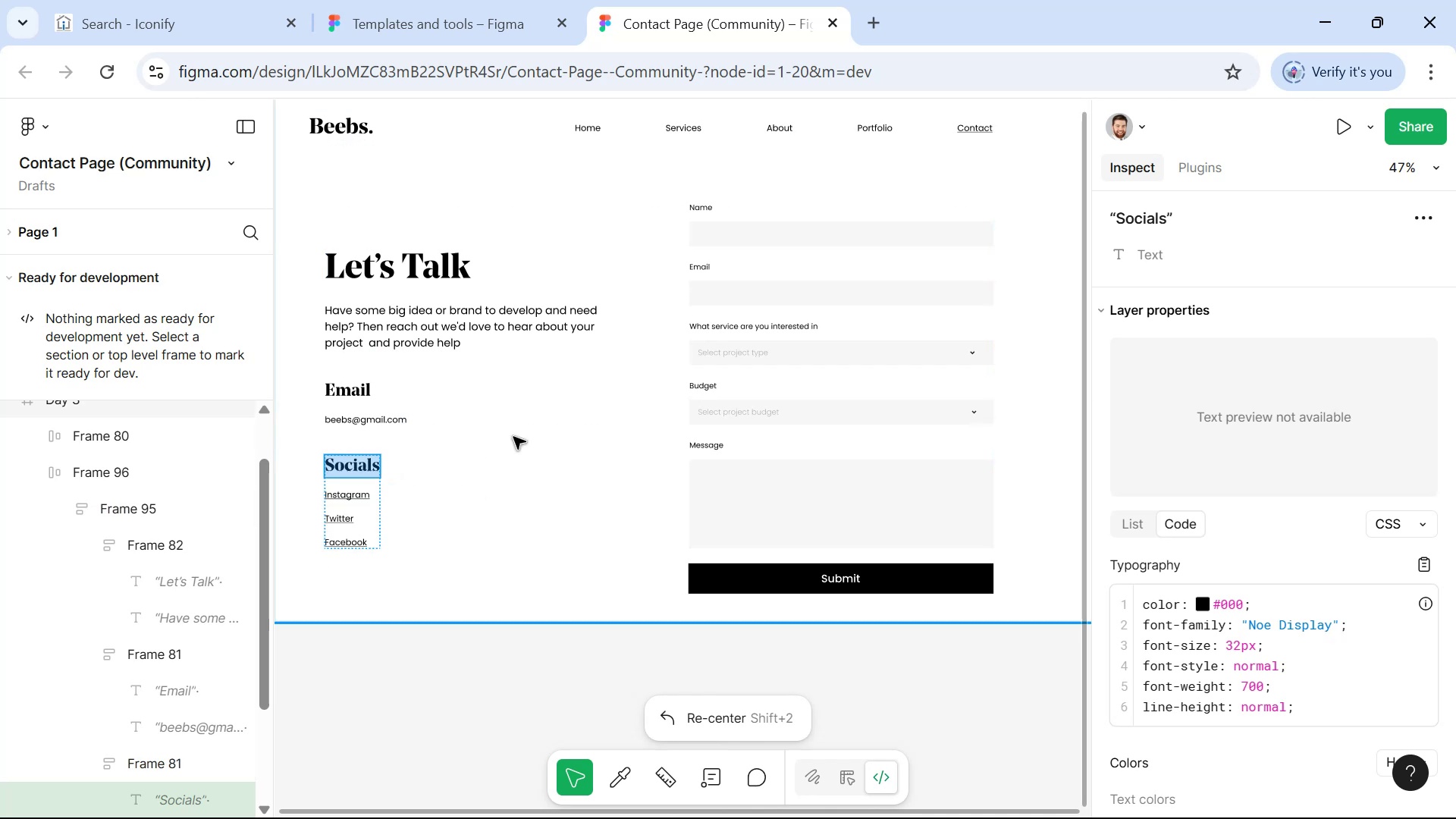 
left_click([535, 428])
 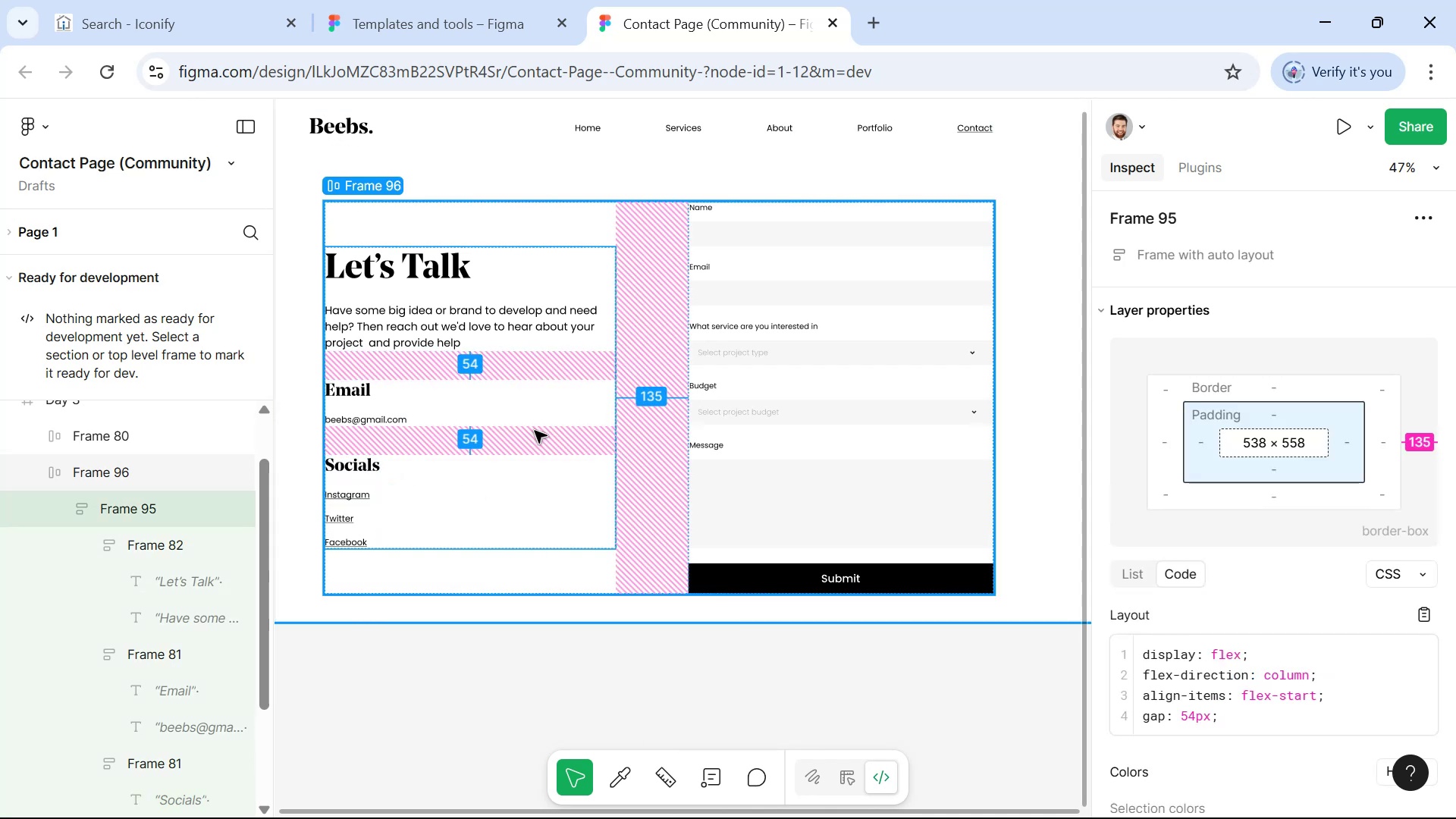 
key(Alt+AltLeft)
 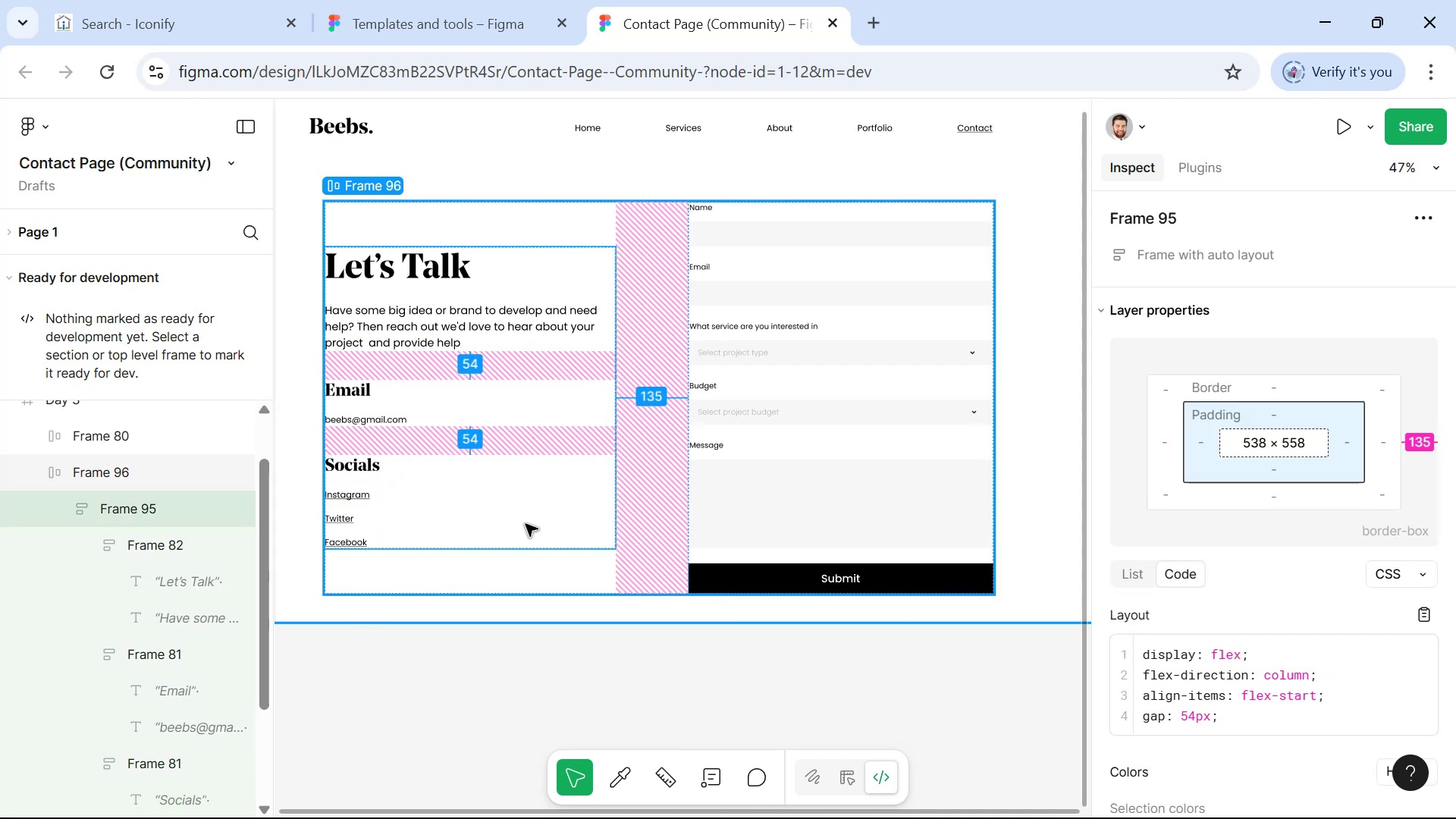 
key(Alt+Tab)
 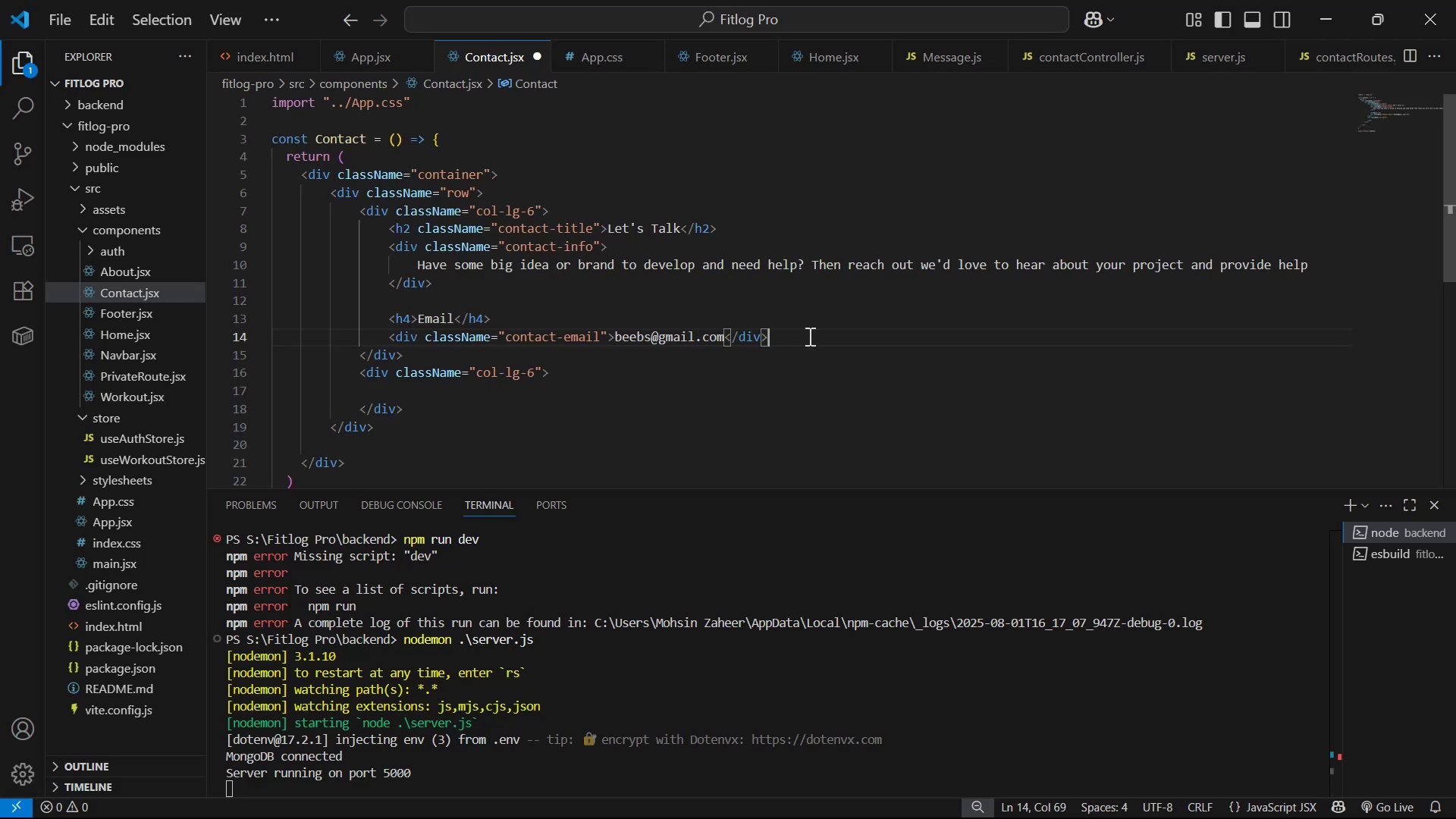 
key(Enter)
 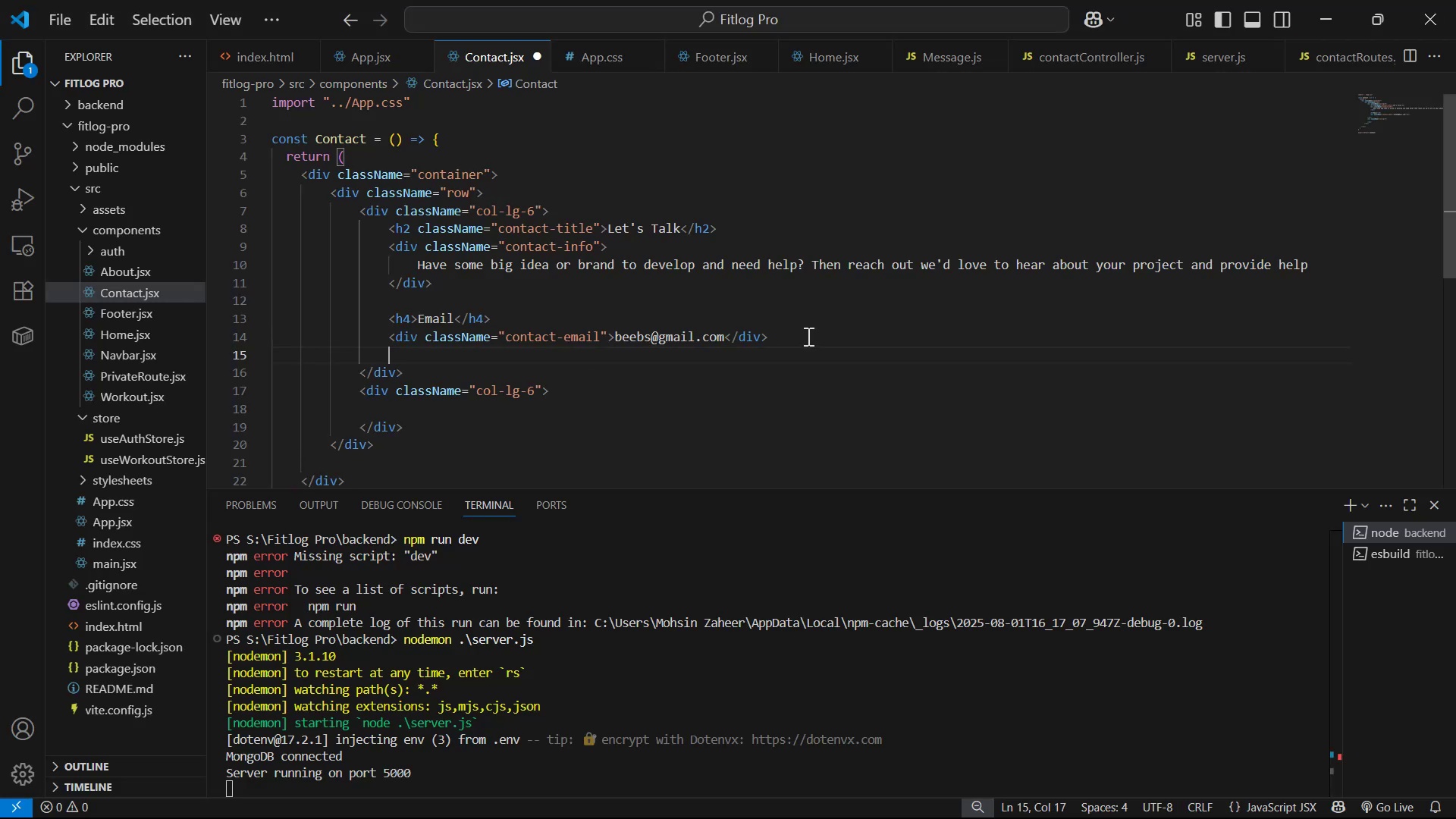 
key(Enter)
 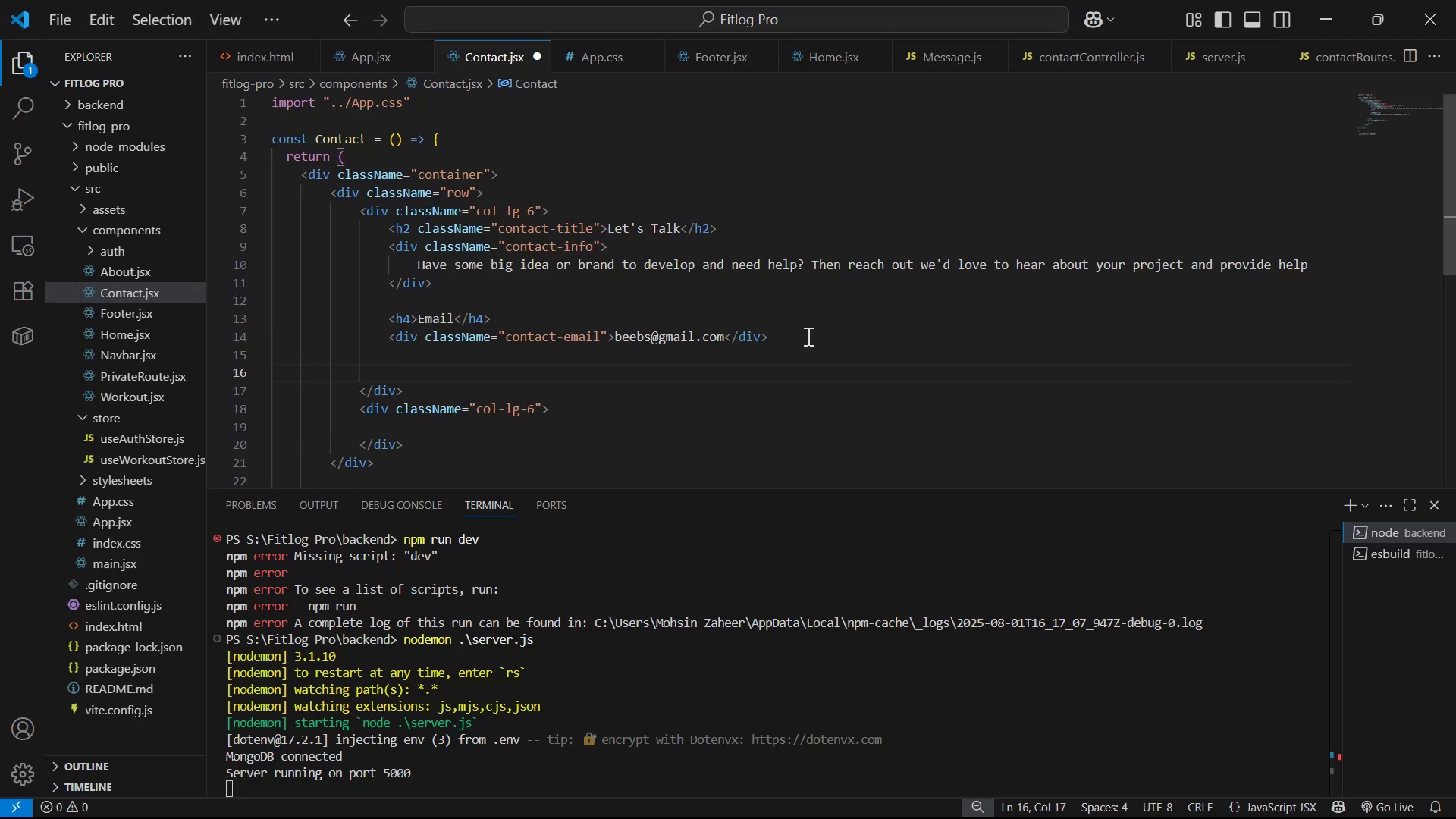 
type(h4)
 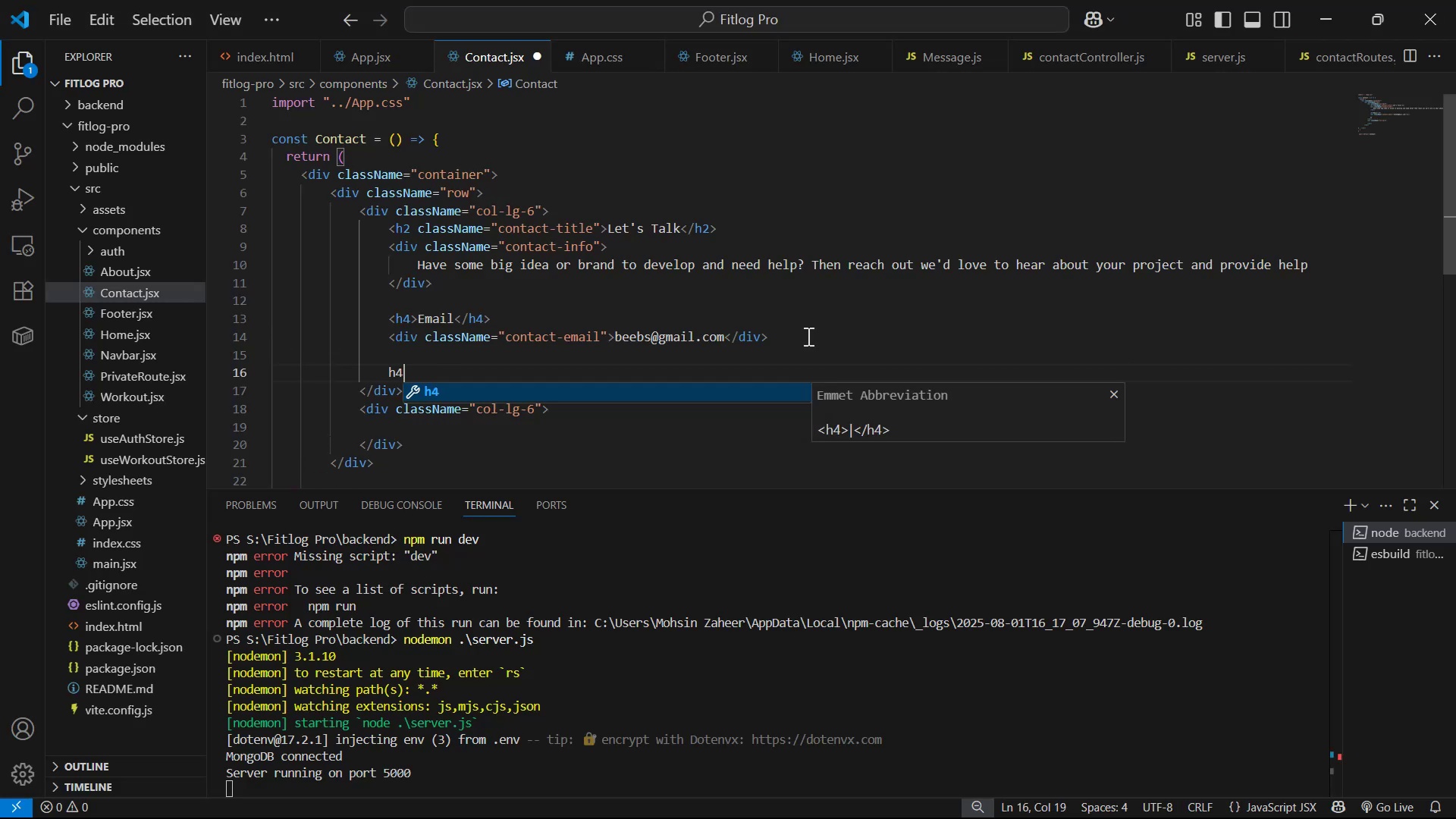 
key(Enter)
 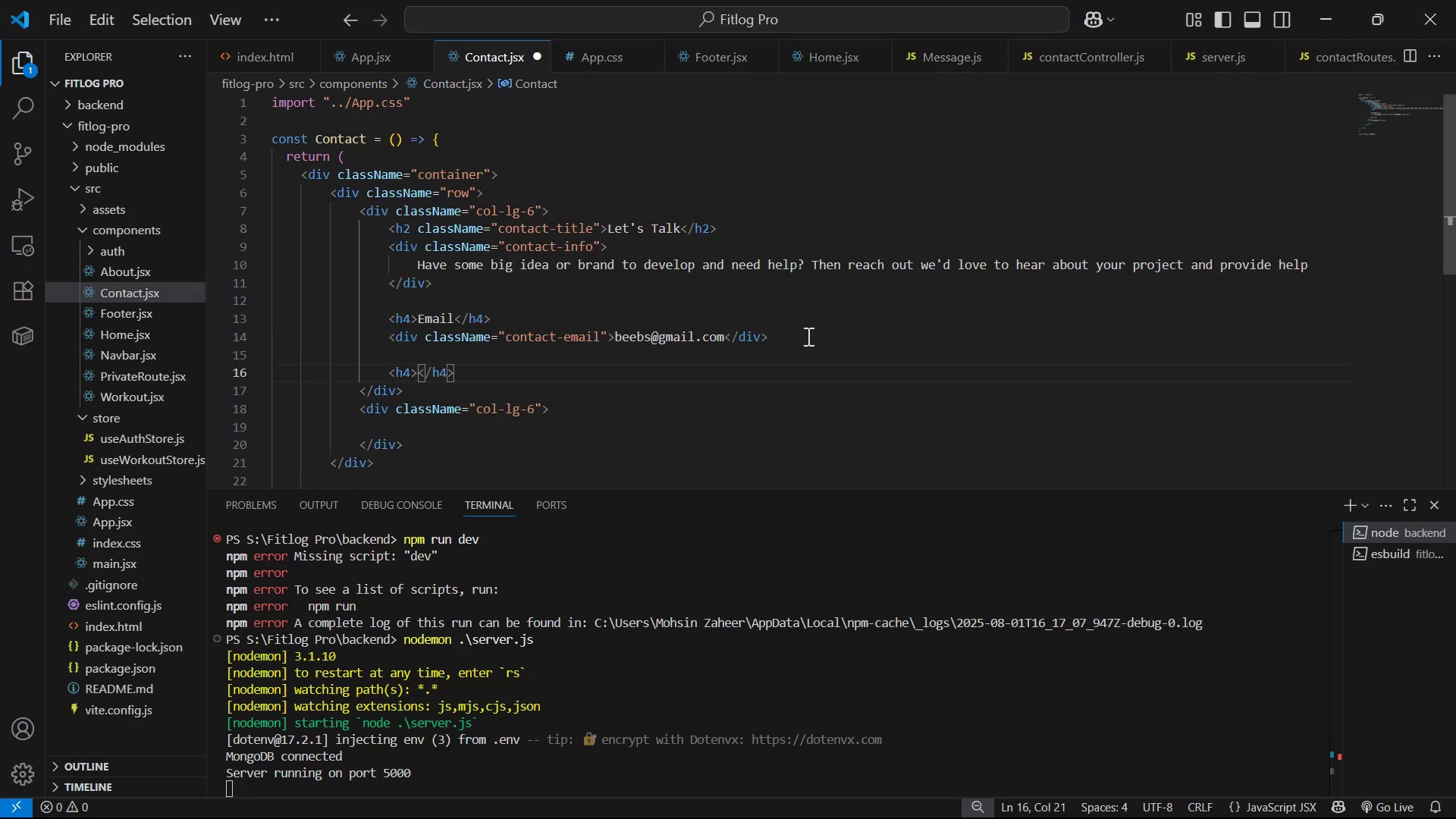 
key(Control+V)
 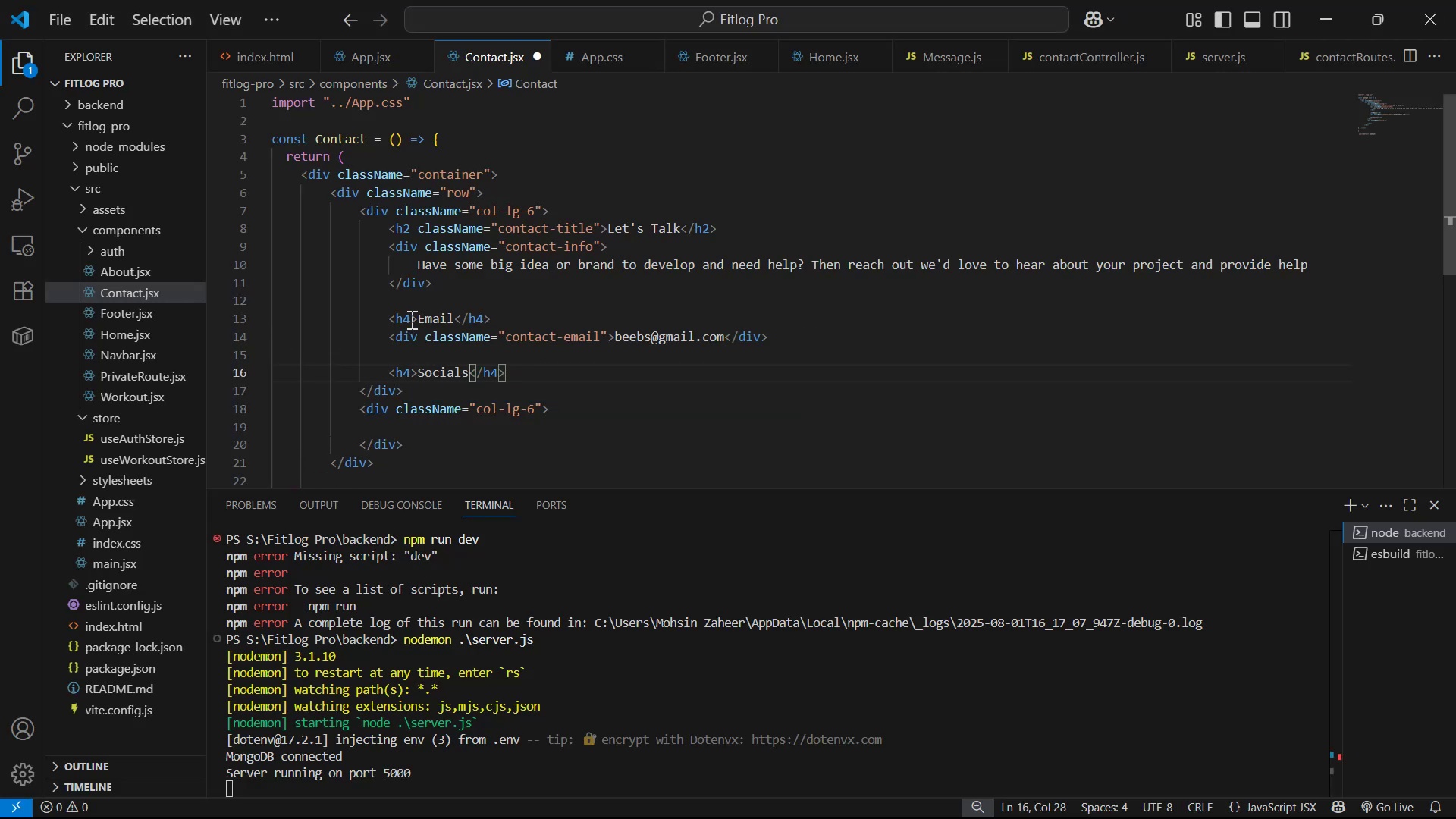 
left_click([410, 316])
 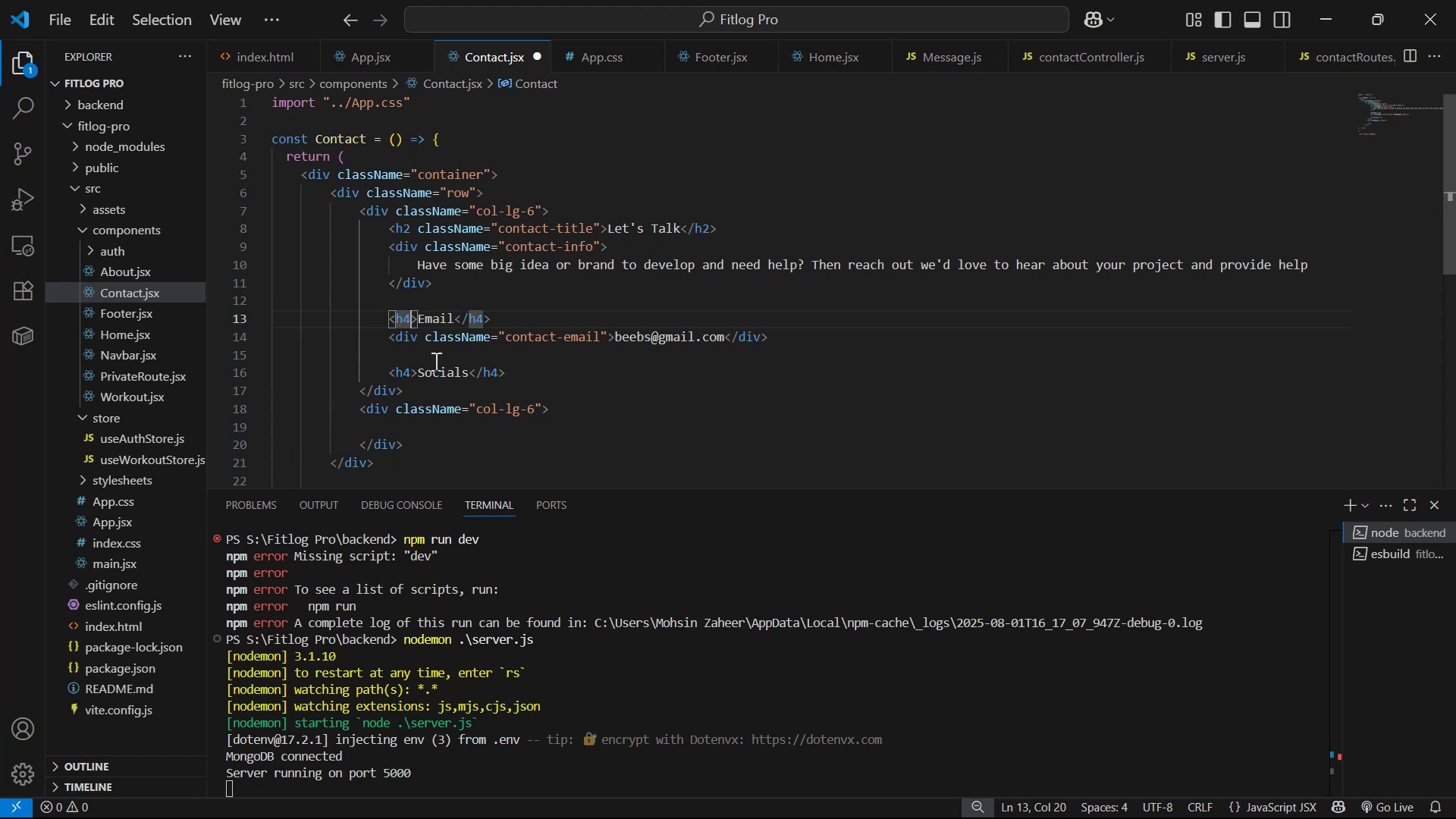 
type( cla)
 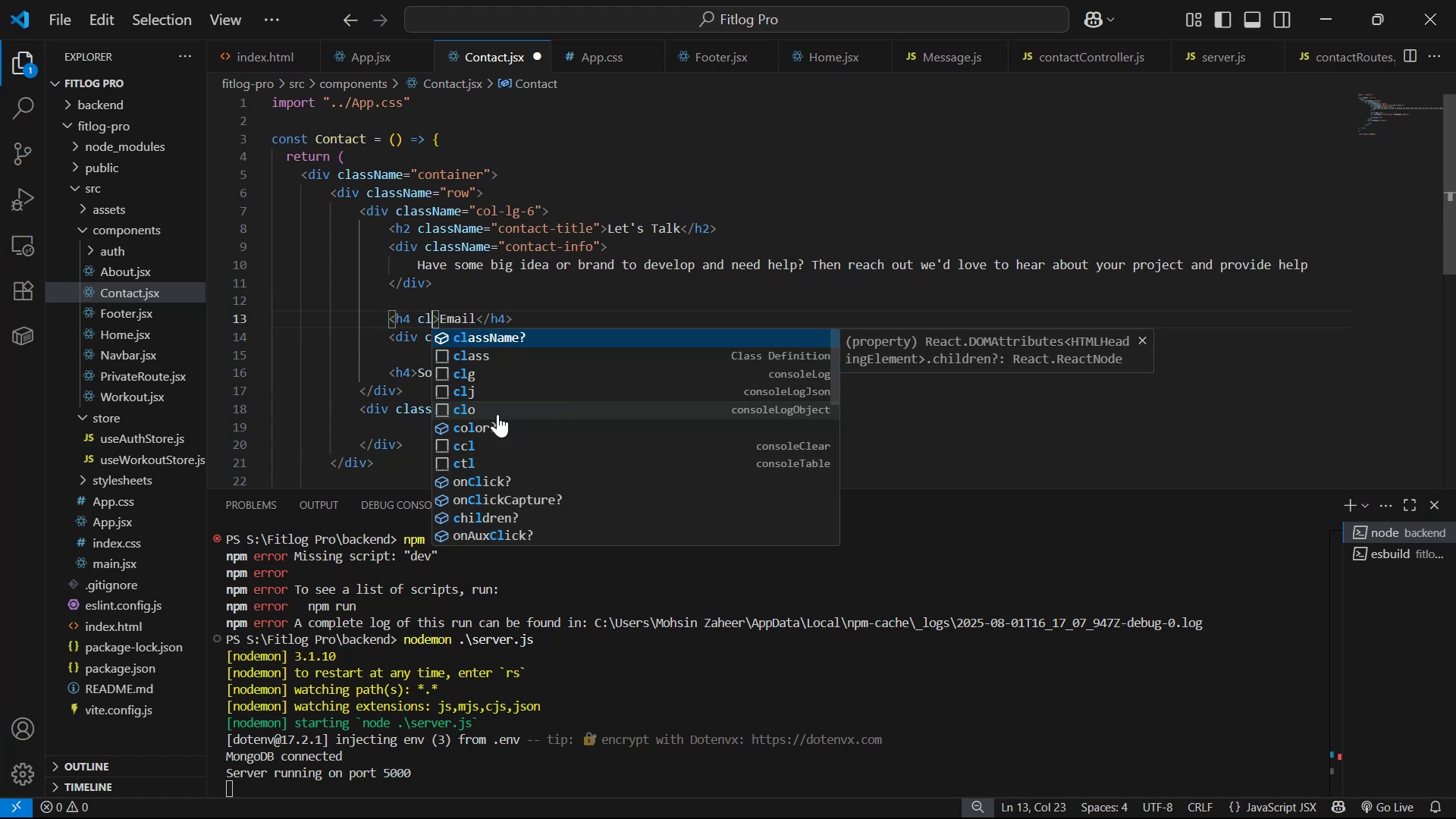 
key(Enter)
 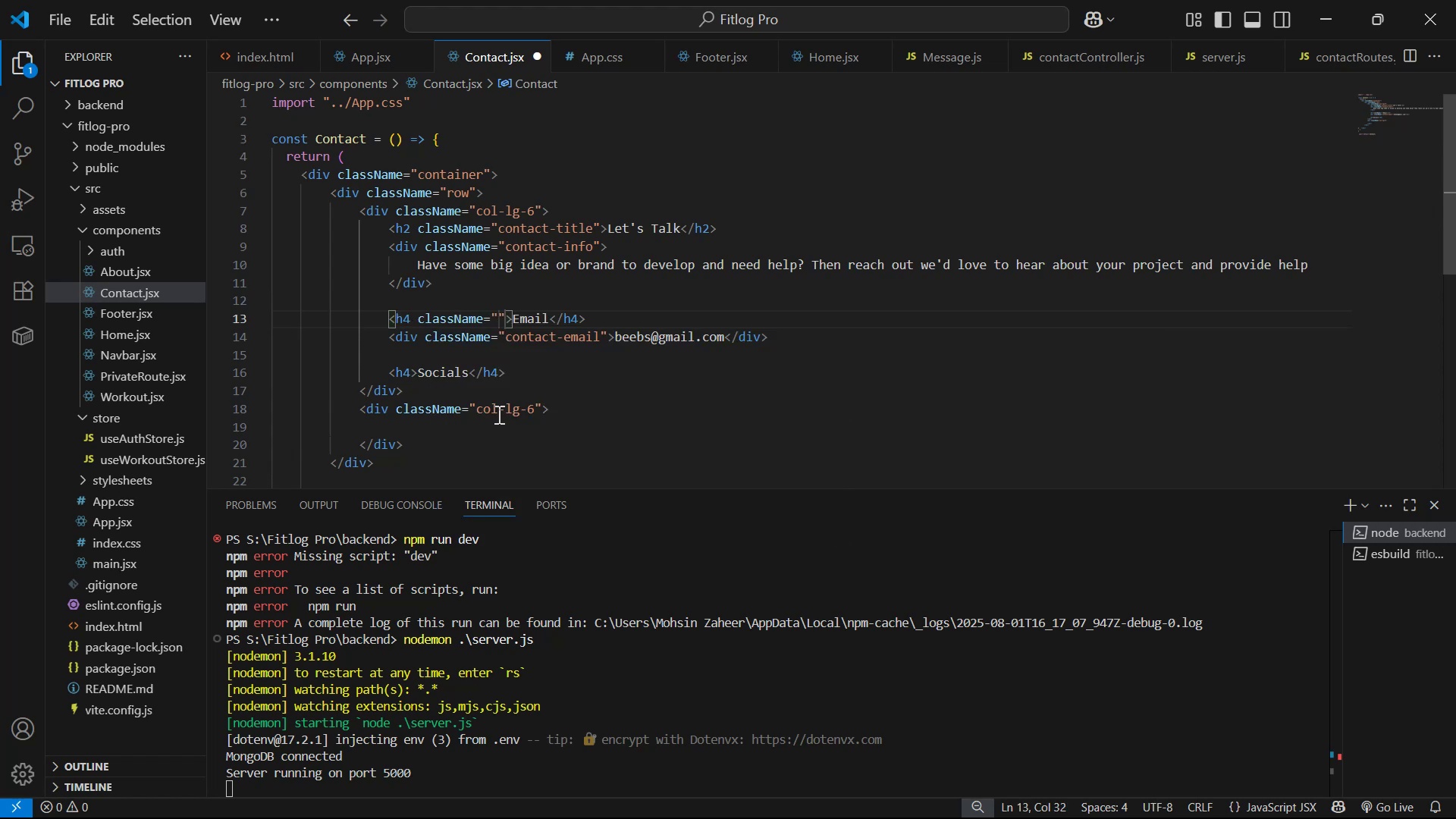 
type(contact )
key(Backspace)
type(-sm-title )
key(Backspace)
 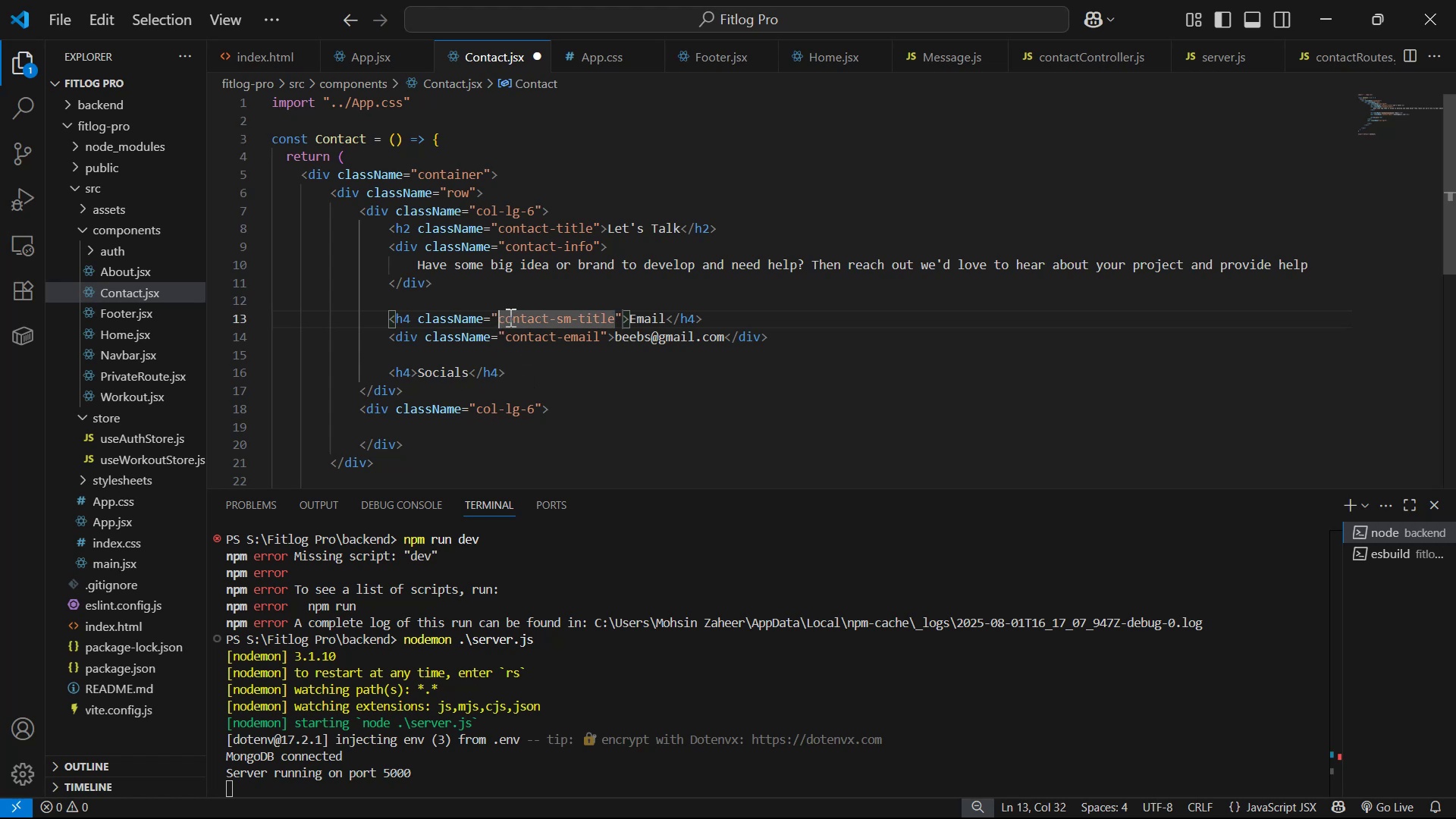 
left_click([645, 351])
 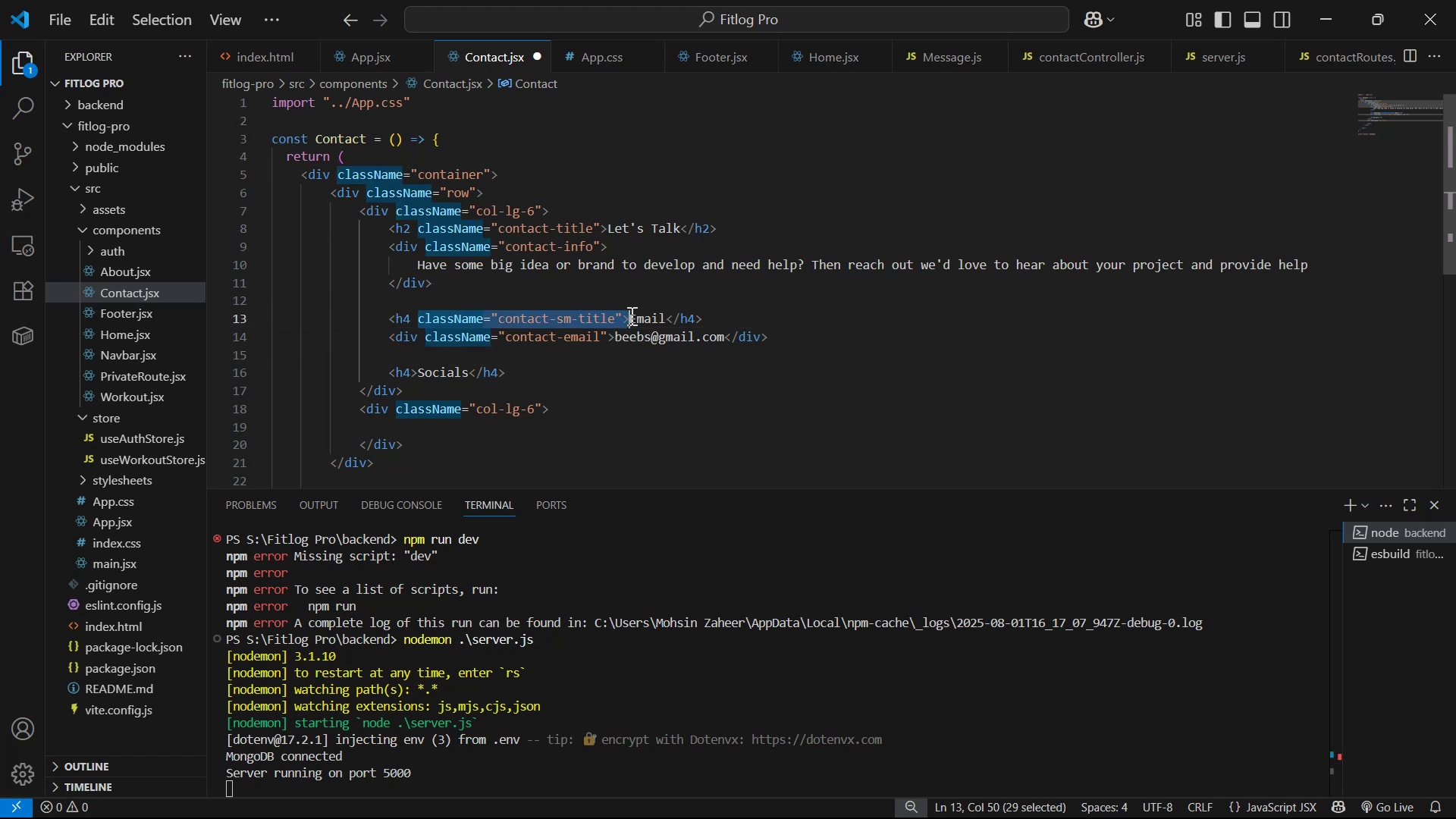 
key(Control+C)
 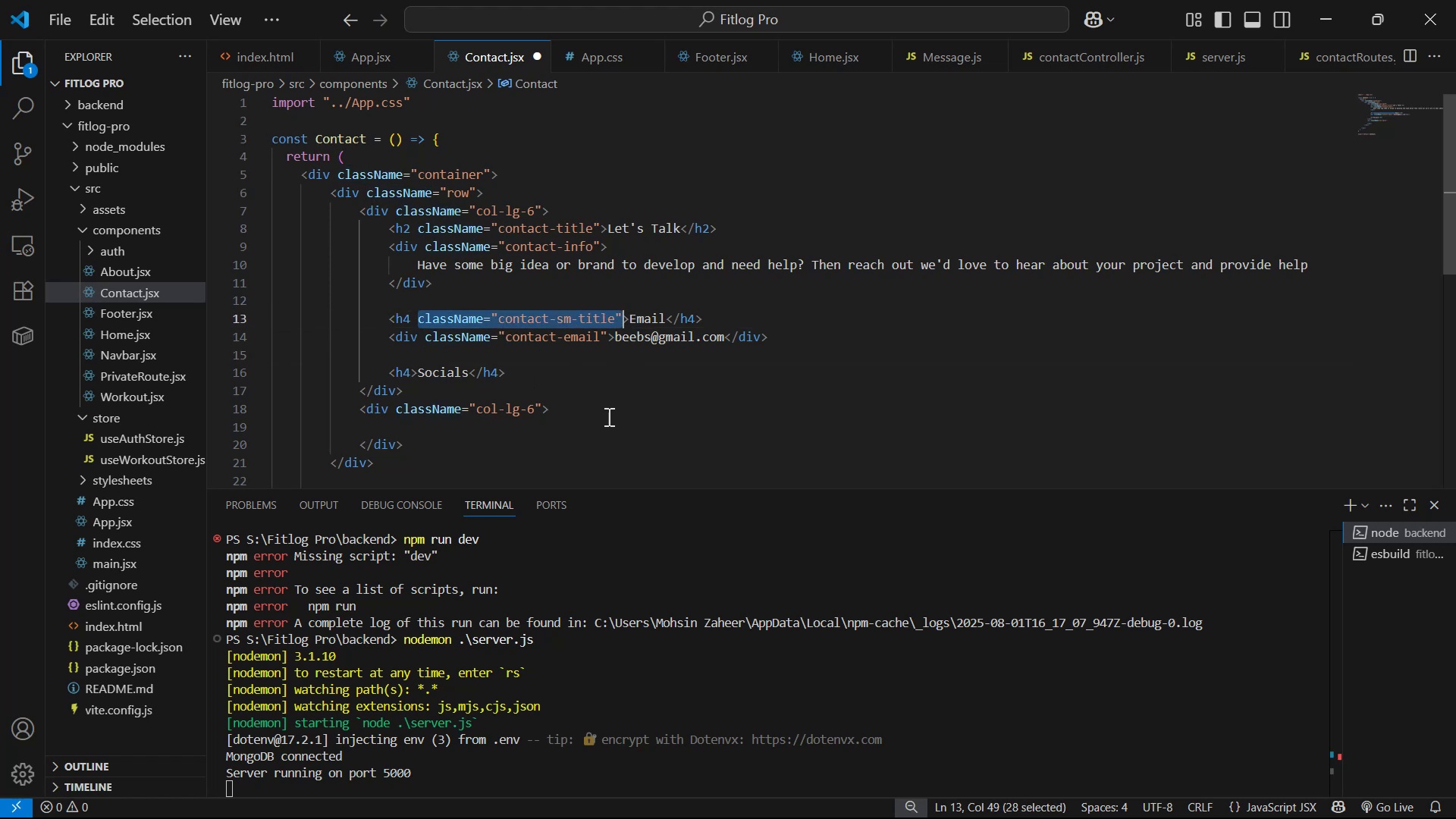 
key(Control+C)
 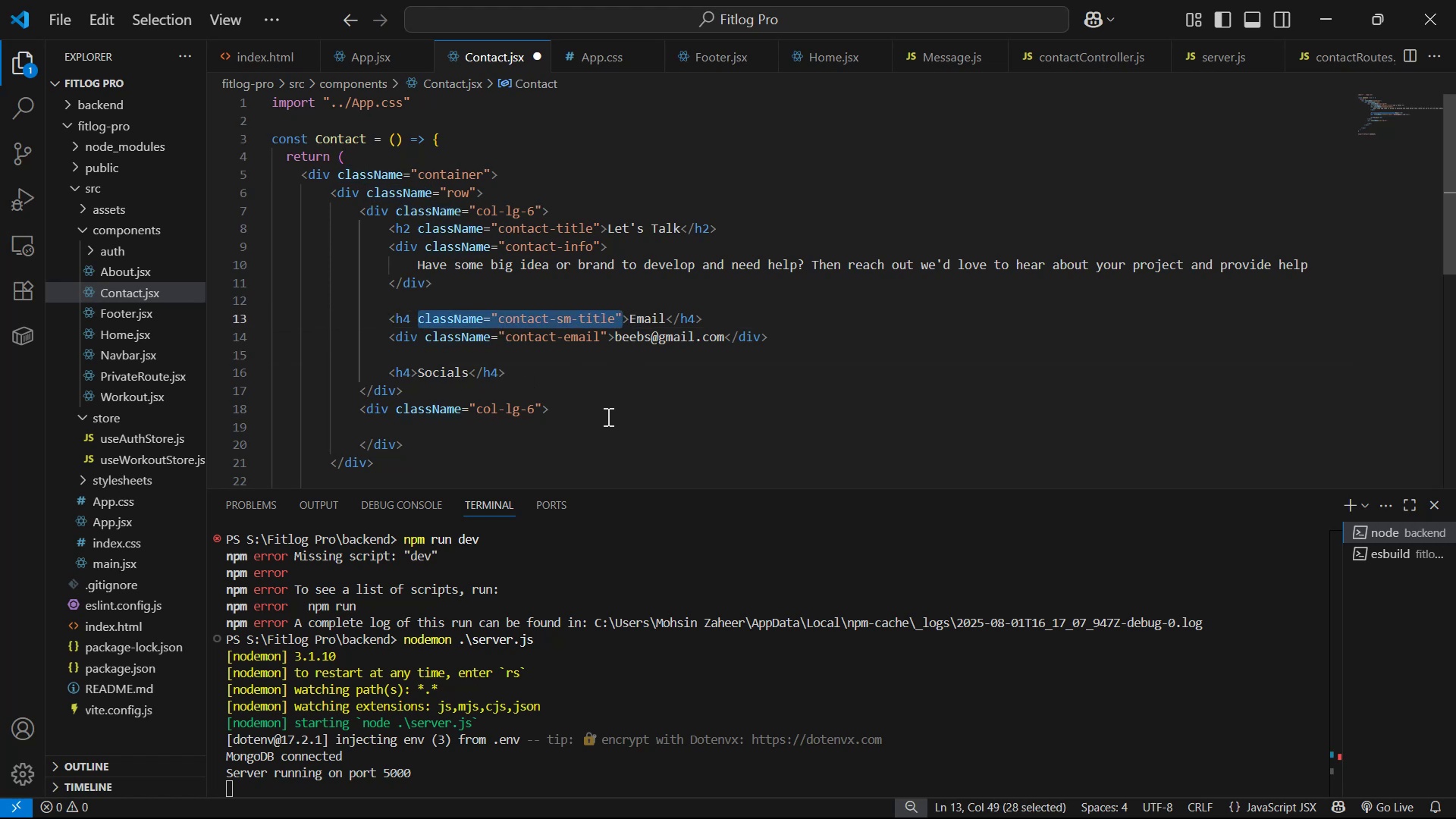 
key(Control+C)
 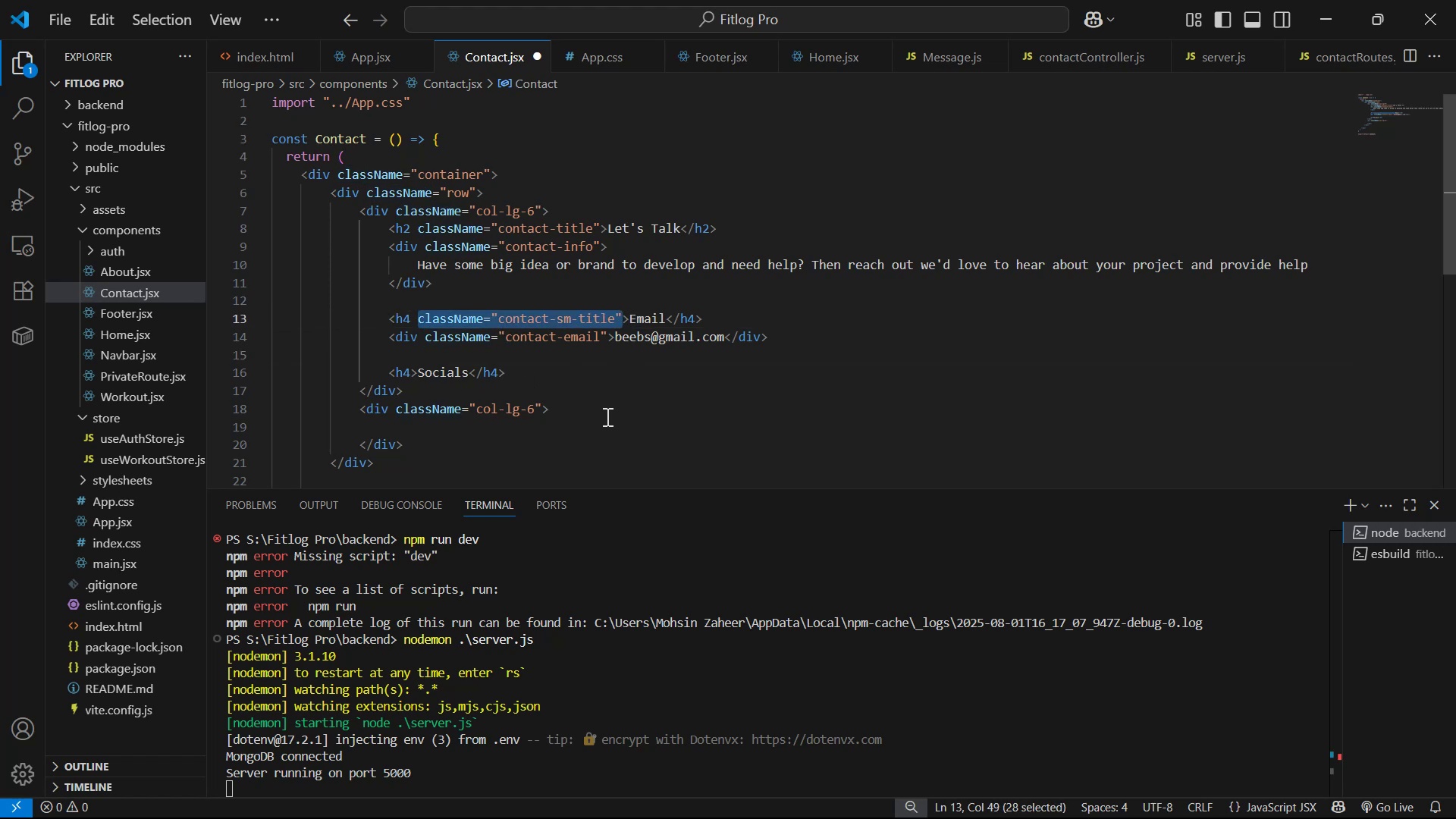 
key(Control+C)
 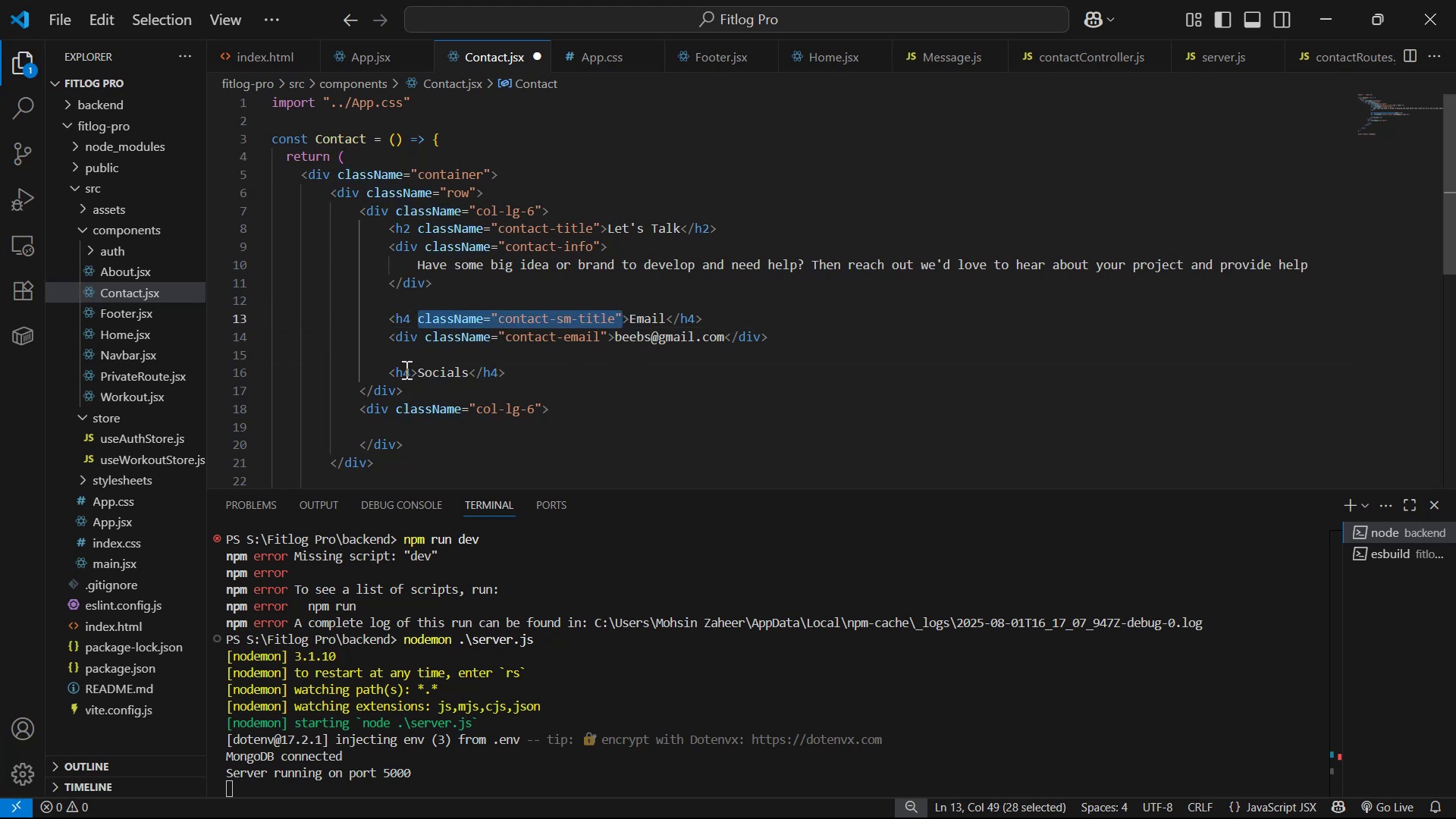 
left_click([412, 366])
 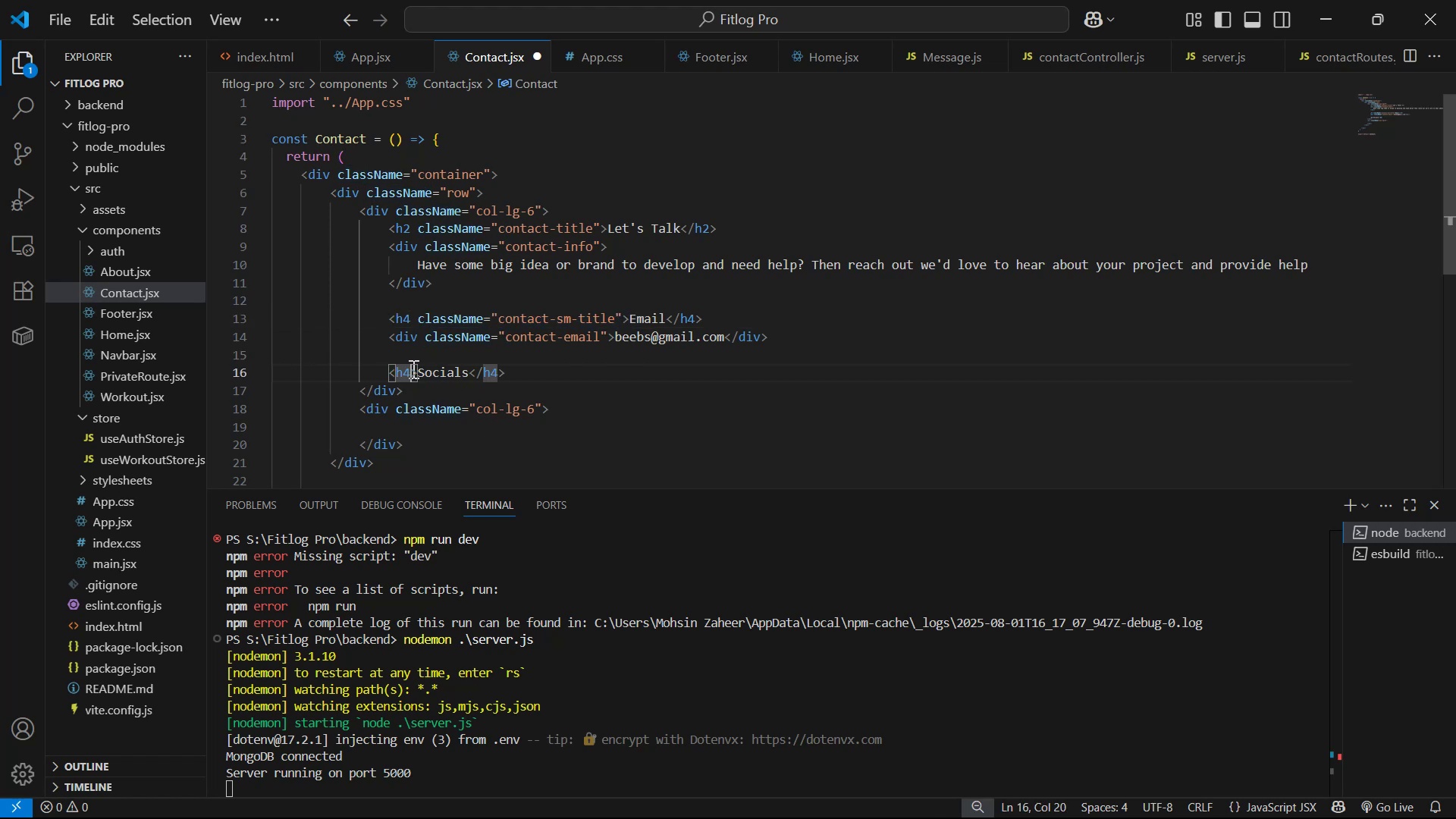 
key(Space)
 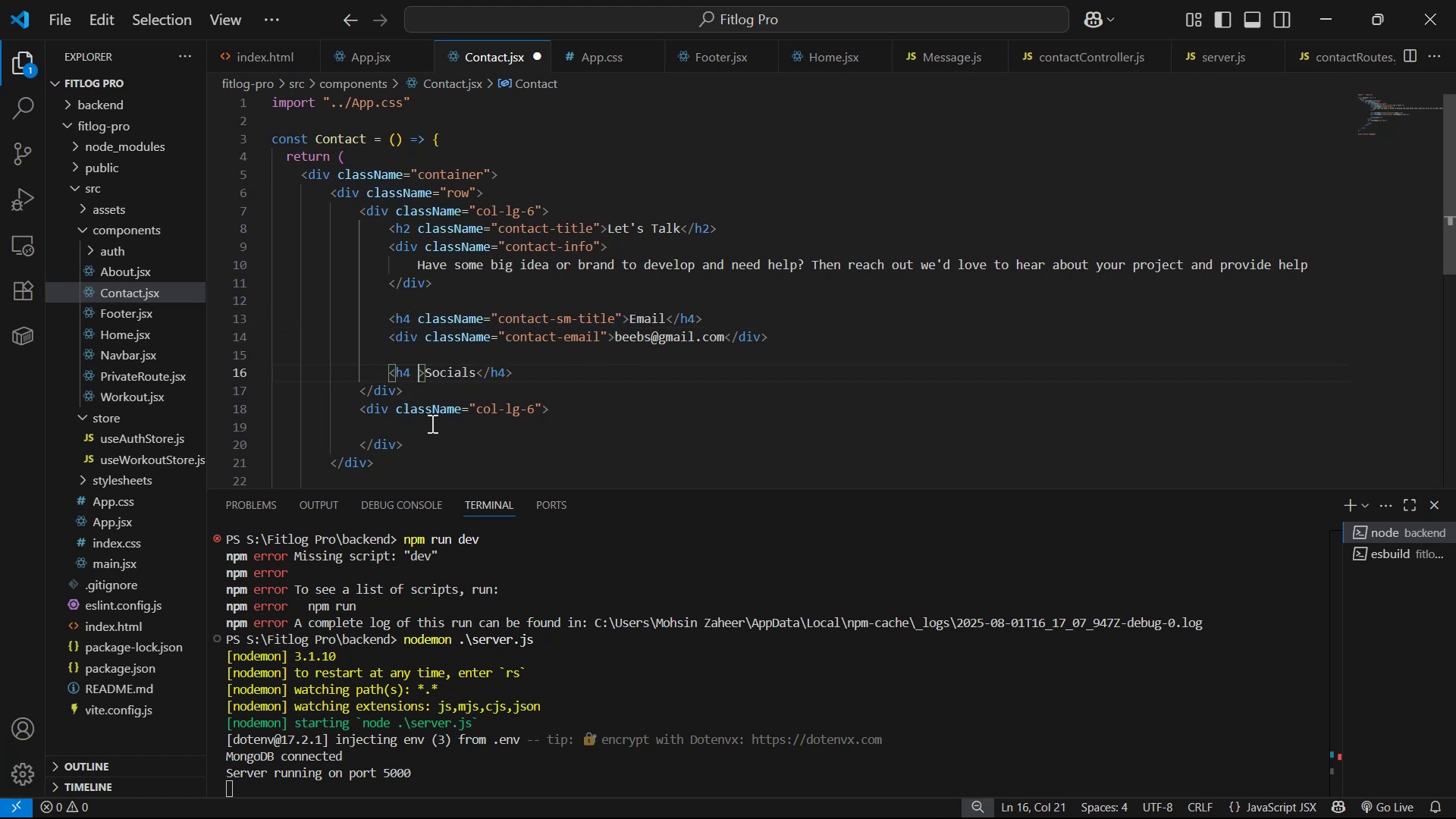 
key(Control+V)
 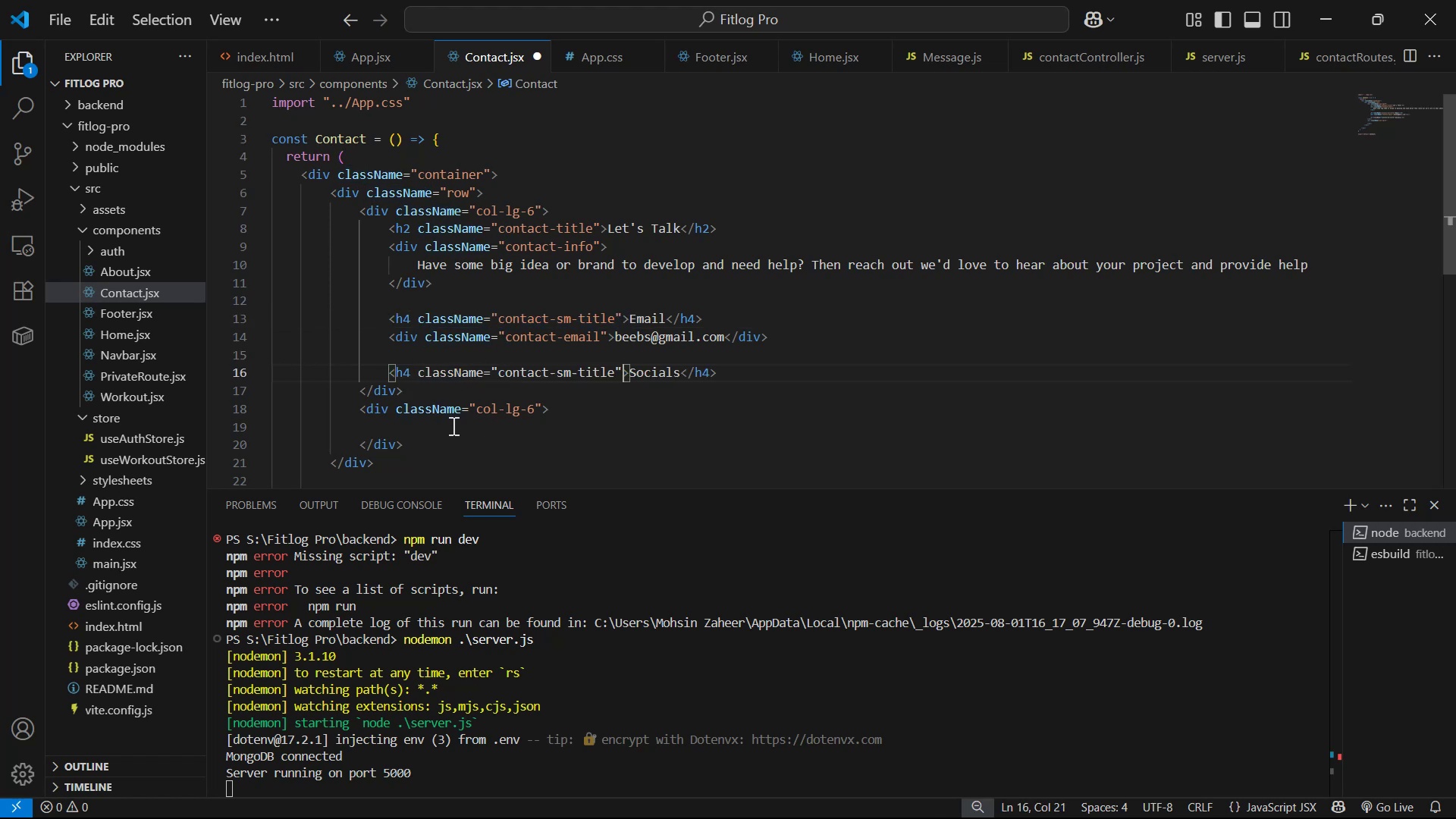 
key(Control+V)
 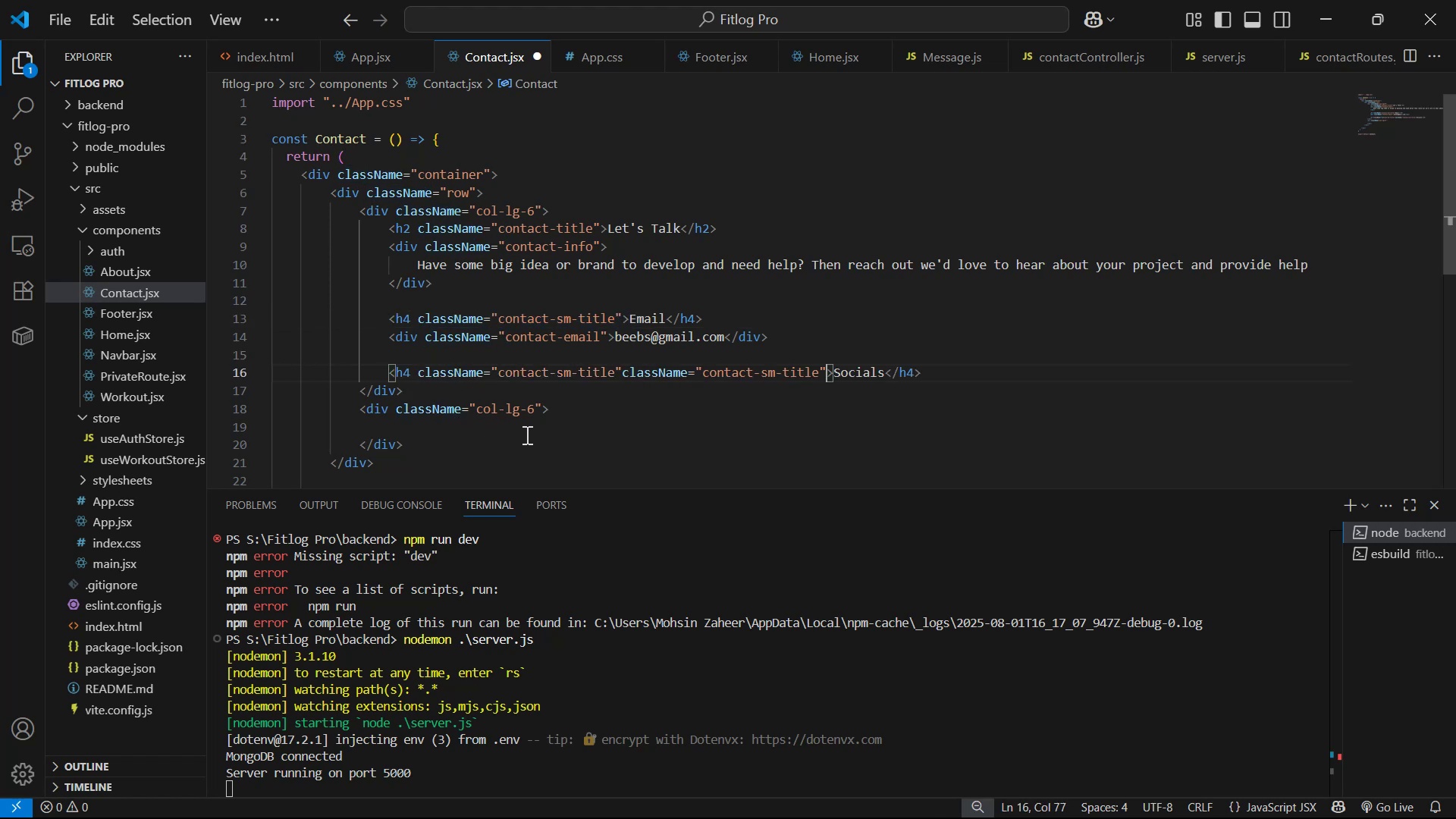 
key(Control+Z)
 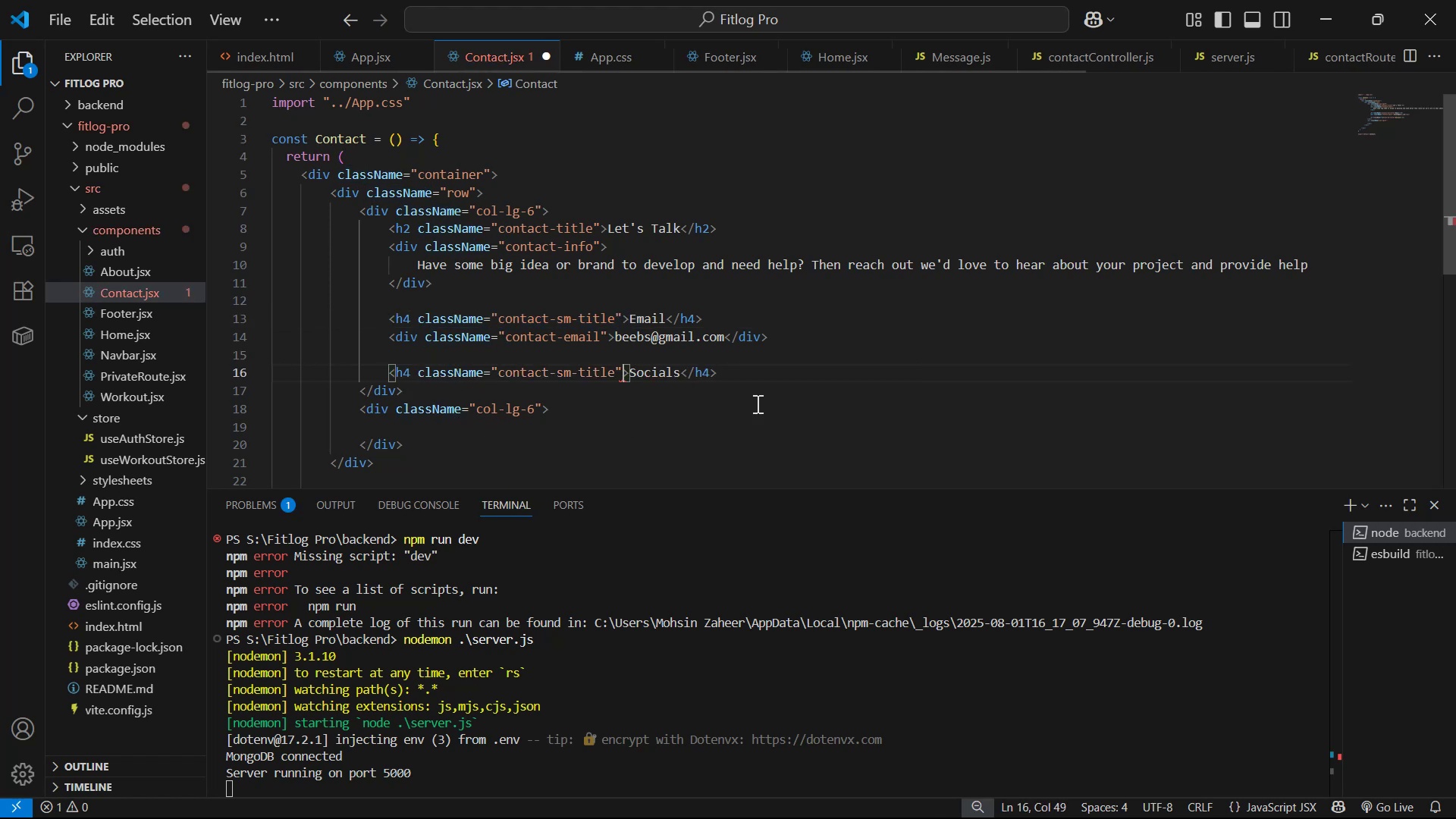 
left_click([761, 378])
 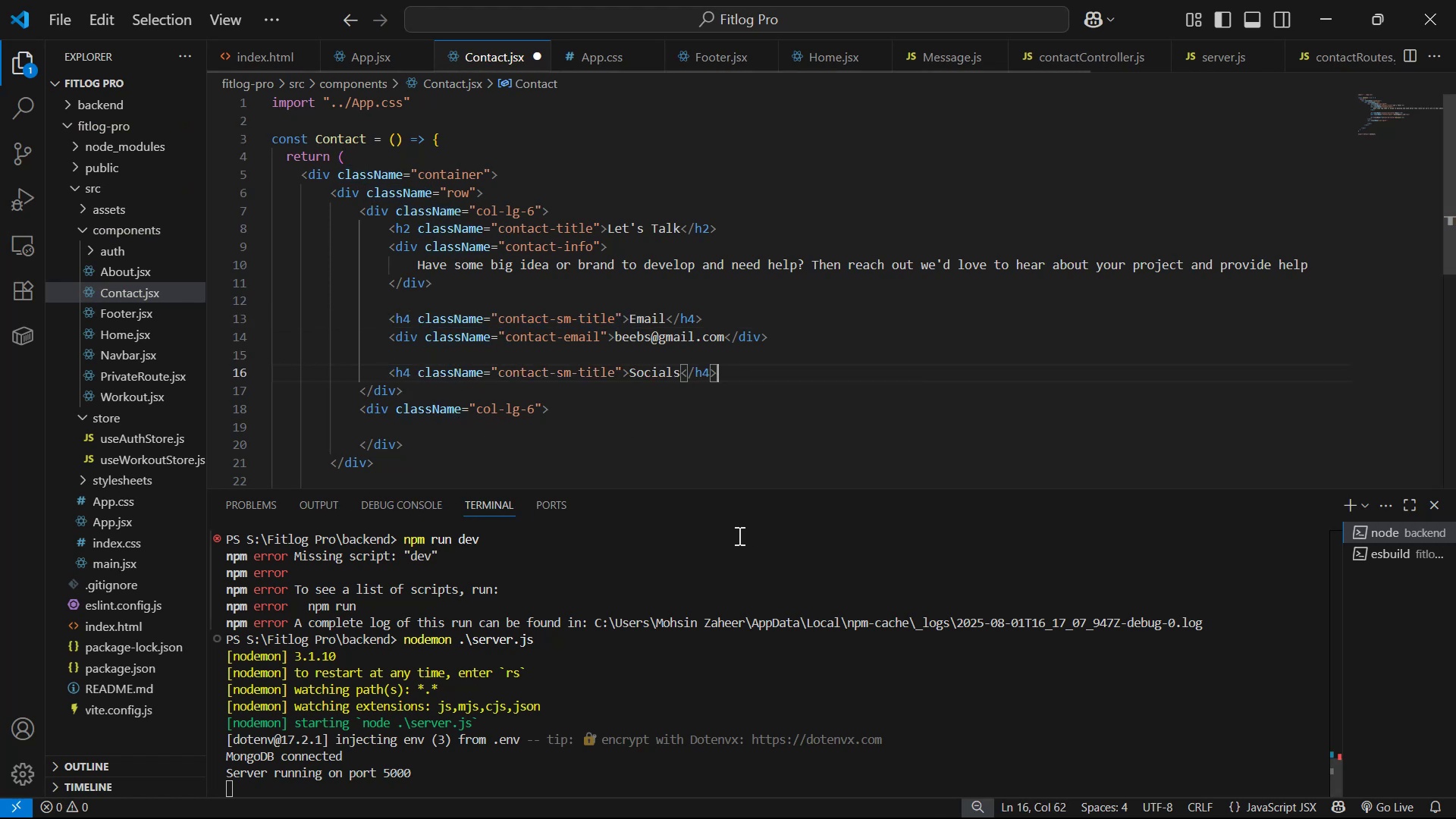 
key(Control+S)
 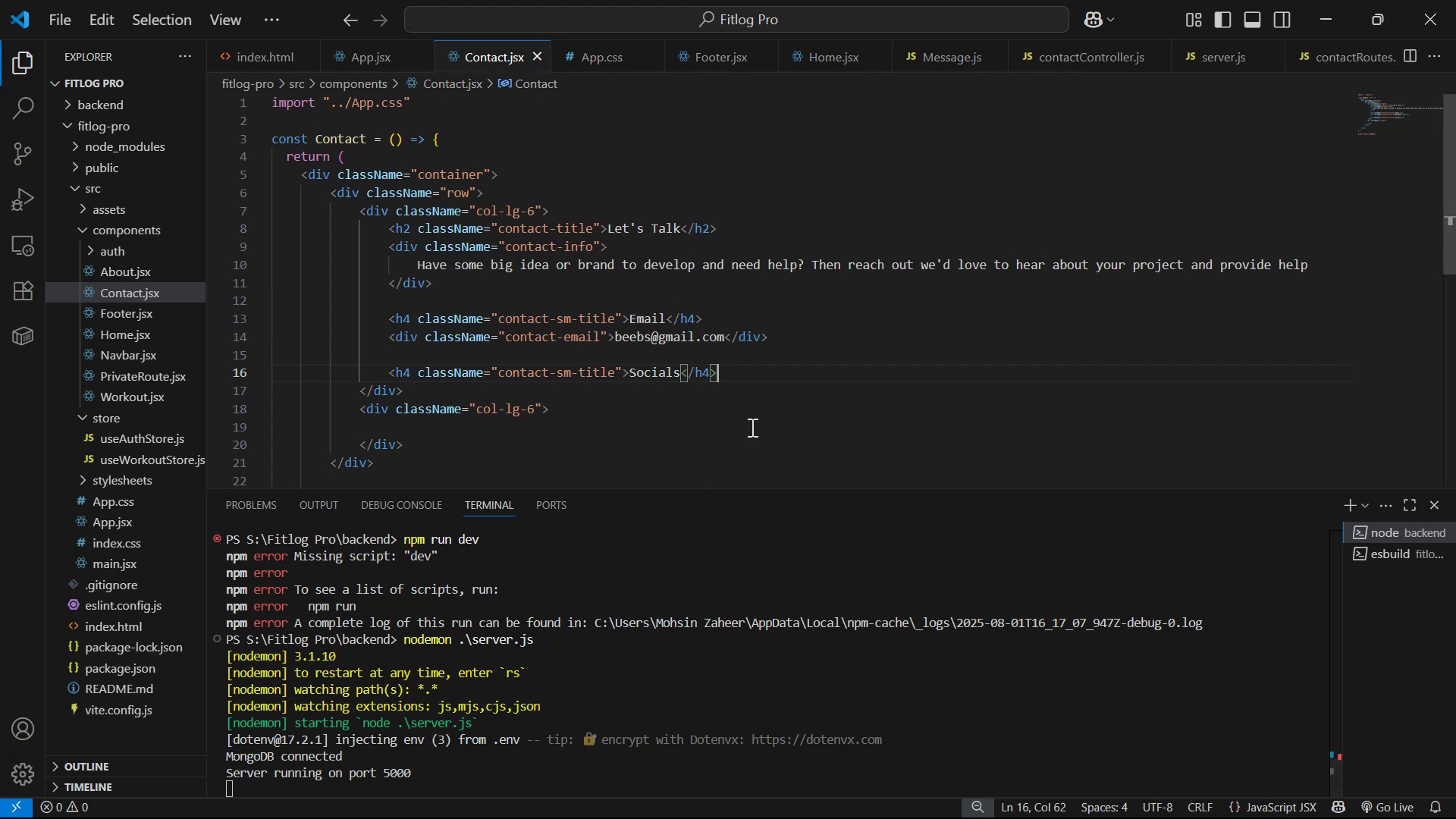 
key(Alt+AltLeft)
 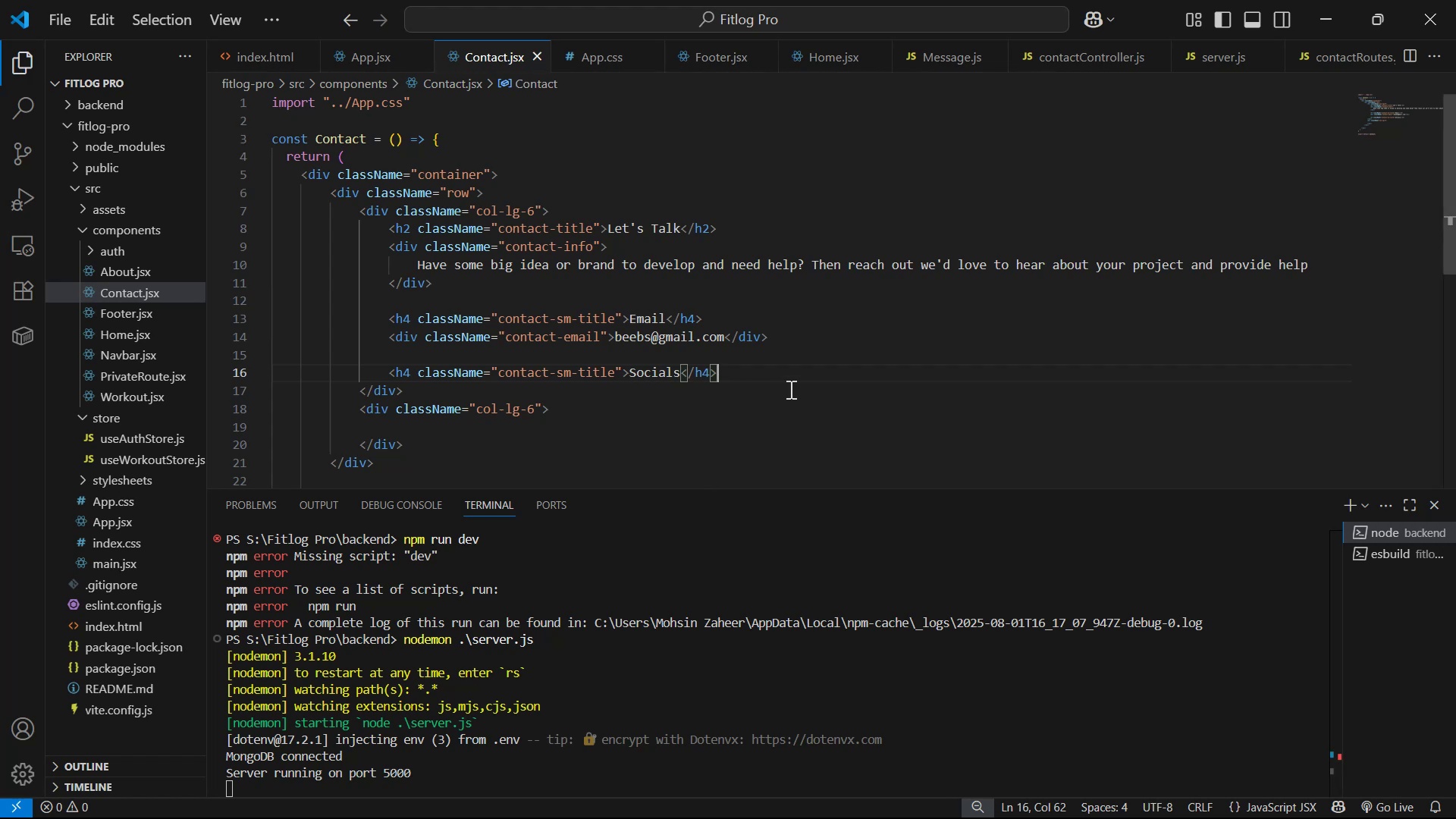 
key(Alt+Tab)
 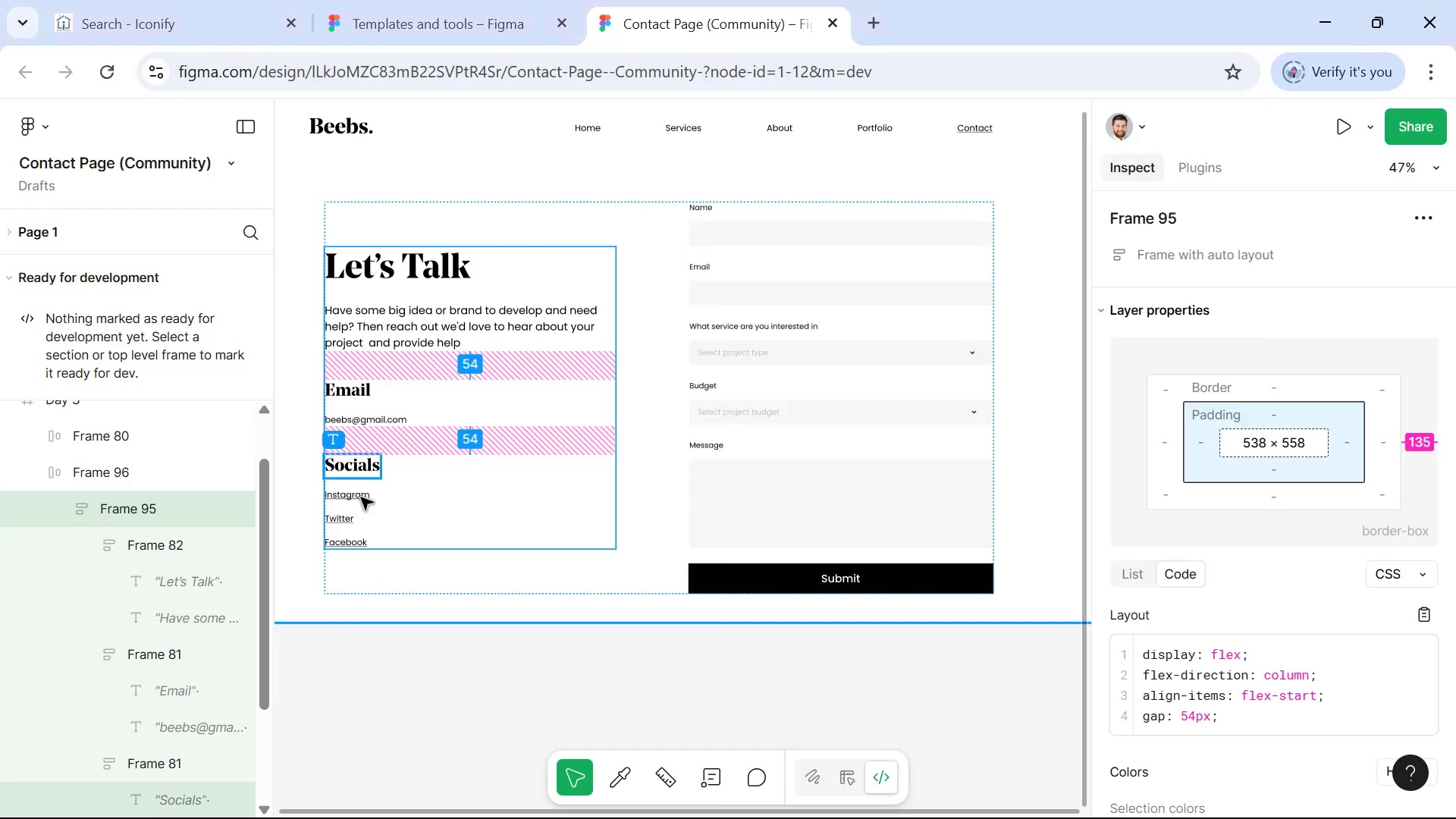 
key(Alt+AltLeft)
 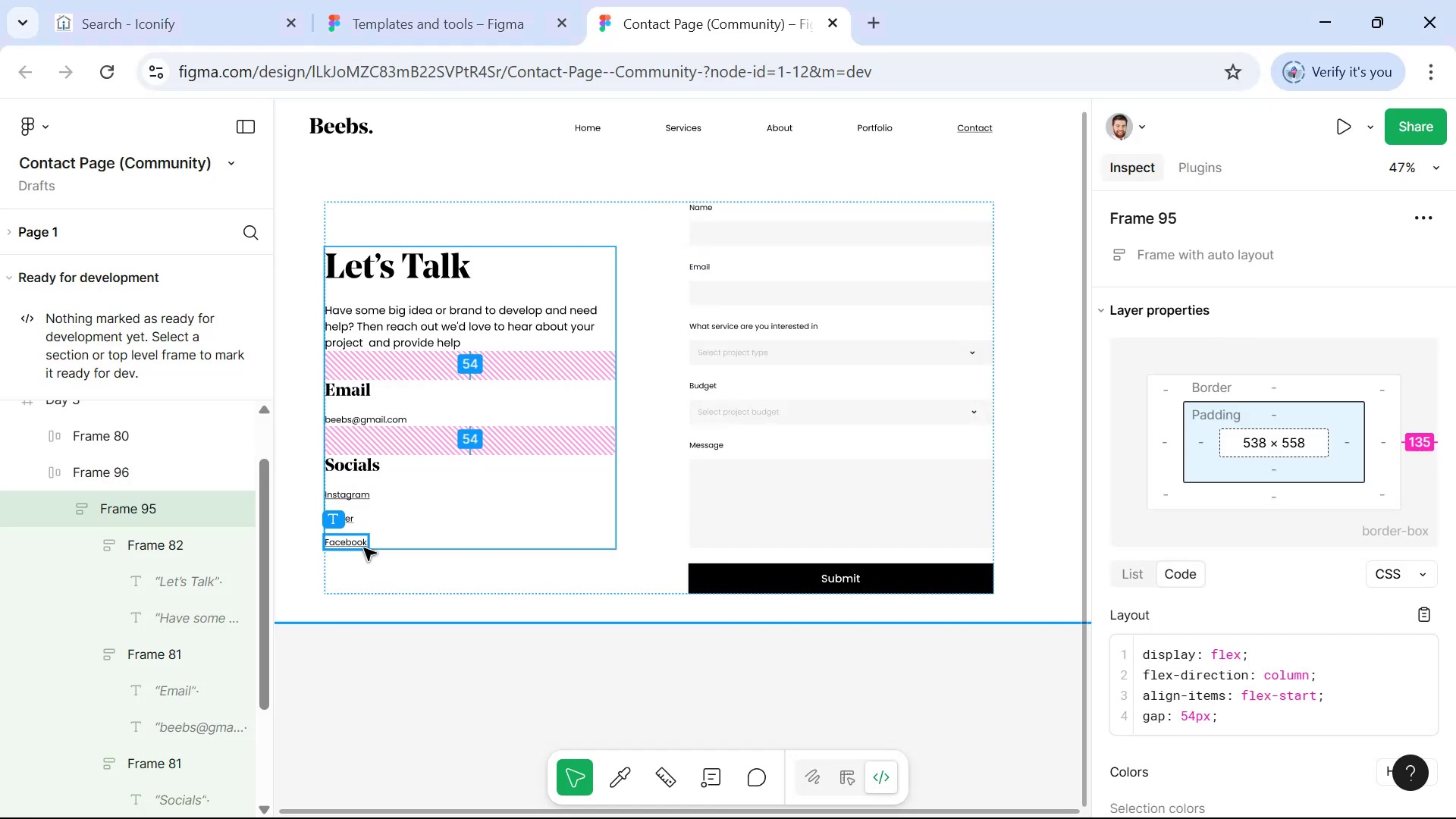 
key(Alt+Tab)
 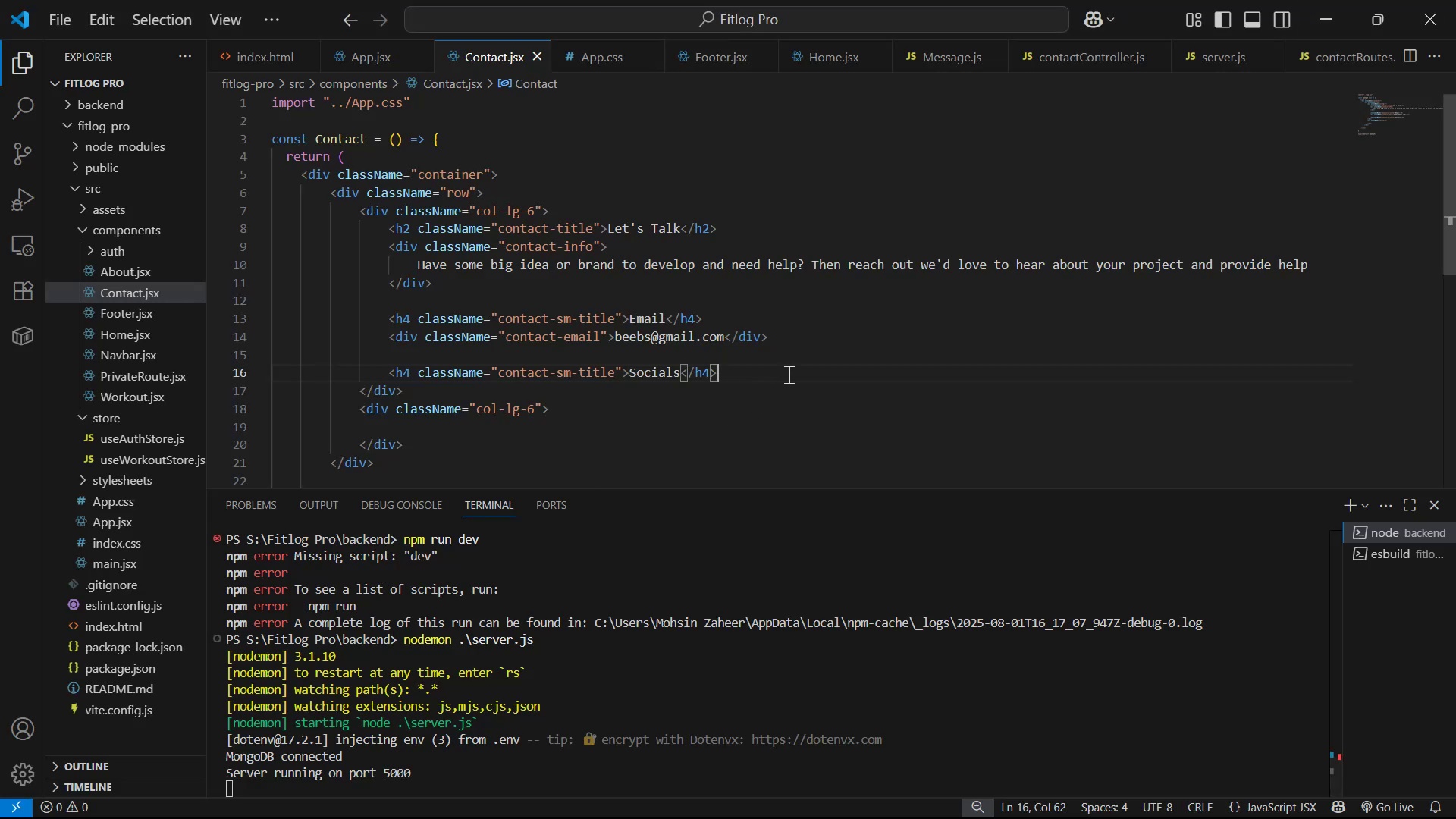 
left_click([788, 366])
 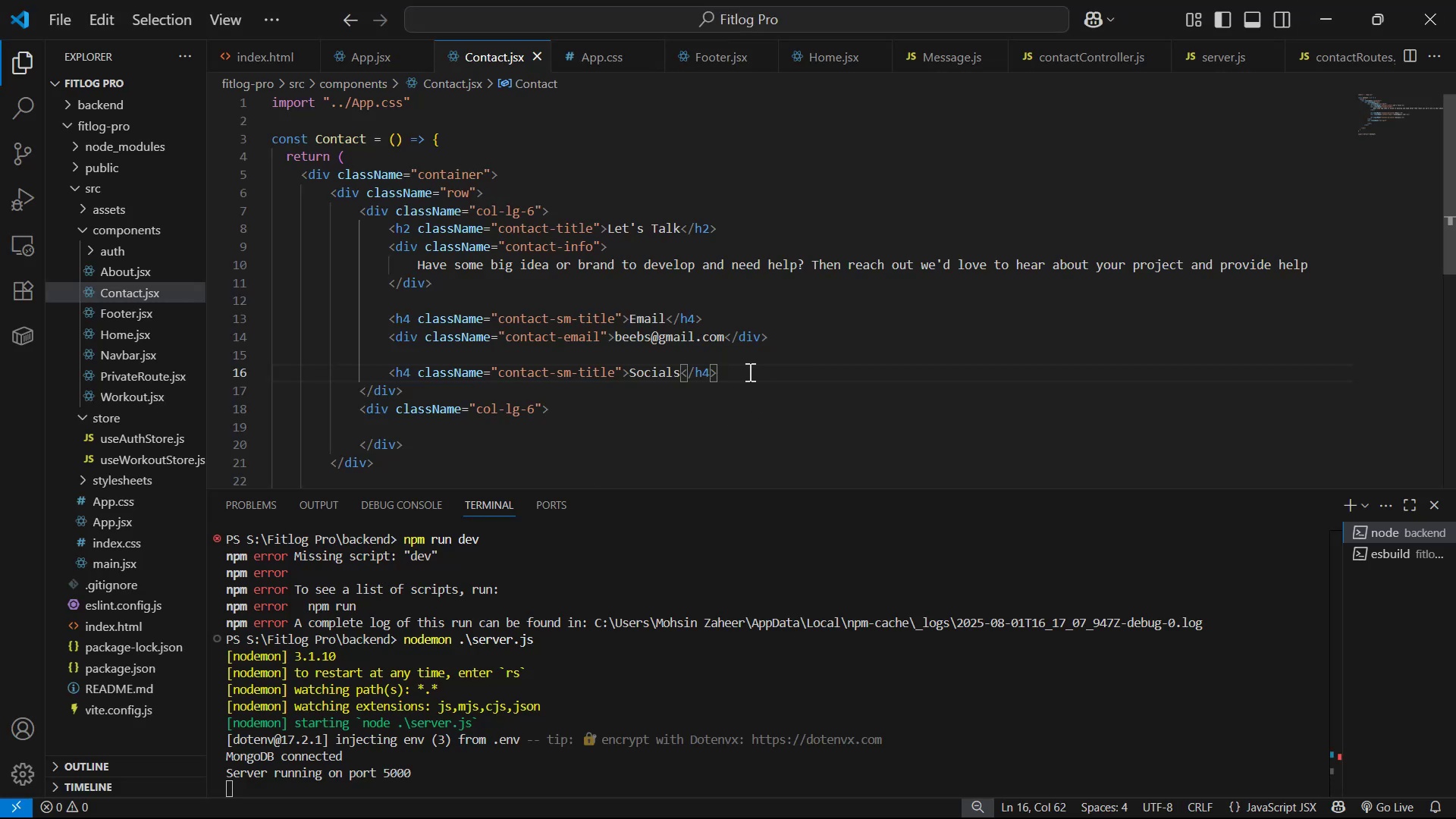 
key(Enter)
 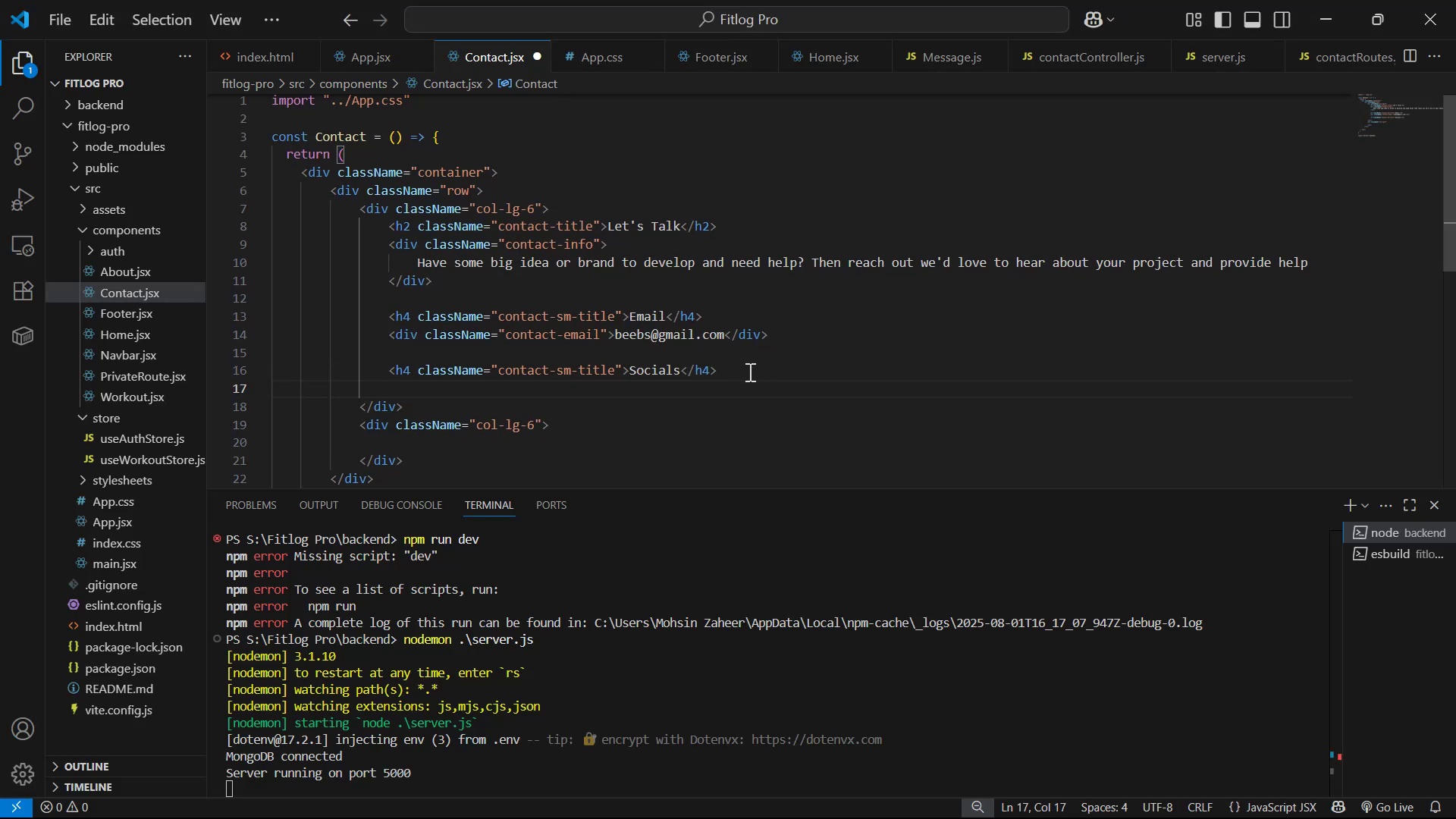 
type(ul)
 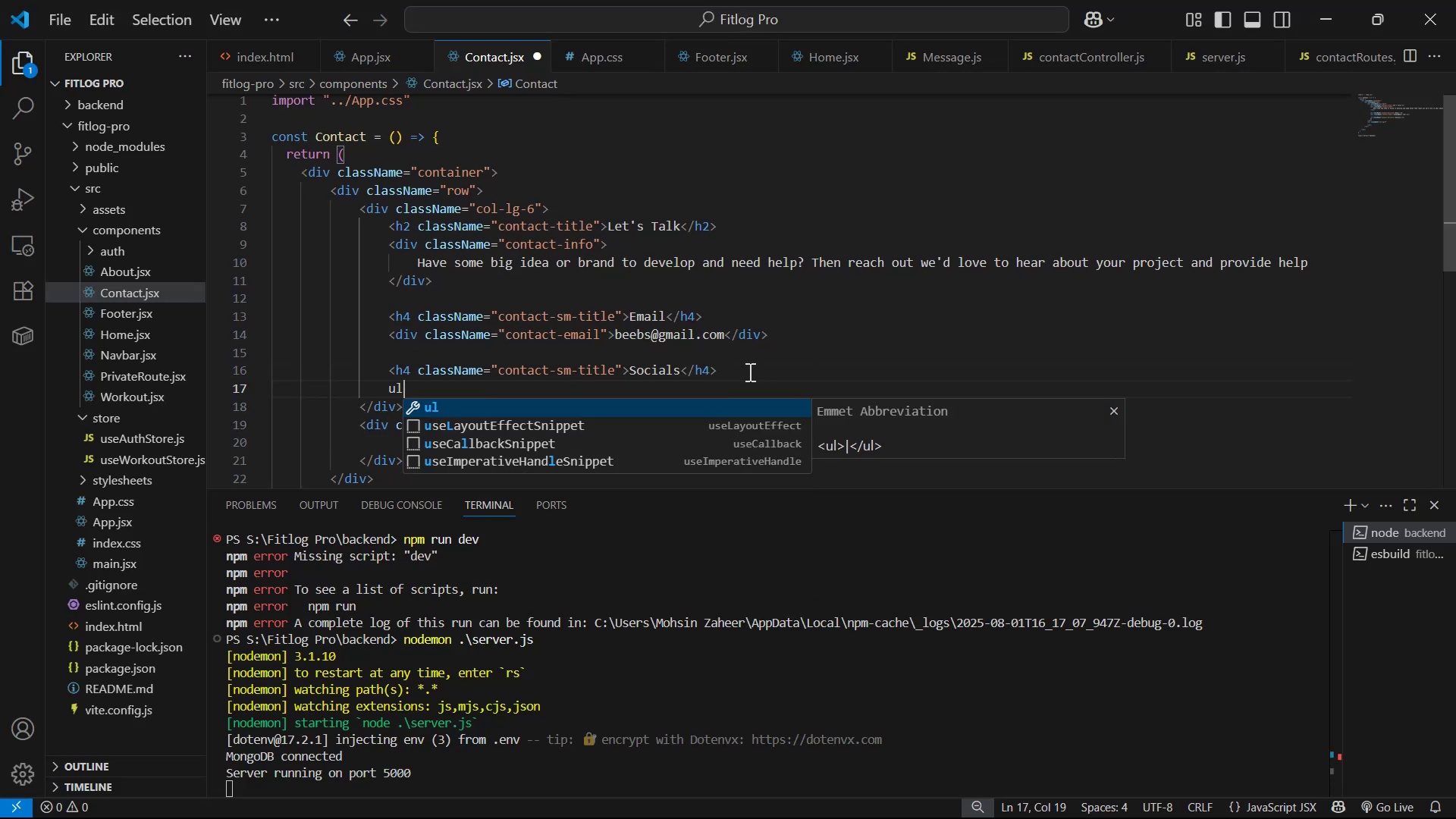 
key(Enter)
 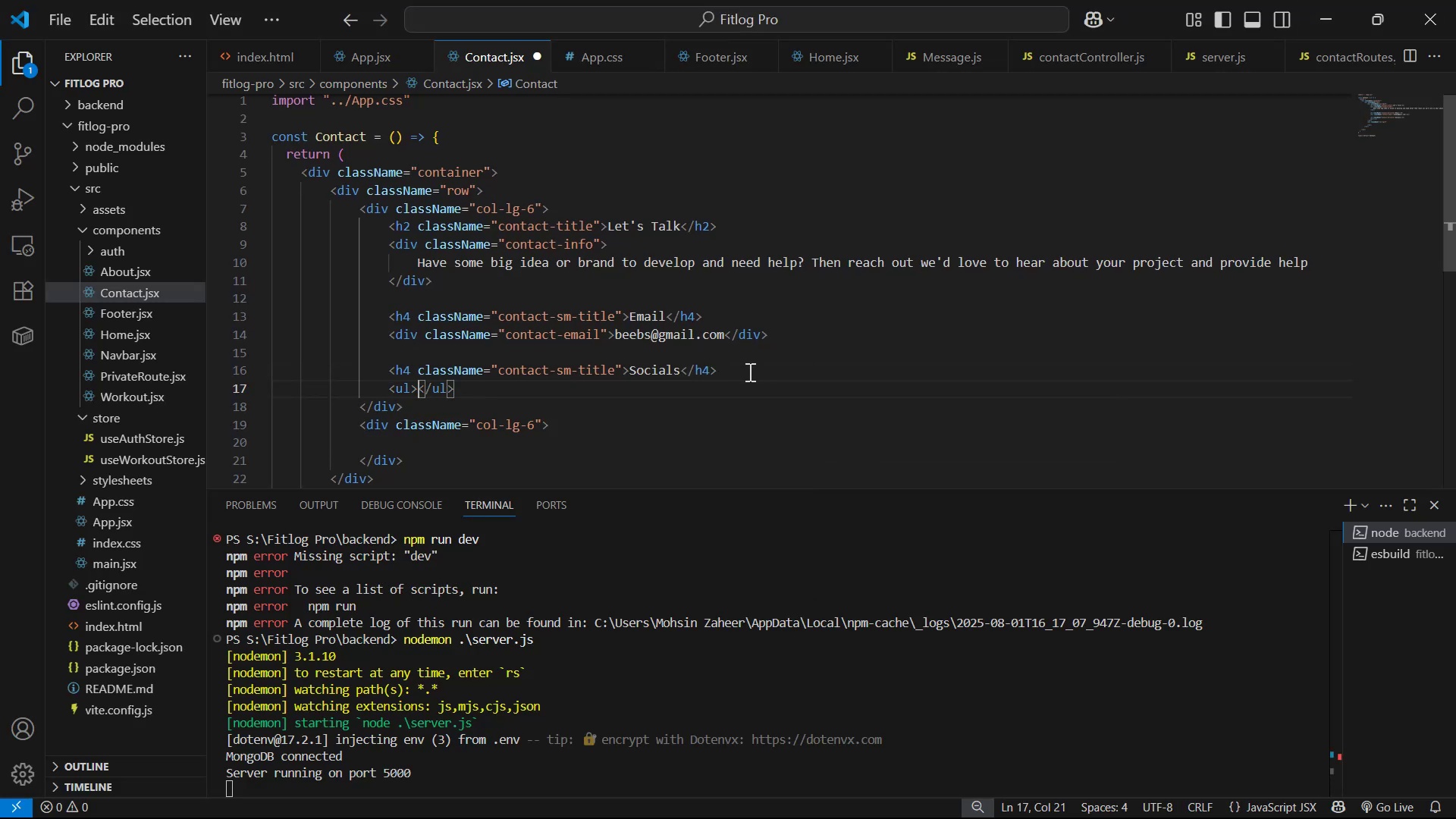 
key(ArrowLeft)
 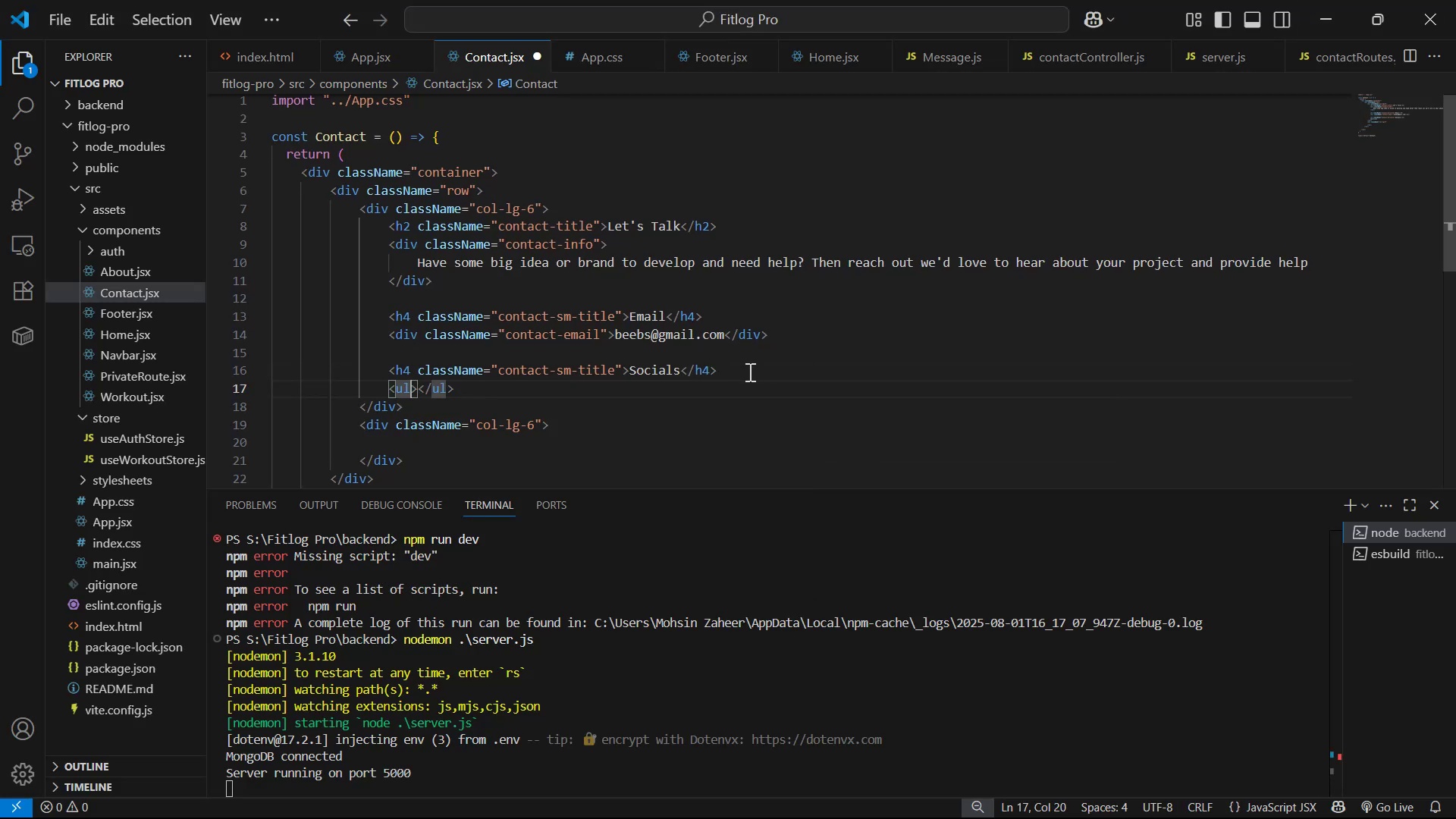 
key(ArrowRight)
 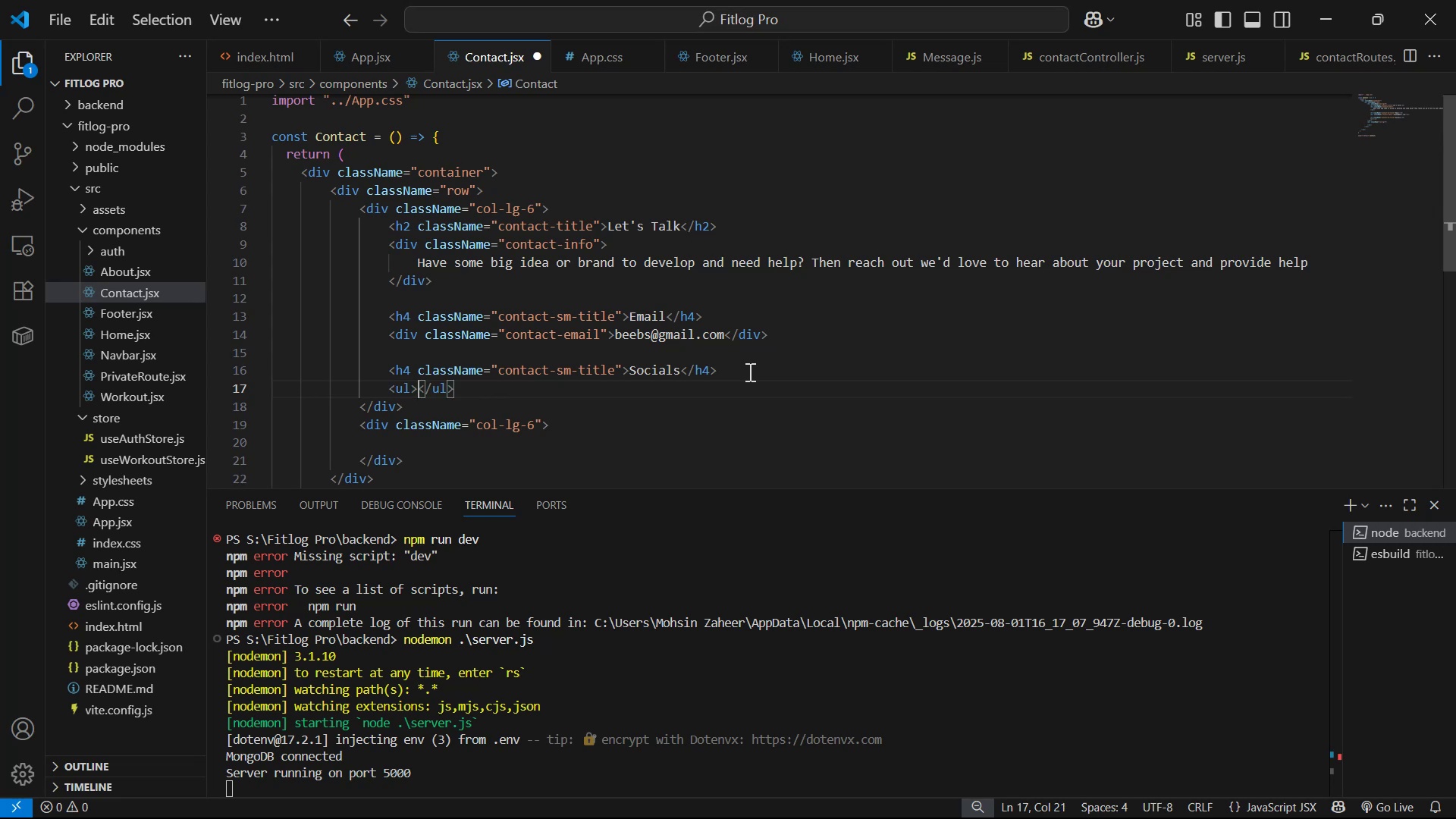 
key(Enter)
 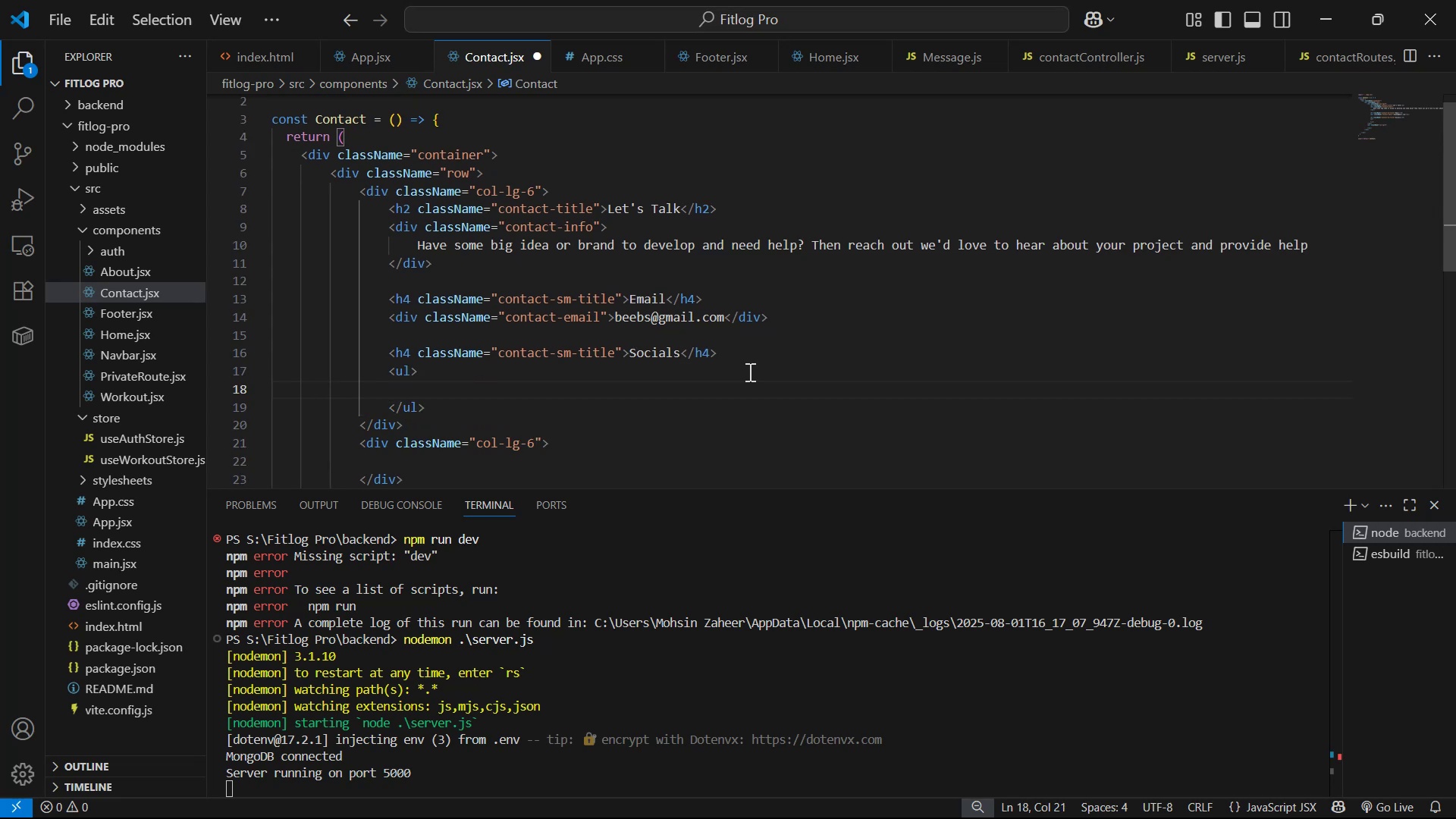 
type(li.social )
key(Backspace)
key(Backspace)
type(l*3)
 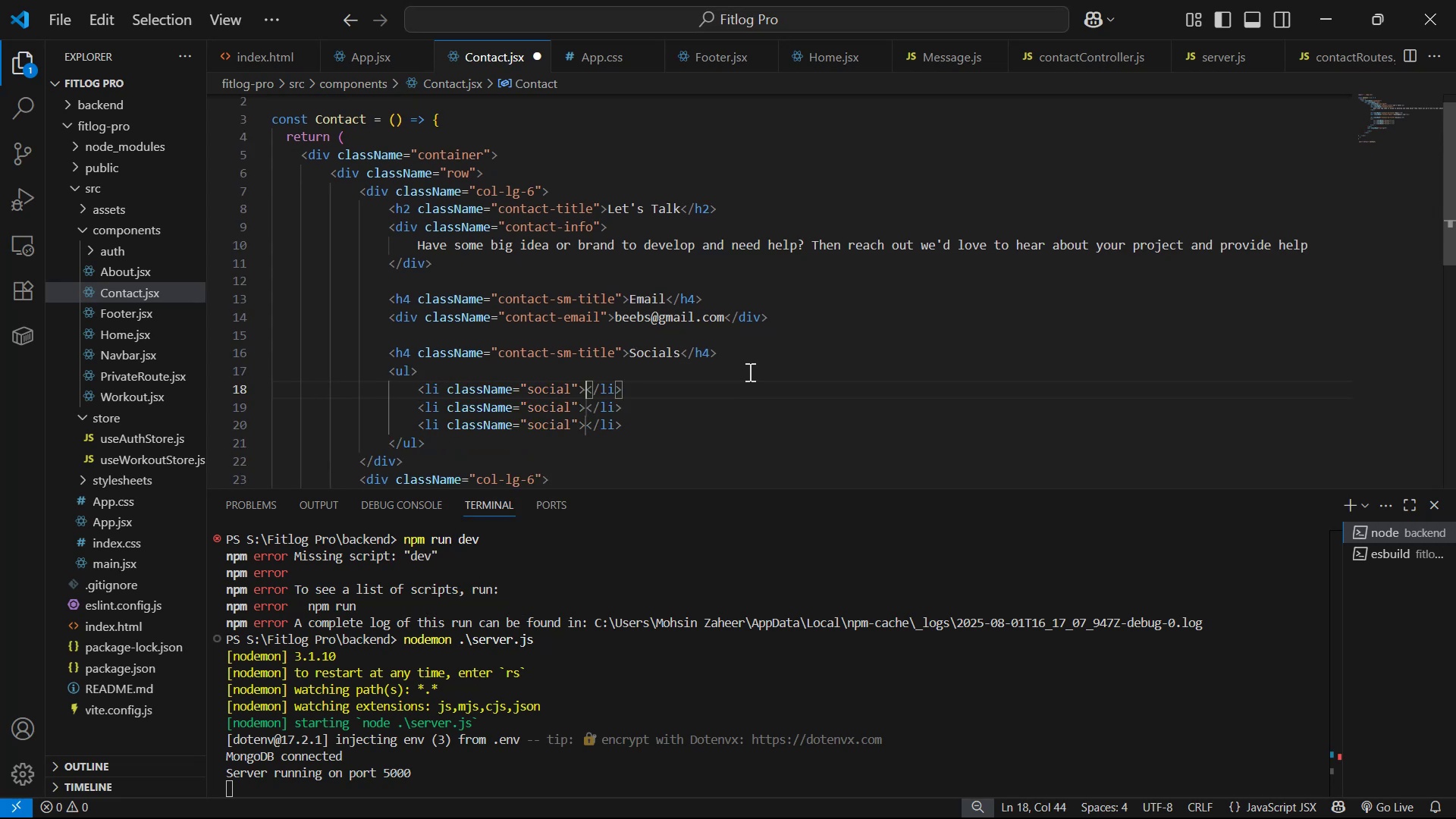 
 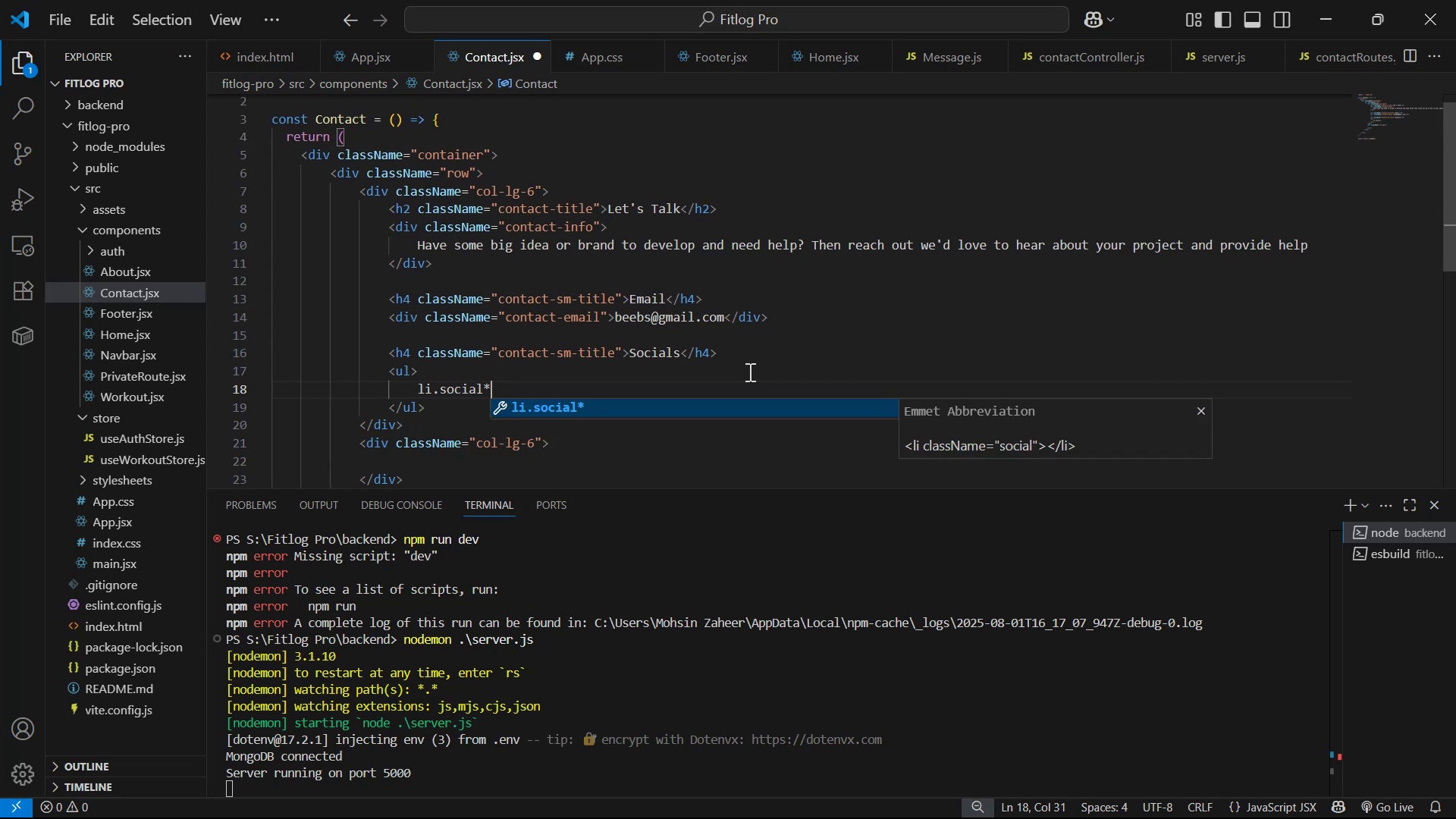 
key(Enter)
 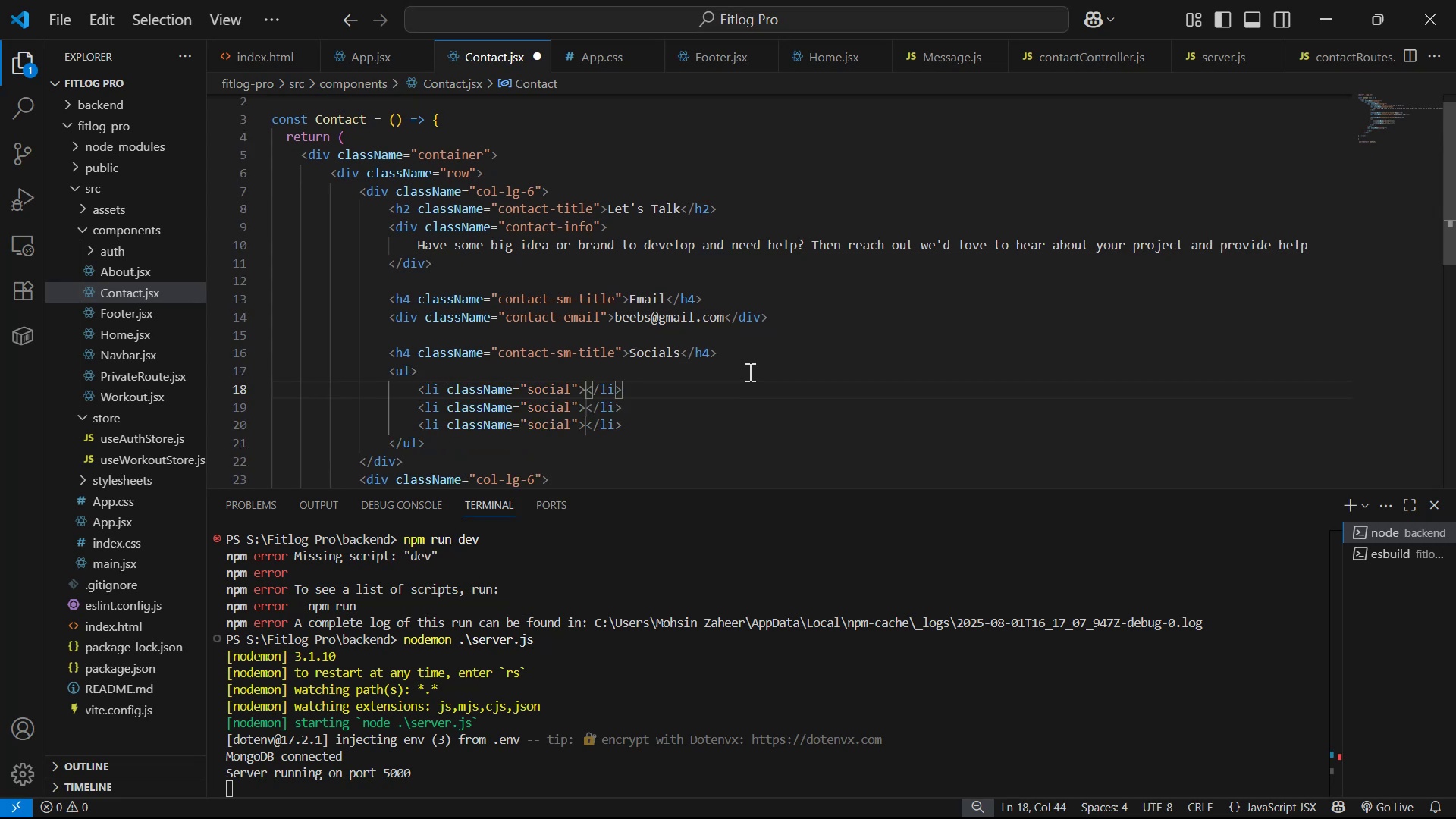 
type(Insta )
key(Backspace)
type(g)
key(Backspace)
key(Backspace)
type(agram )
key(Backspace)
 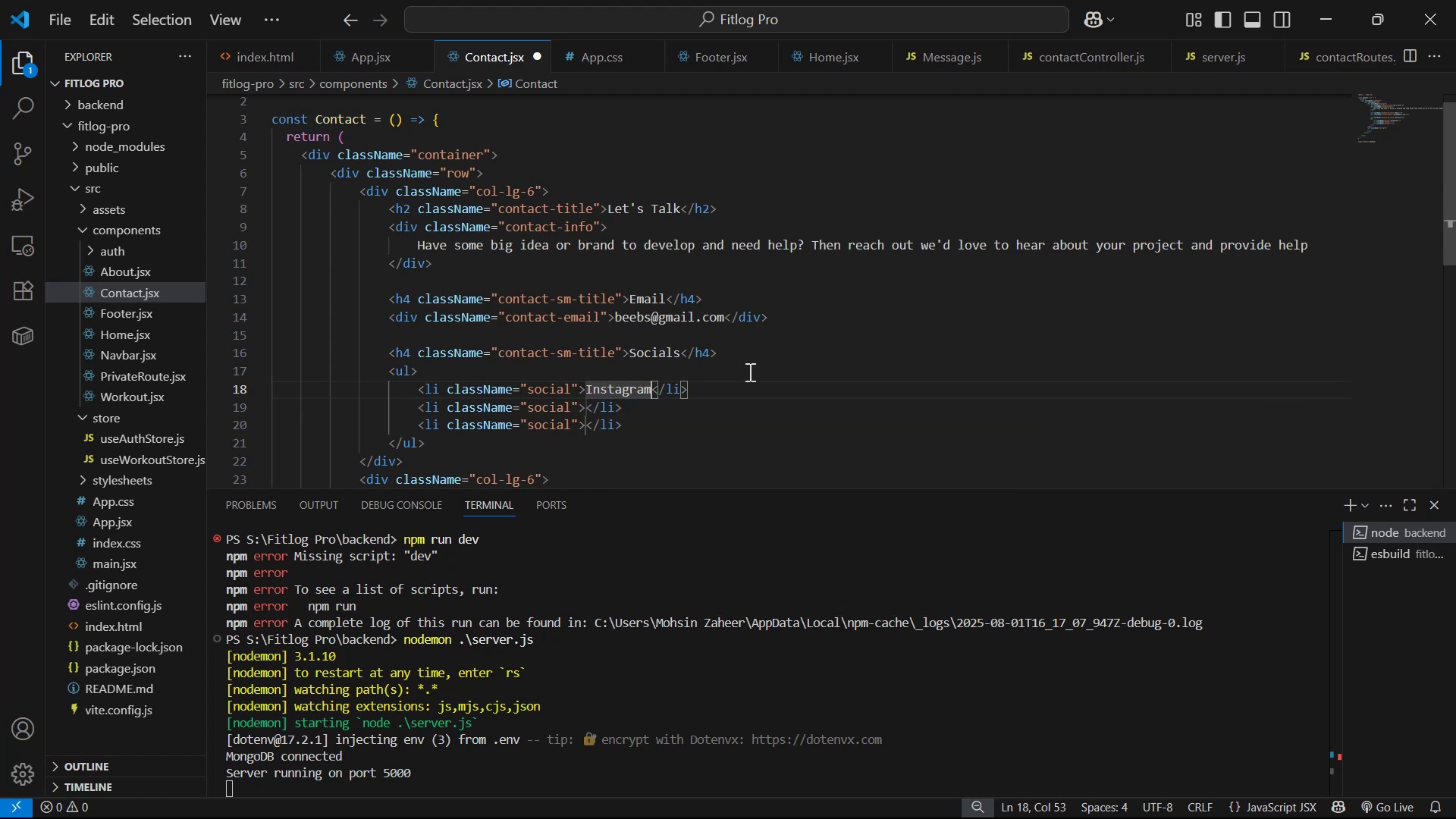 
key(ArrowDown)
 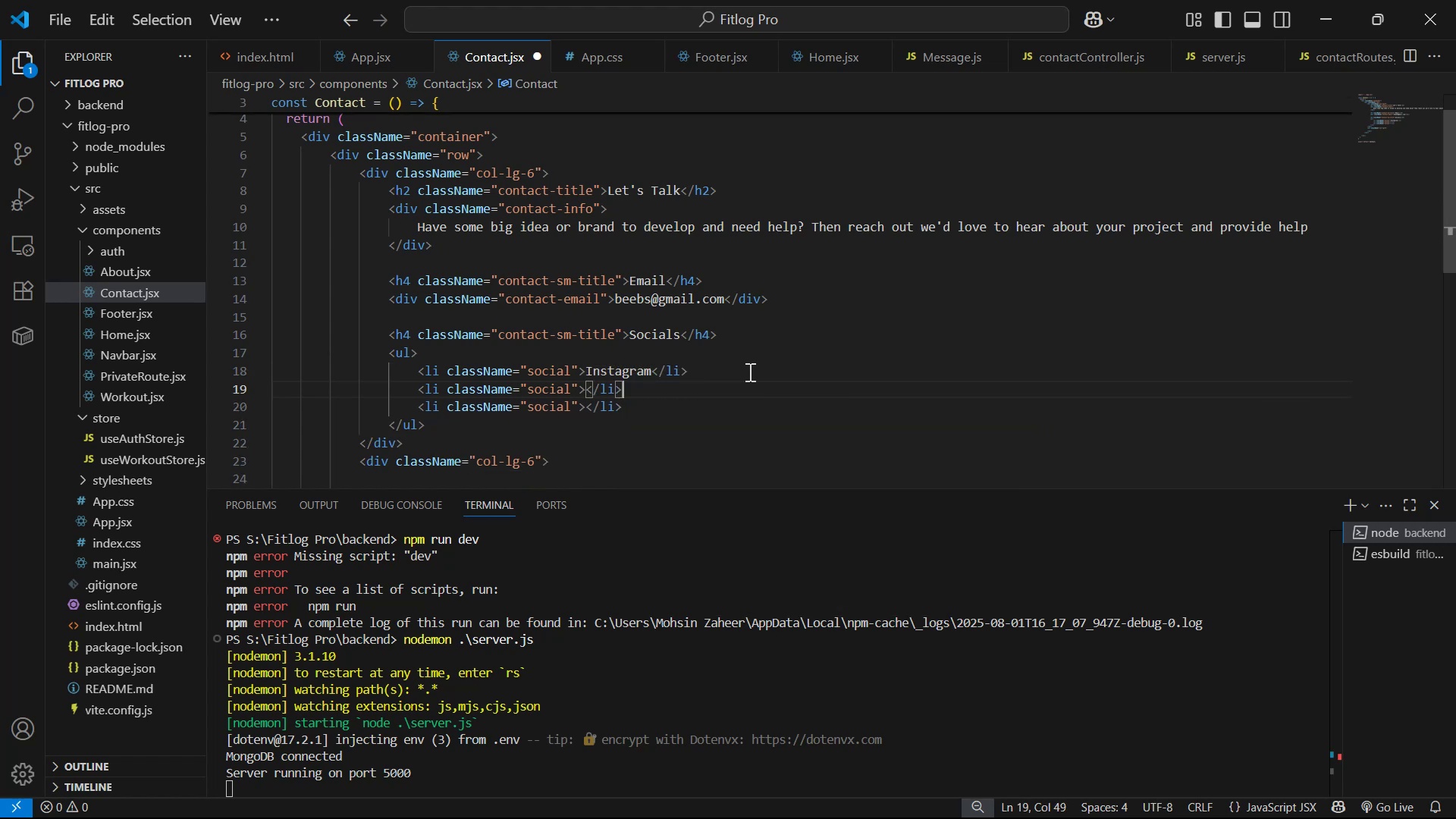 
hold_key(key=ArrowLeft, duration=0.6)
 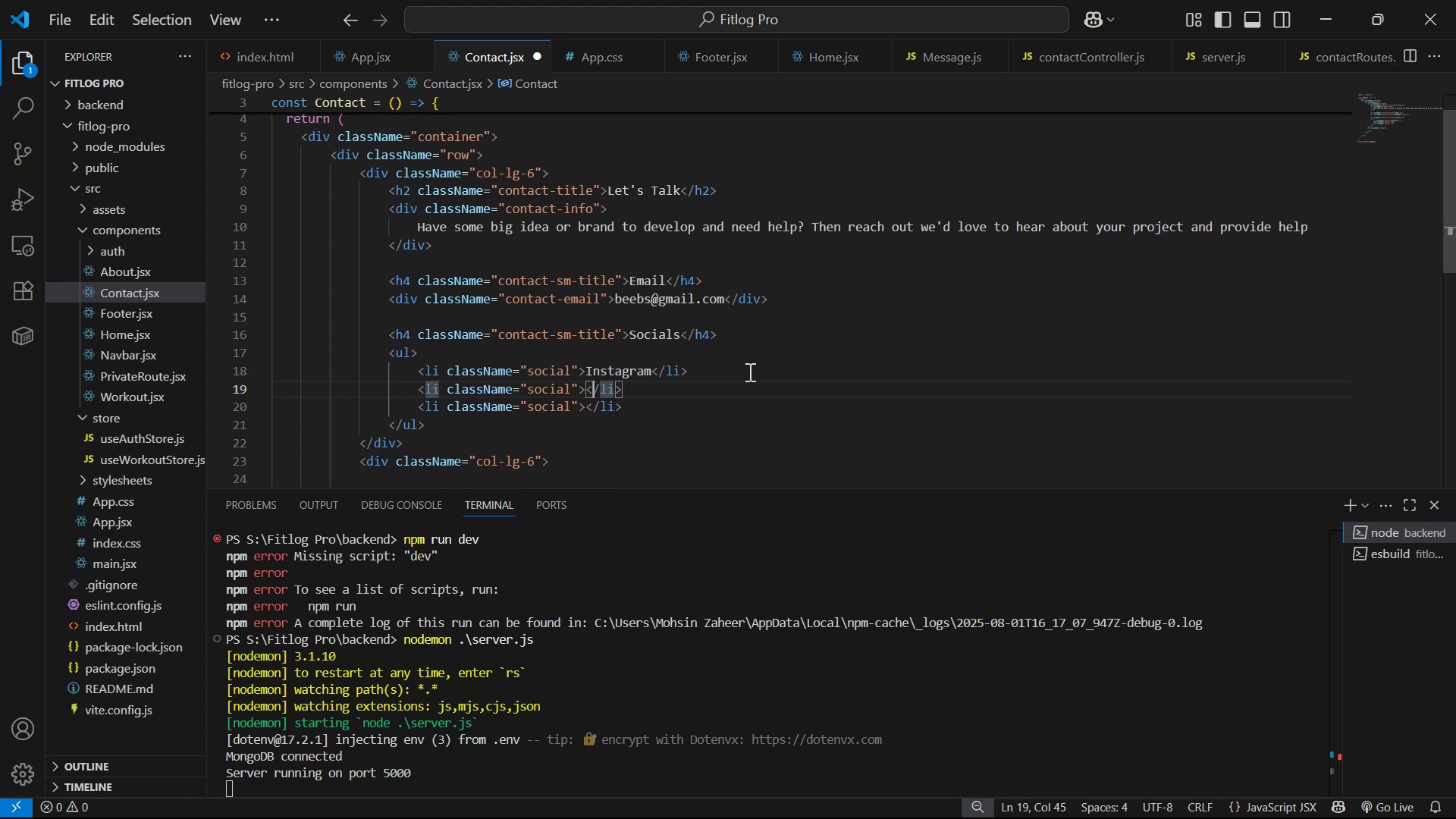 
key(ArrowLeft)
 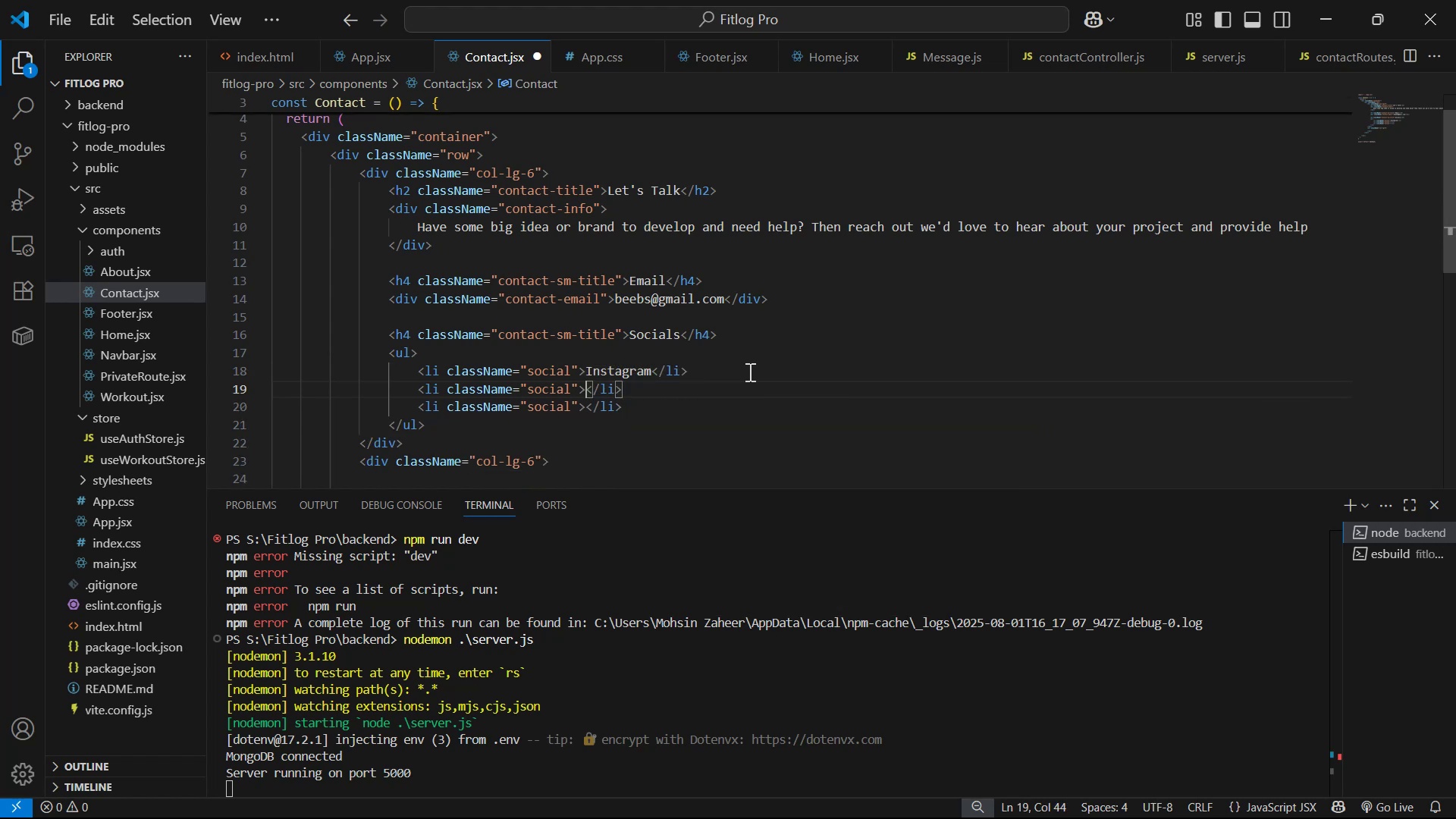 
type(Facebook )
key(Backspace)
 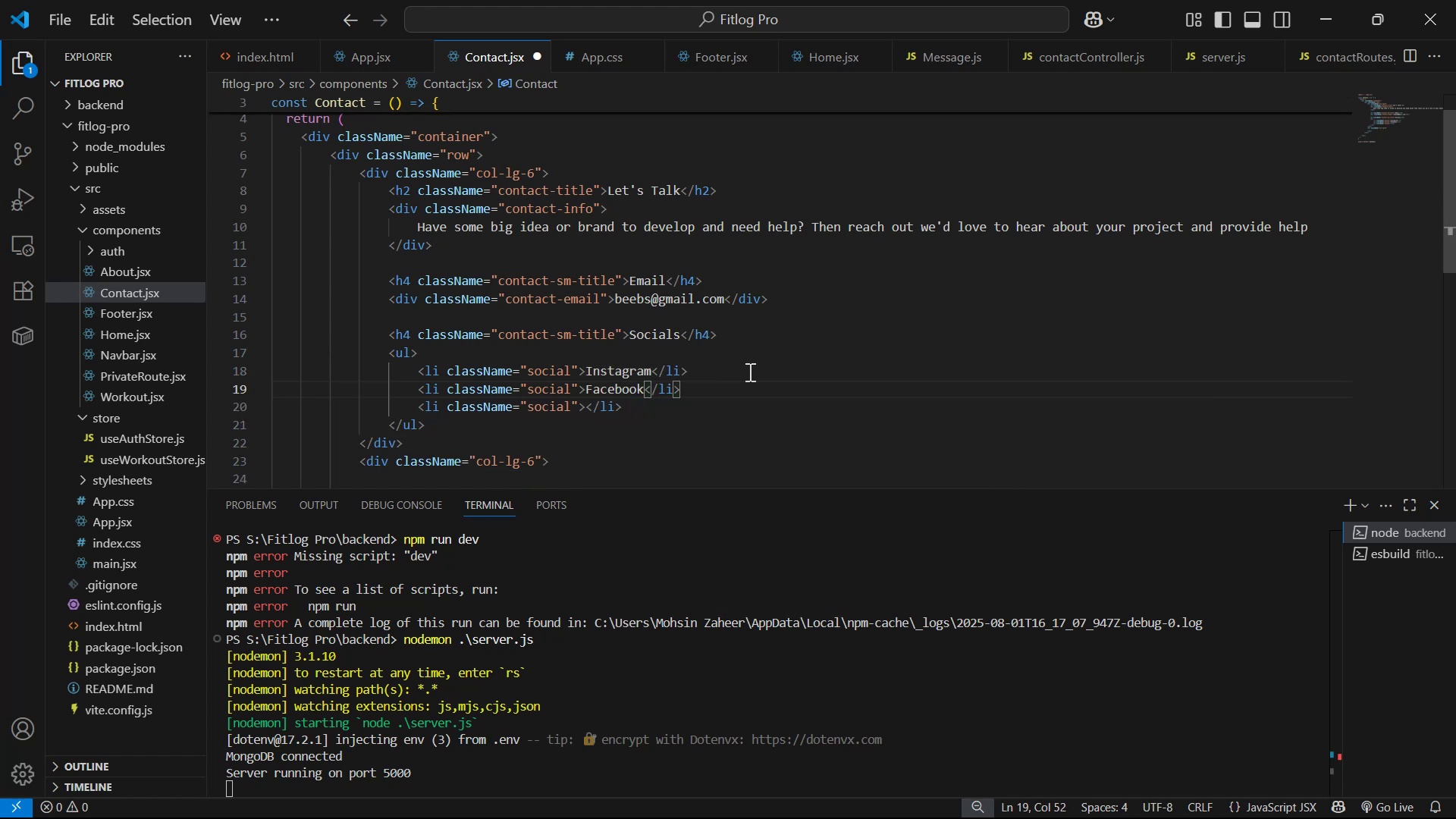 
key(ArrowDown)
 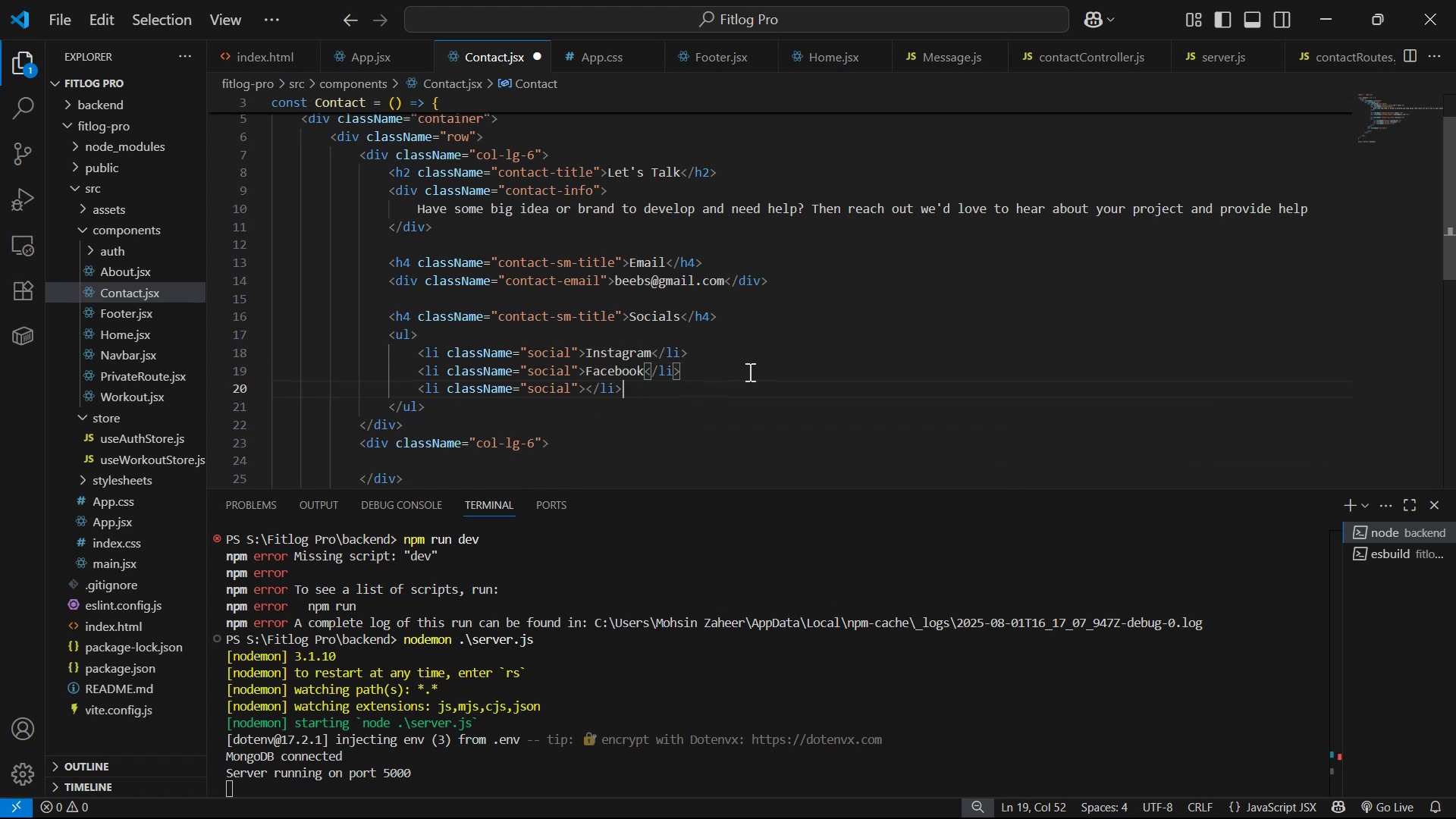 
hold_key(key=ArrowLeft, duration=0.66)
 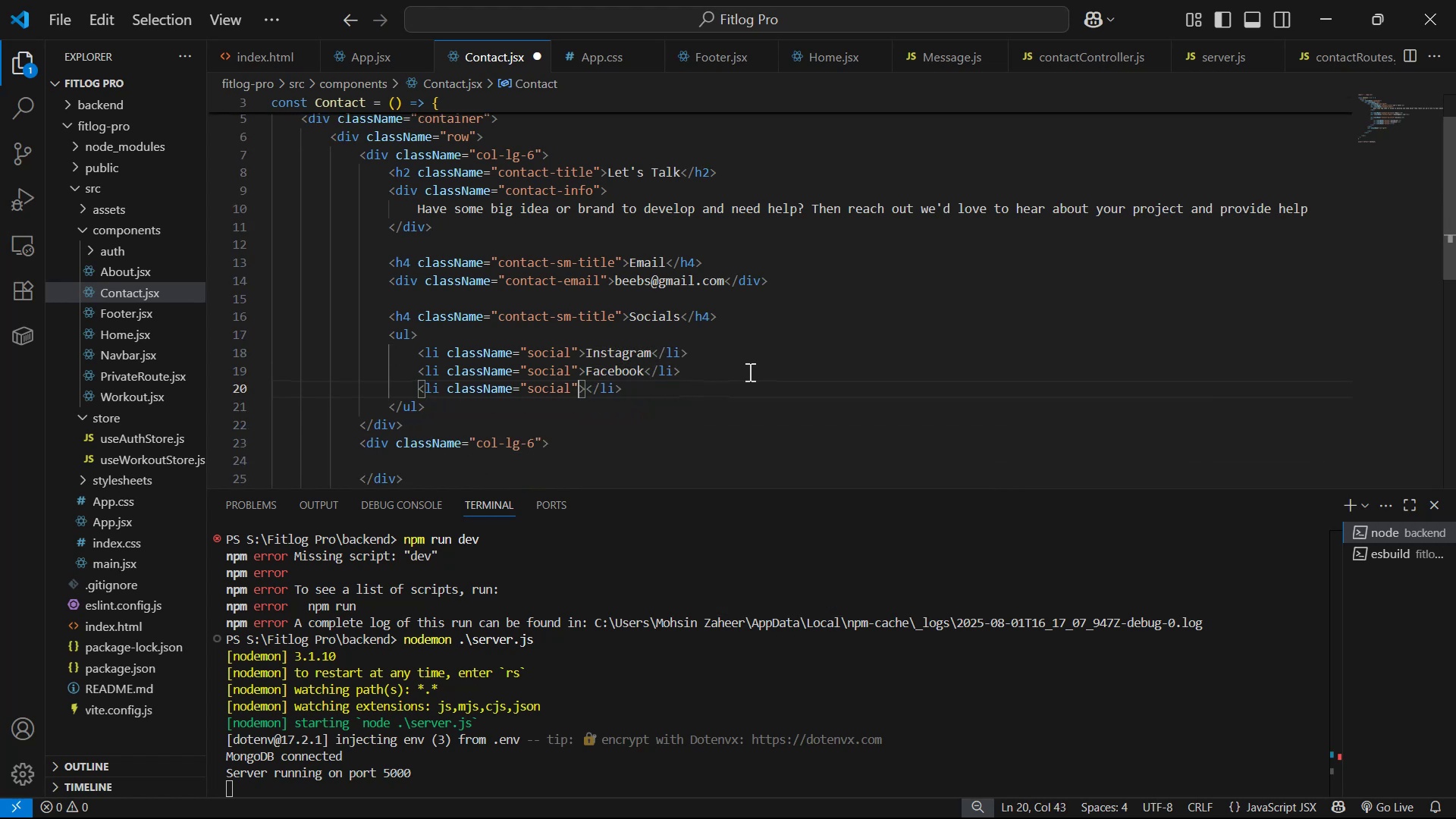 
key(ArrowRight)
 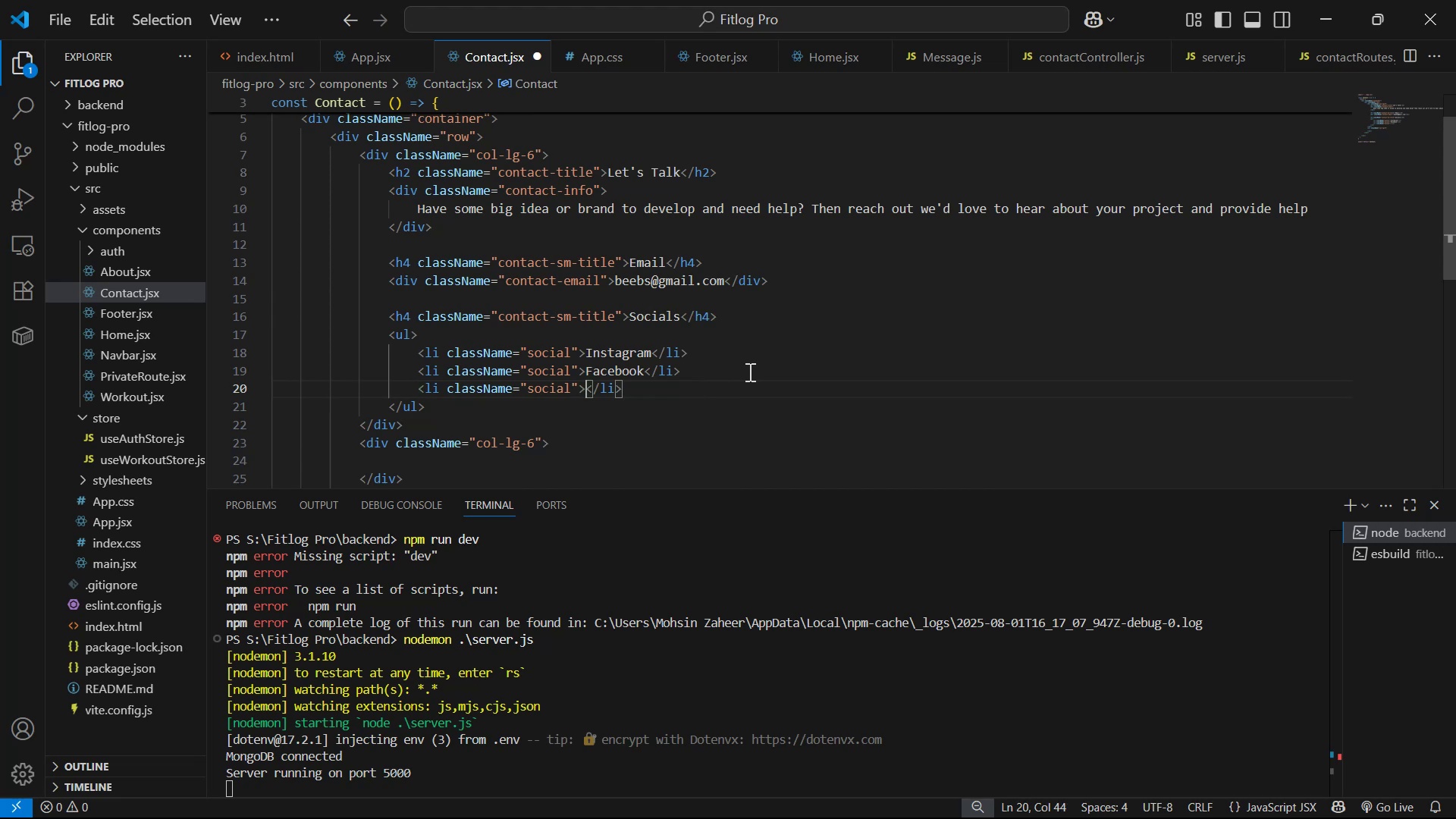 
wait(8.23)
 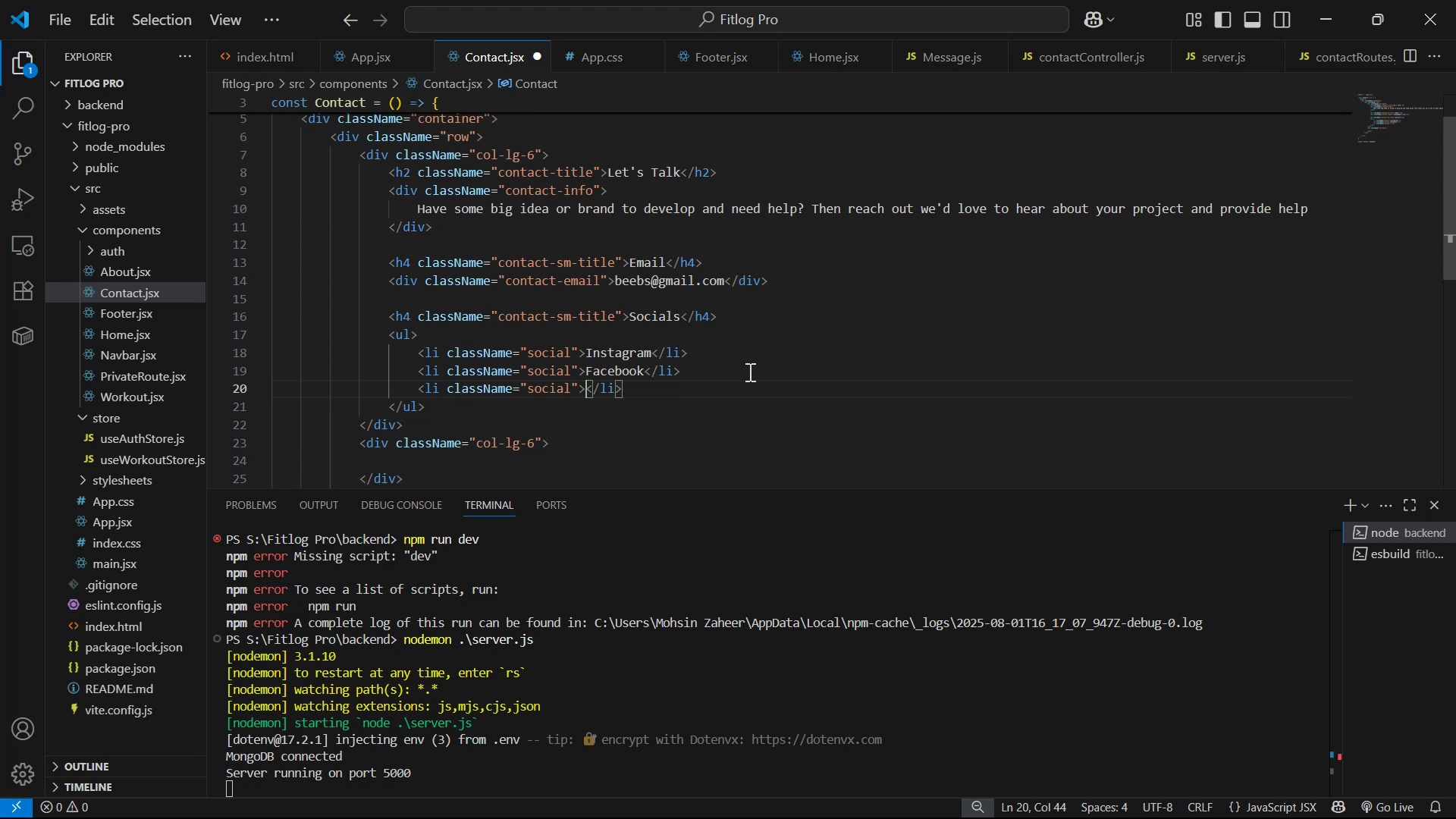 
key(Alt+AltLeft)
 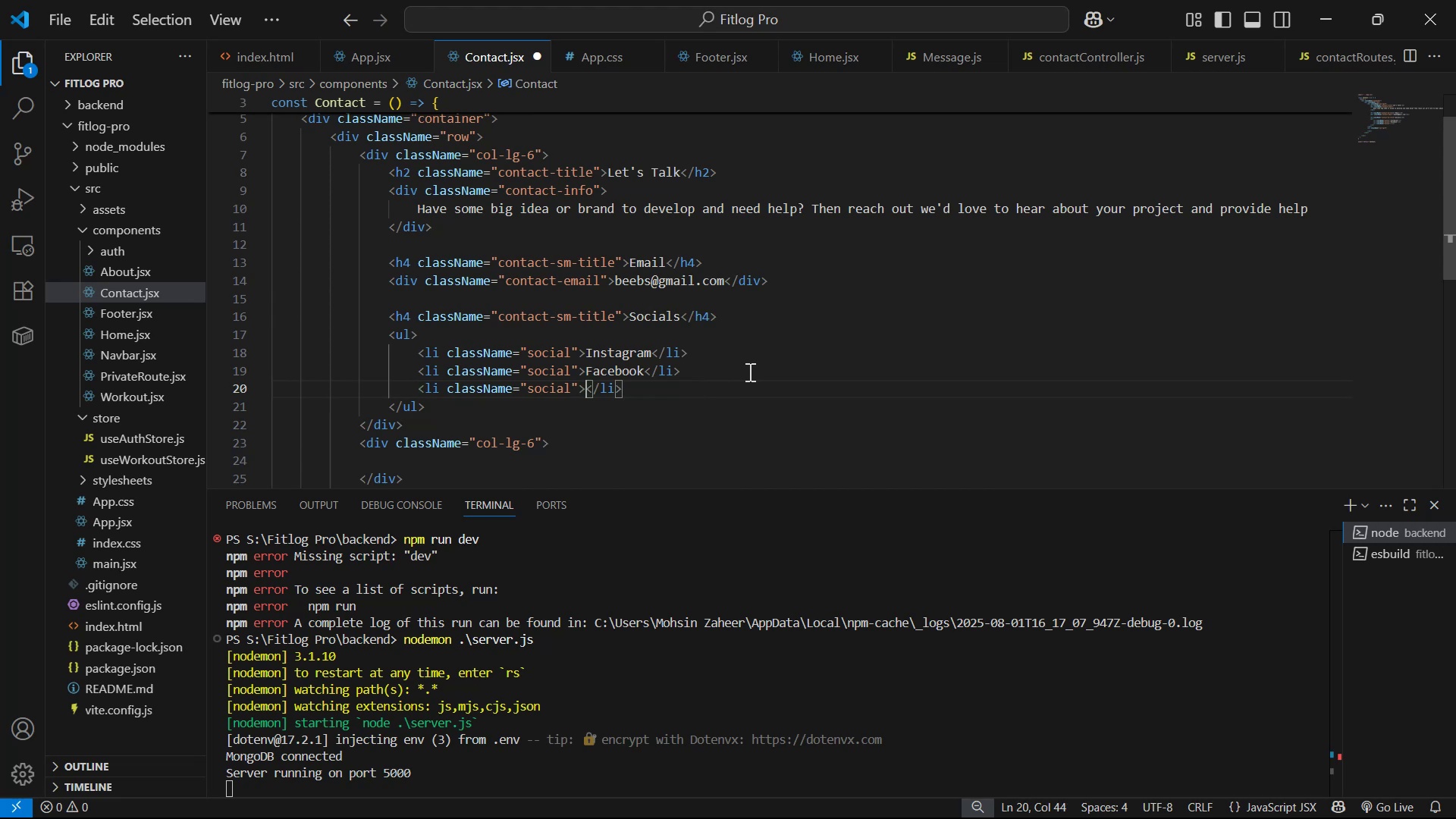 
key(Alt+Tab)
 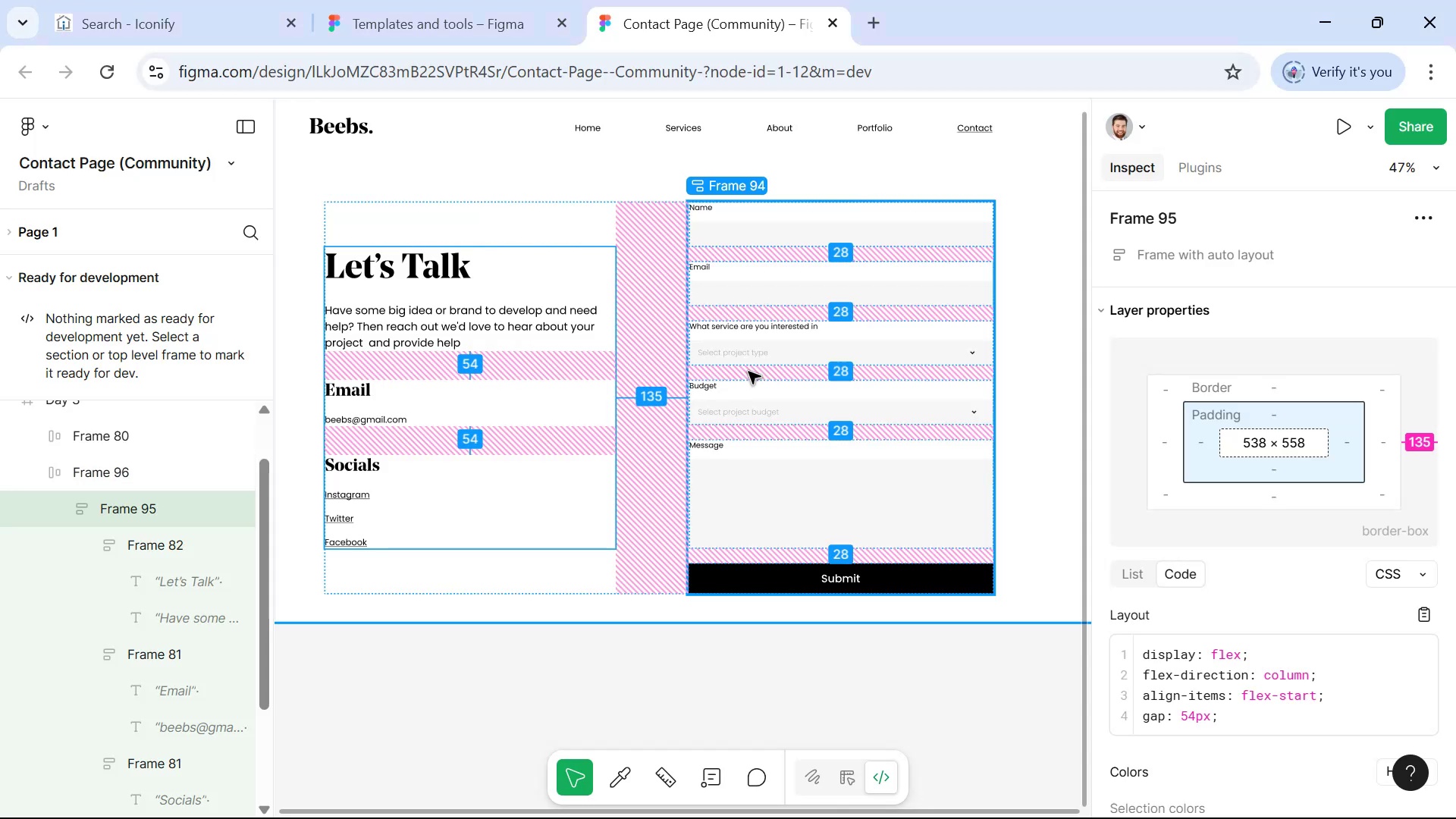 
key(Alt+AltLeft)
 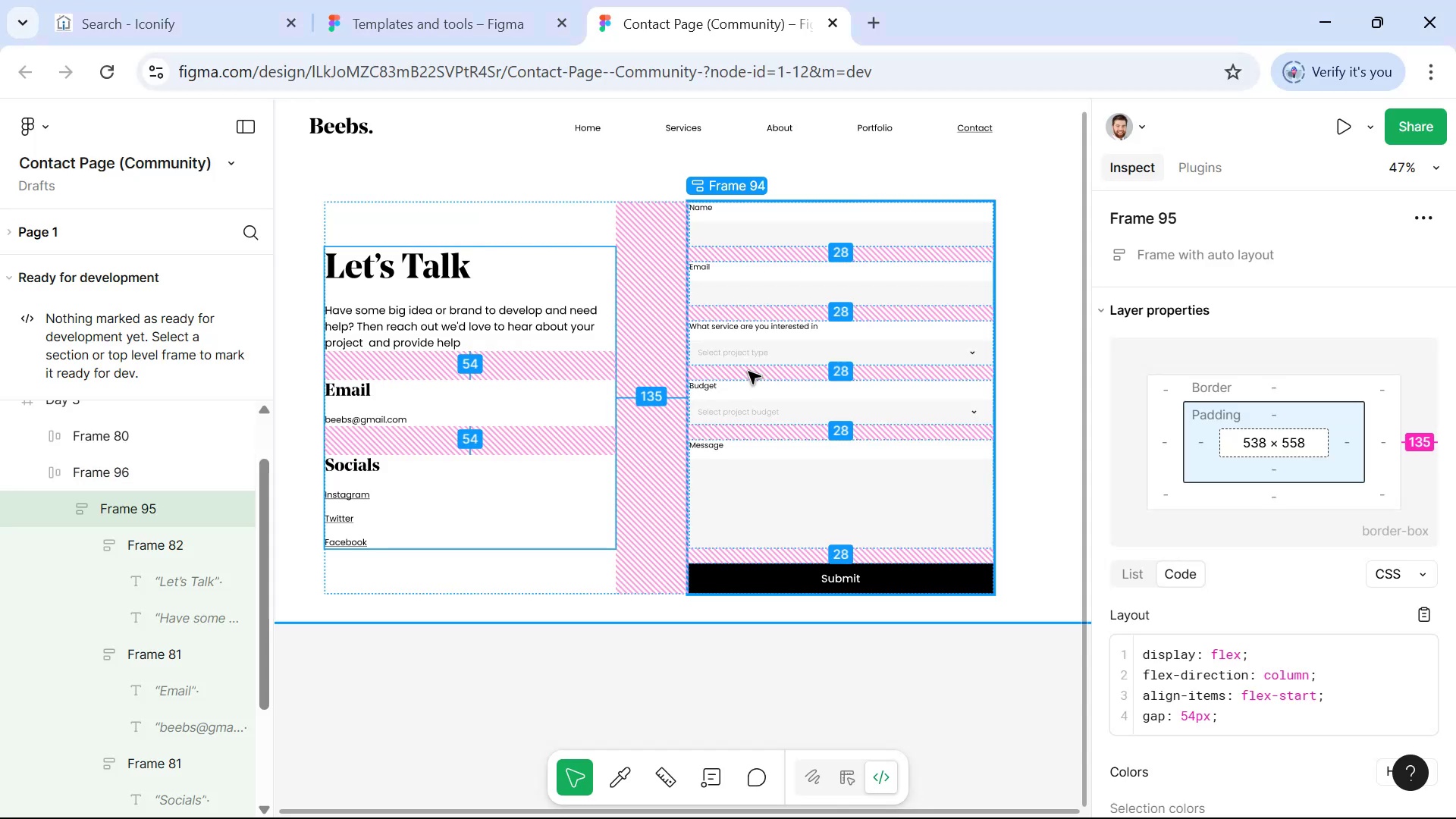 
key(Tab)
type(Twitter )
key(Backspace)
 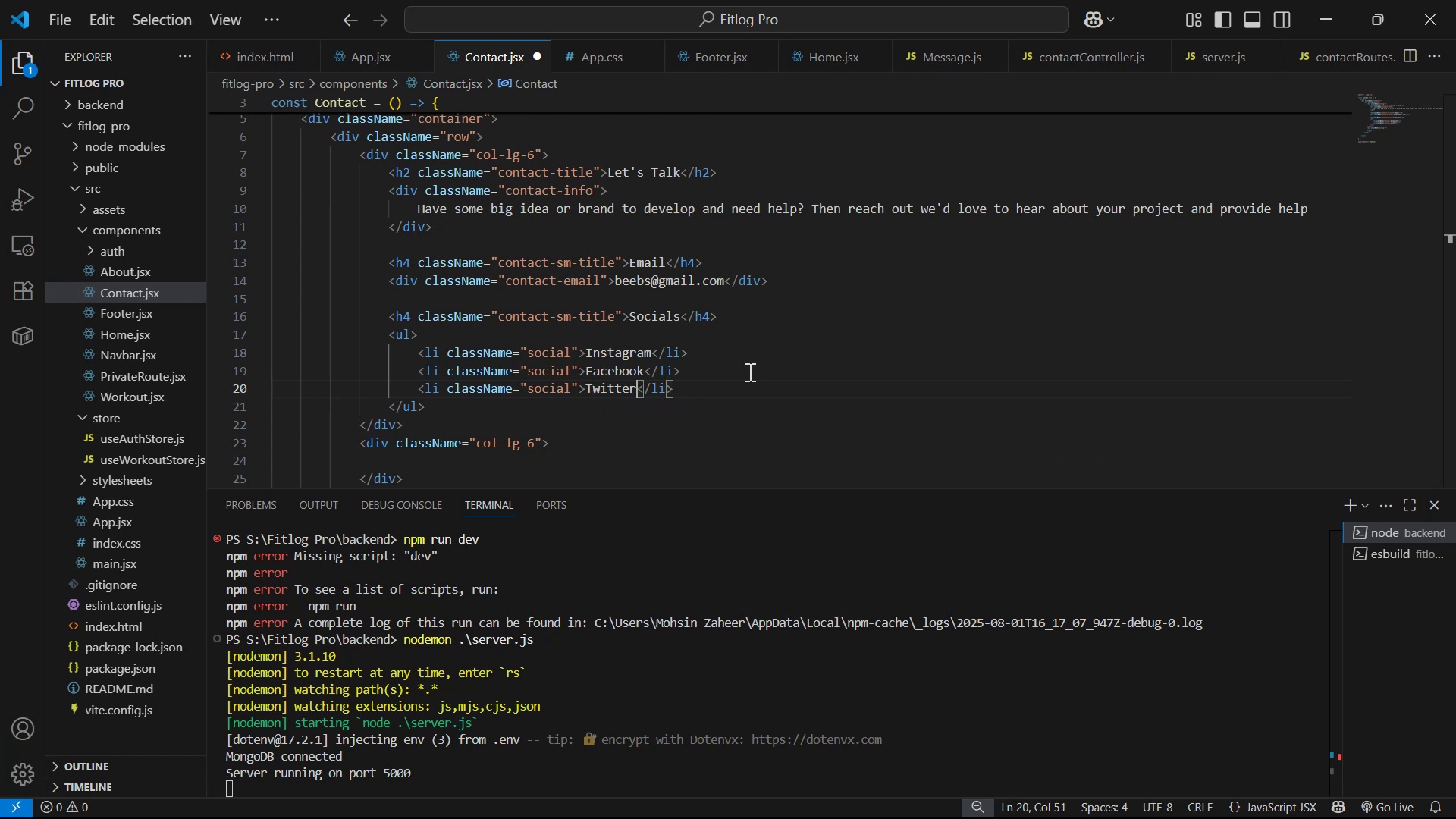 
key(Control+S)
 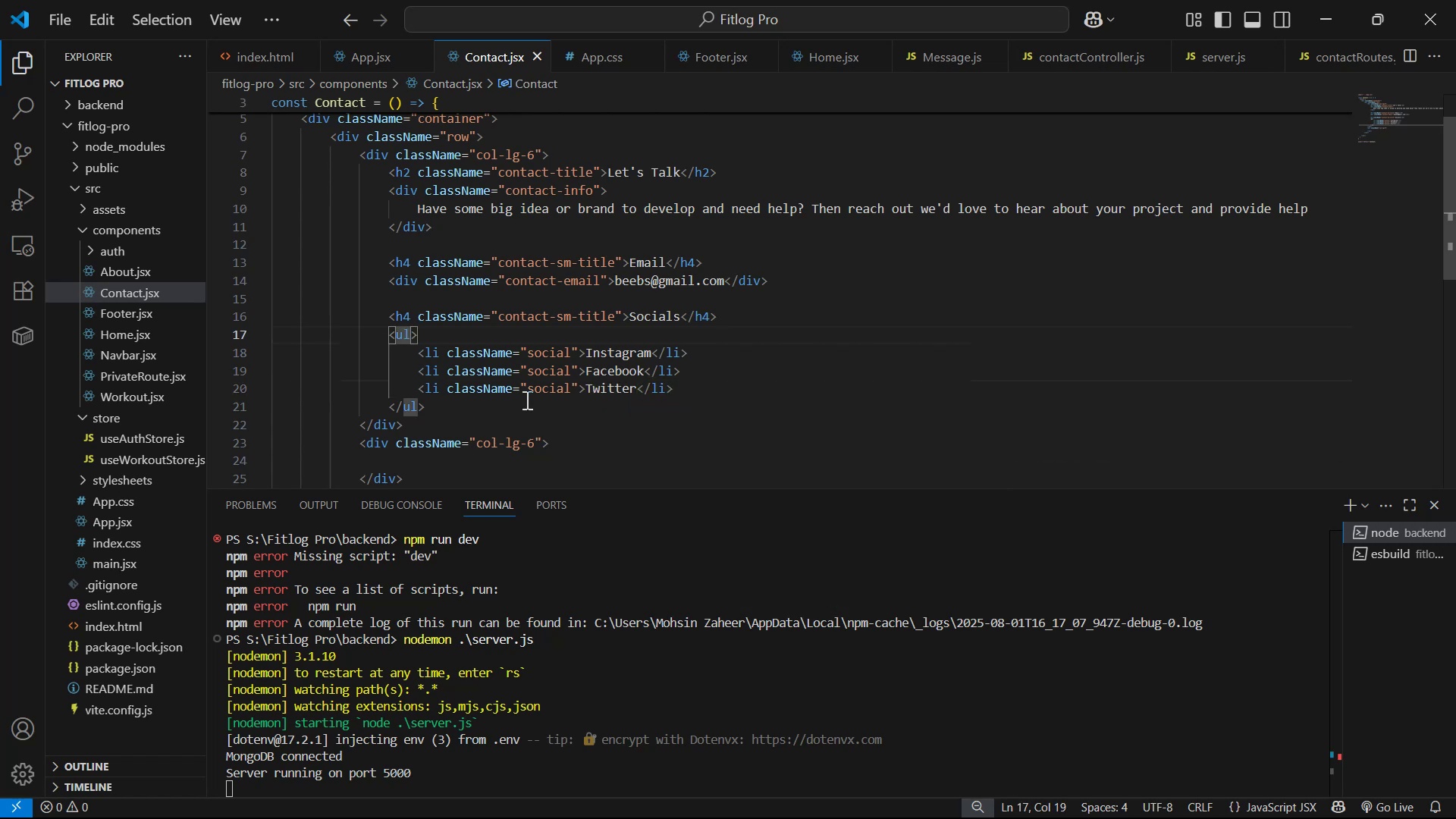 
left_click([410, 334])
 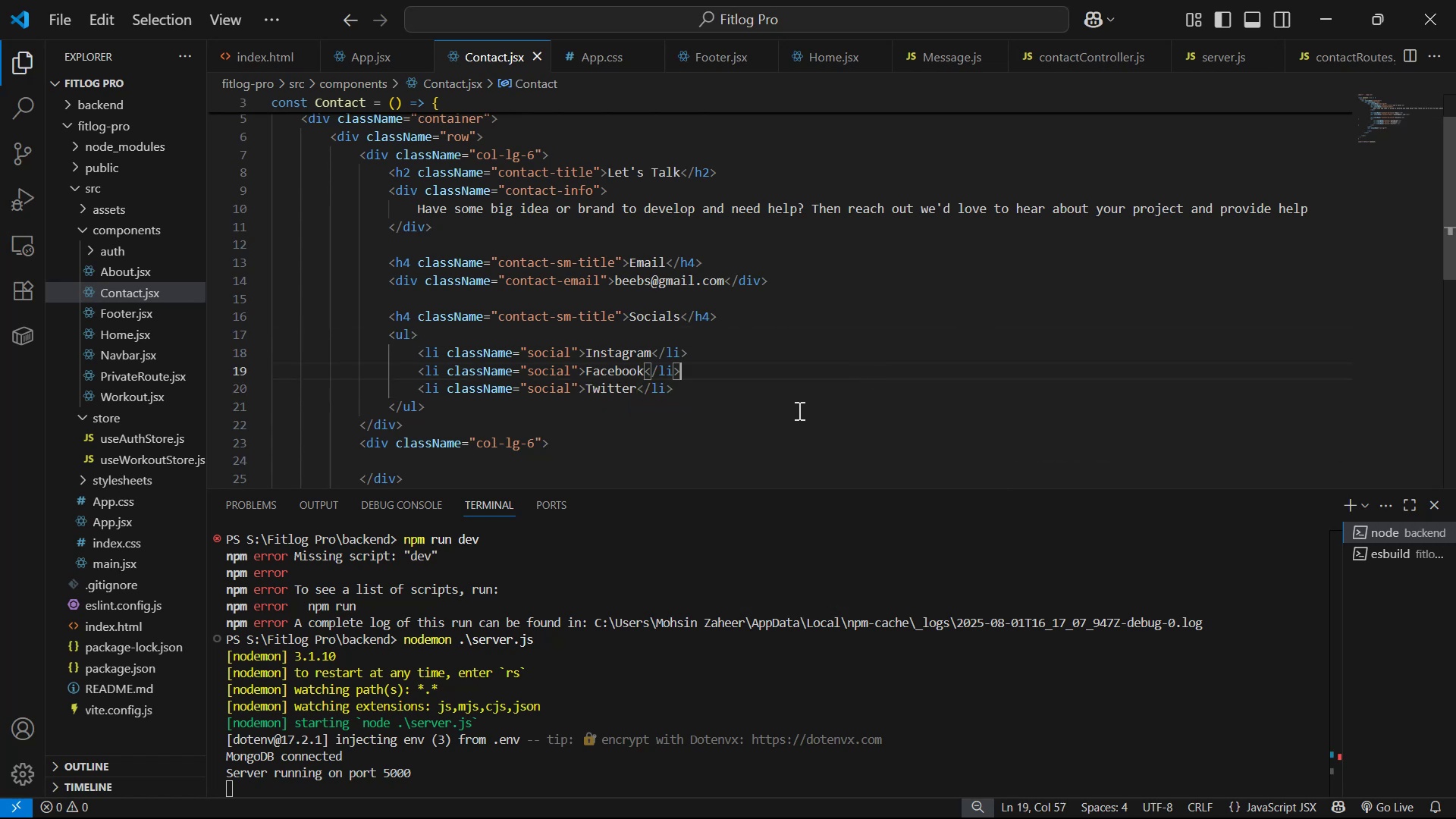 
triple_click([725, 315])
 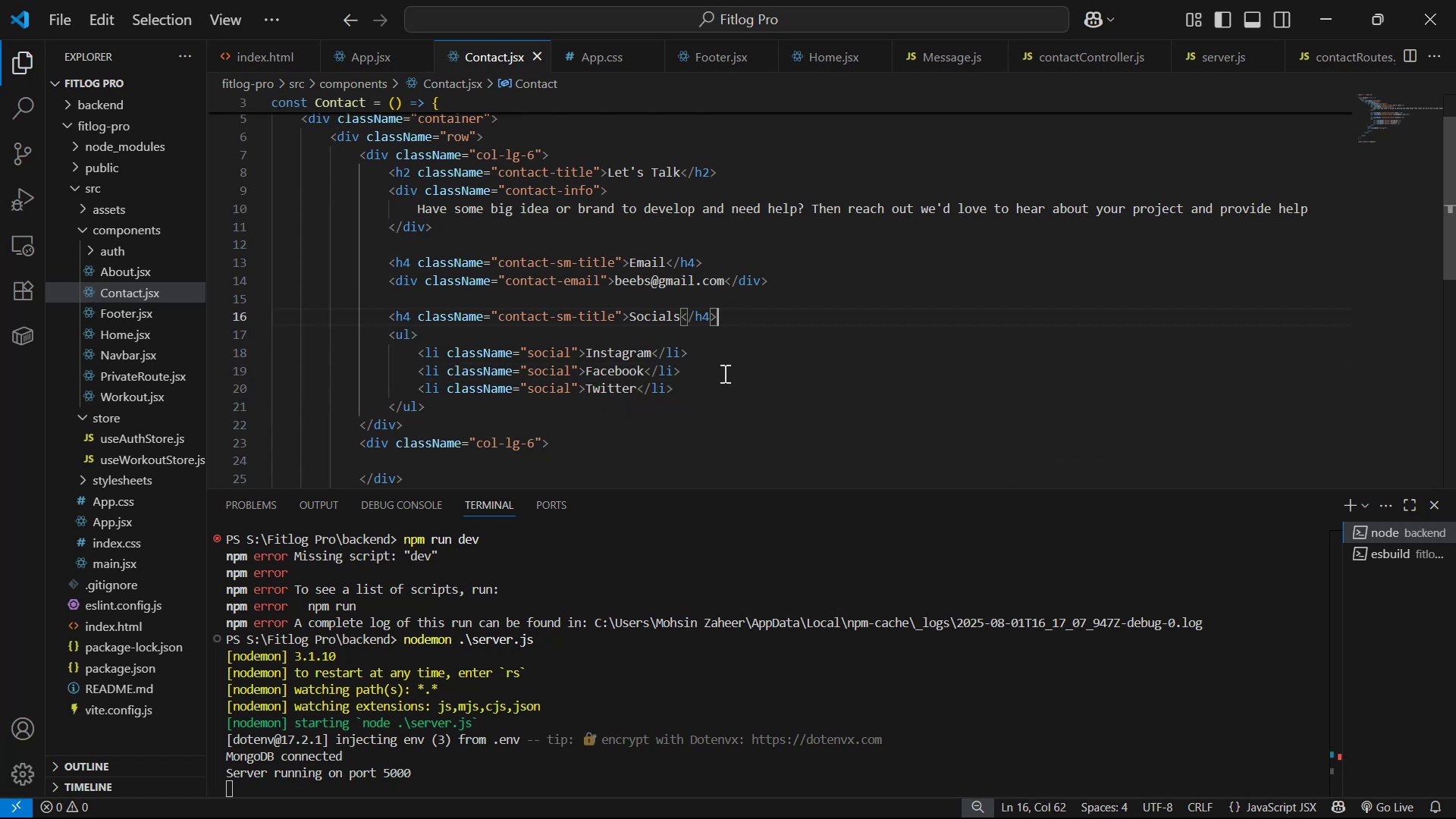 
triple_click([729, 376])
 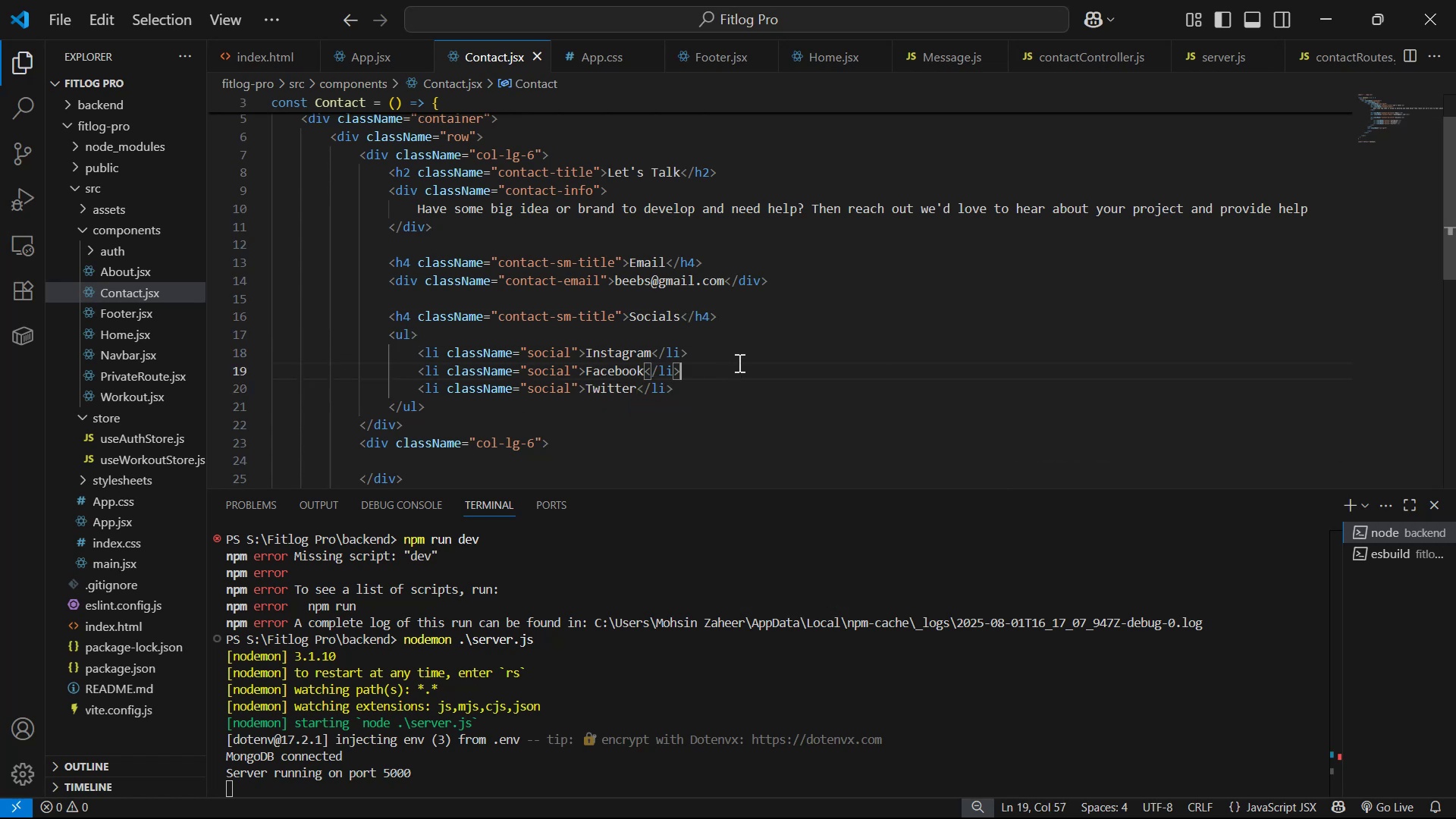 
key(Alt+AltLeft)
 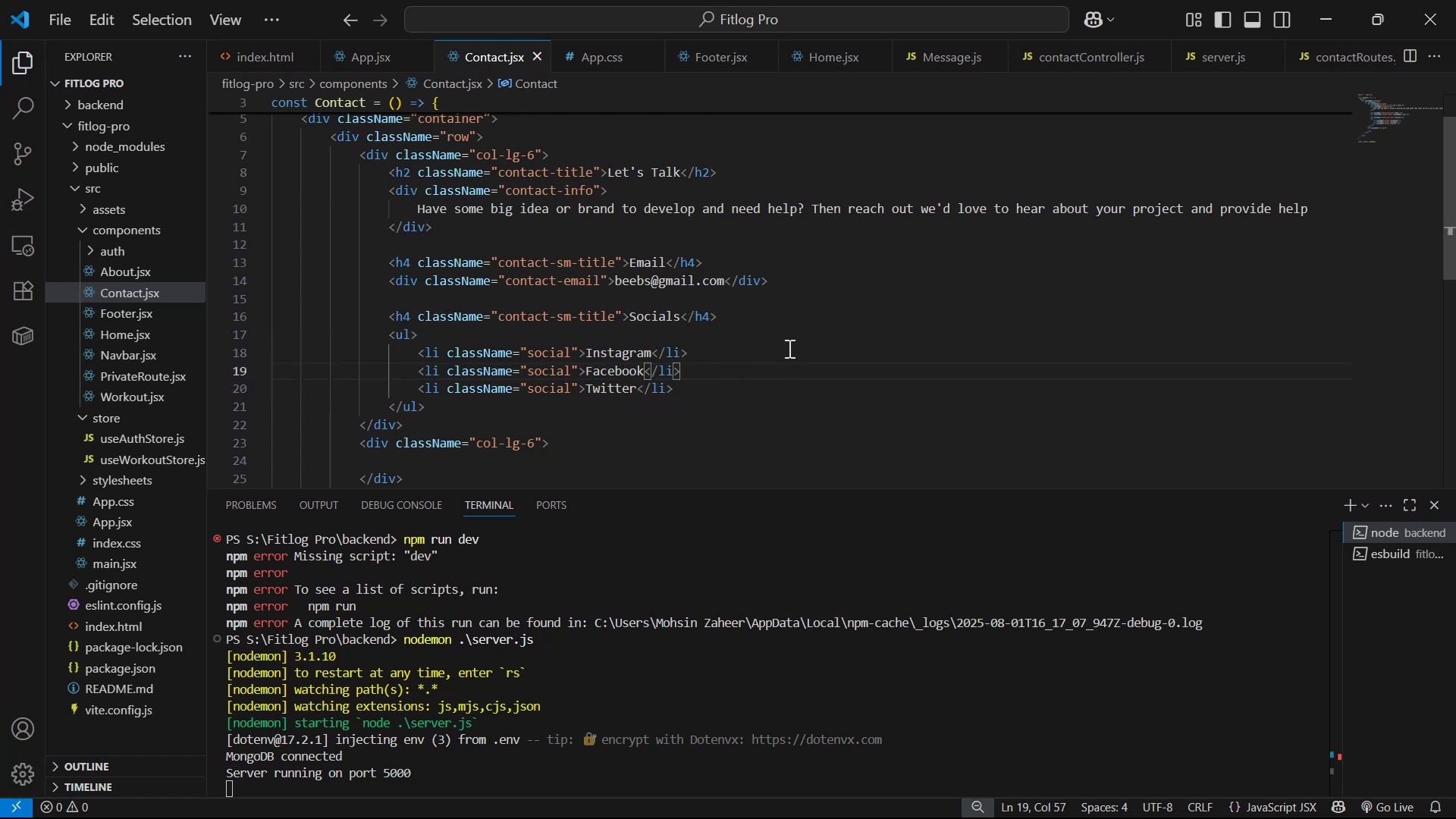 
key(Alt+Tab)
 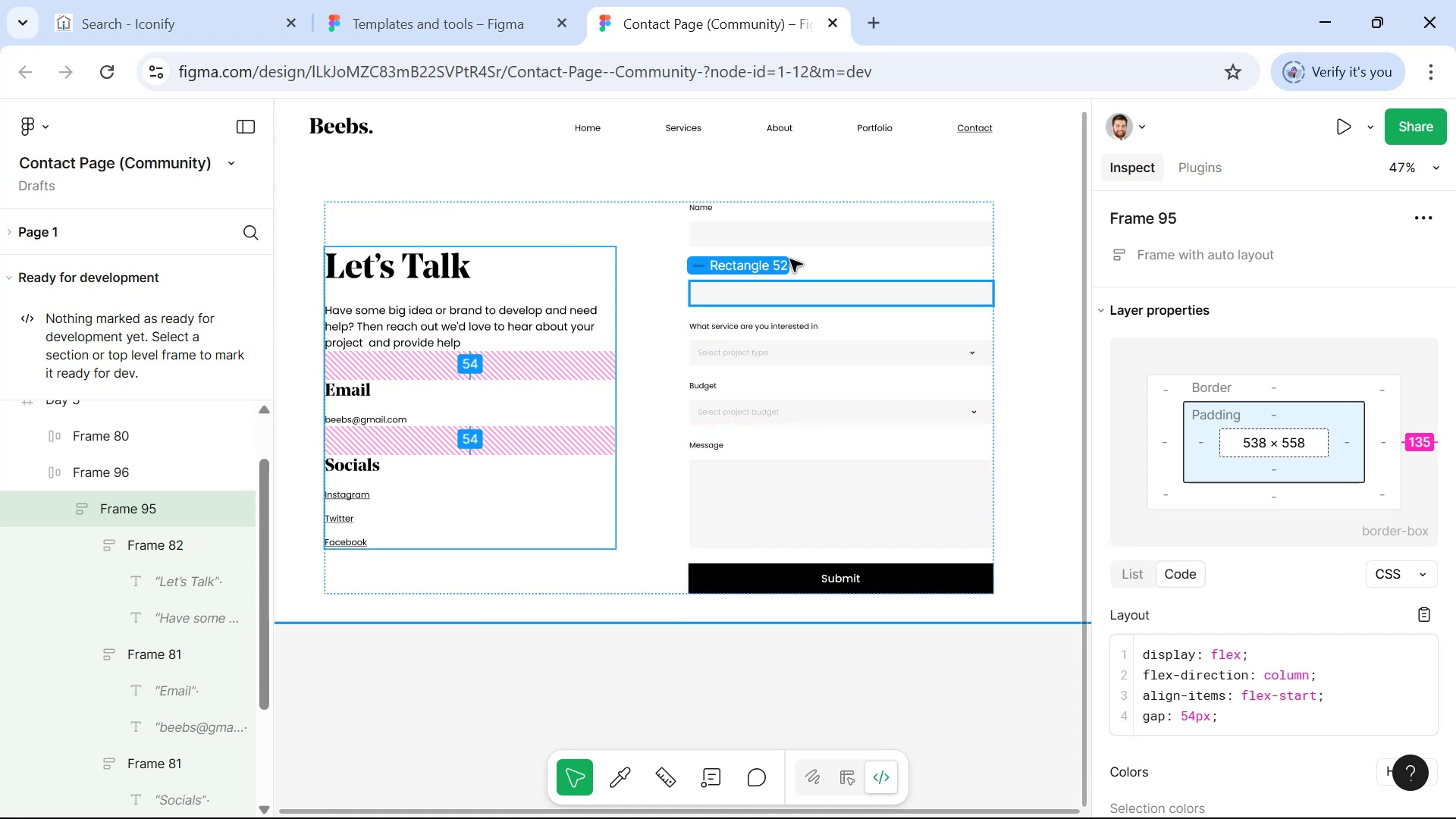 
scroll: coordinate [765, 413], scroll_direction: up, amount: 1.0
 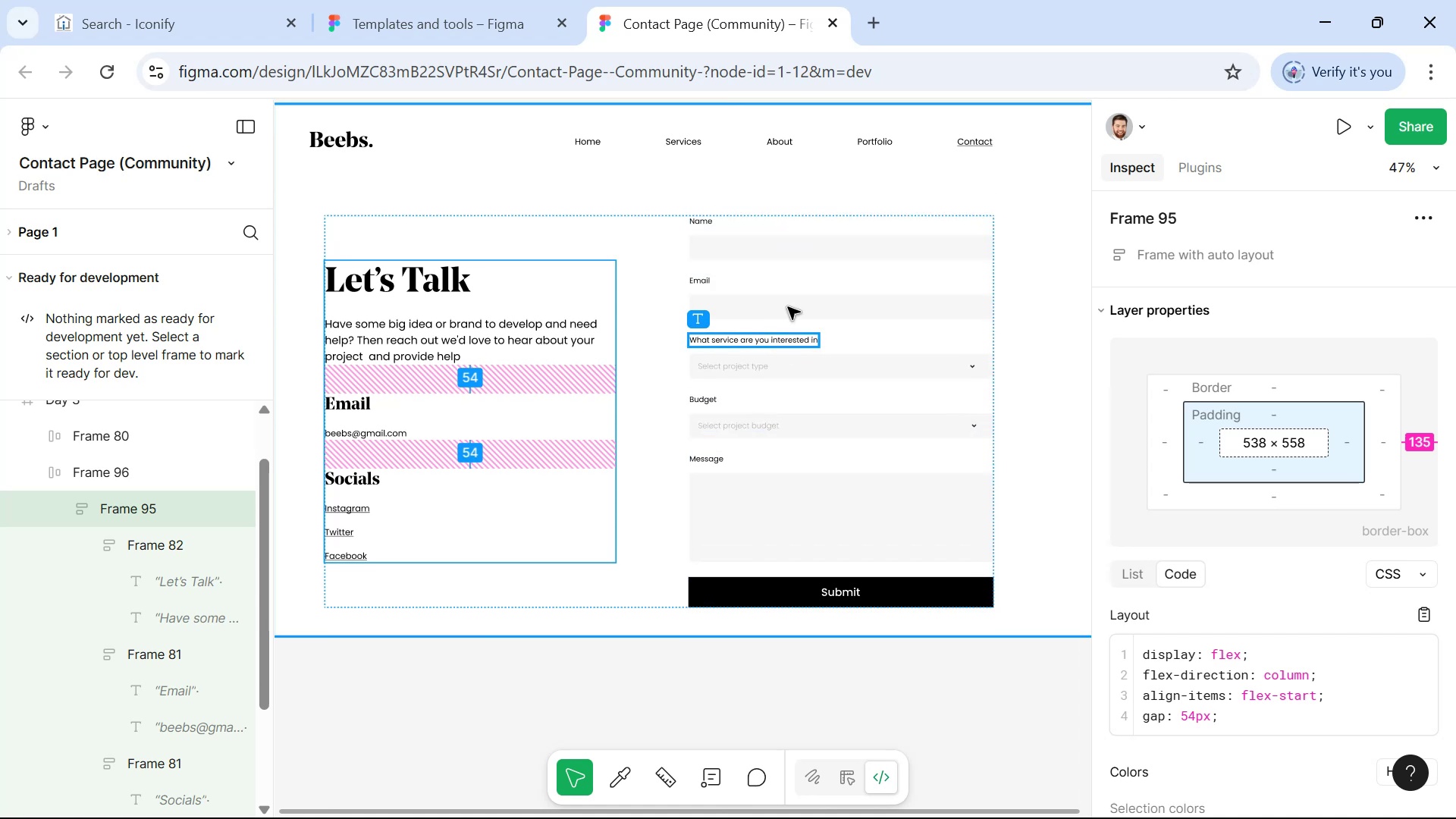 
scroll: coordinate [792, 325], scroll_direction: down, amount: 3.0
 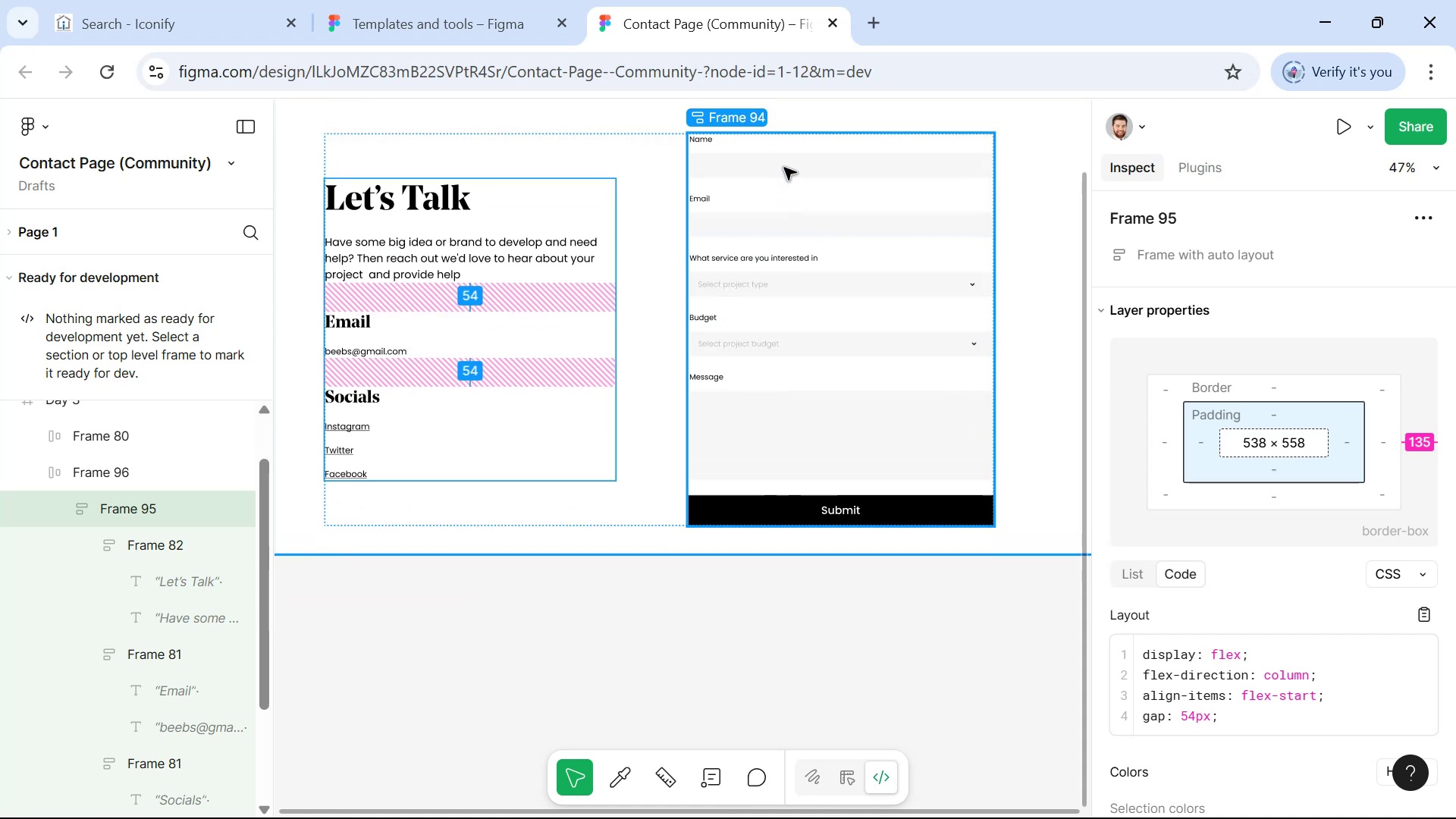 
scroll: coordinate [795, 201], scroll_direction: up, amount: 2.0
 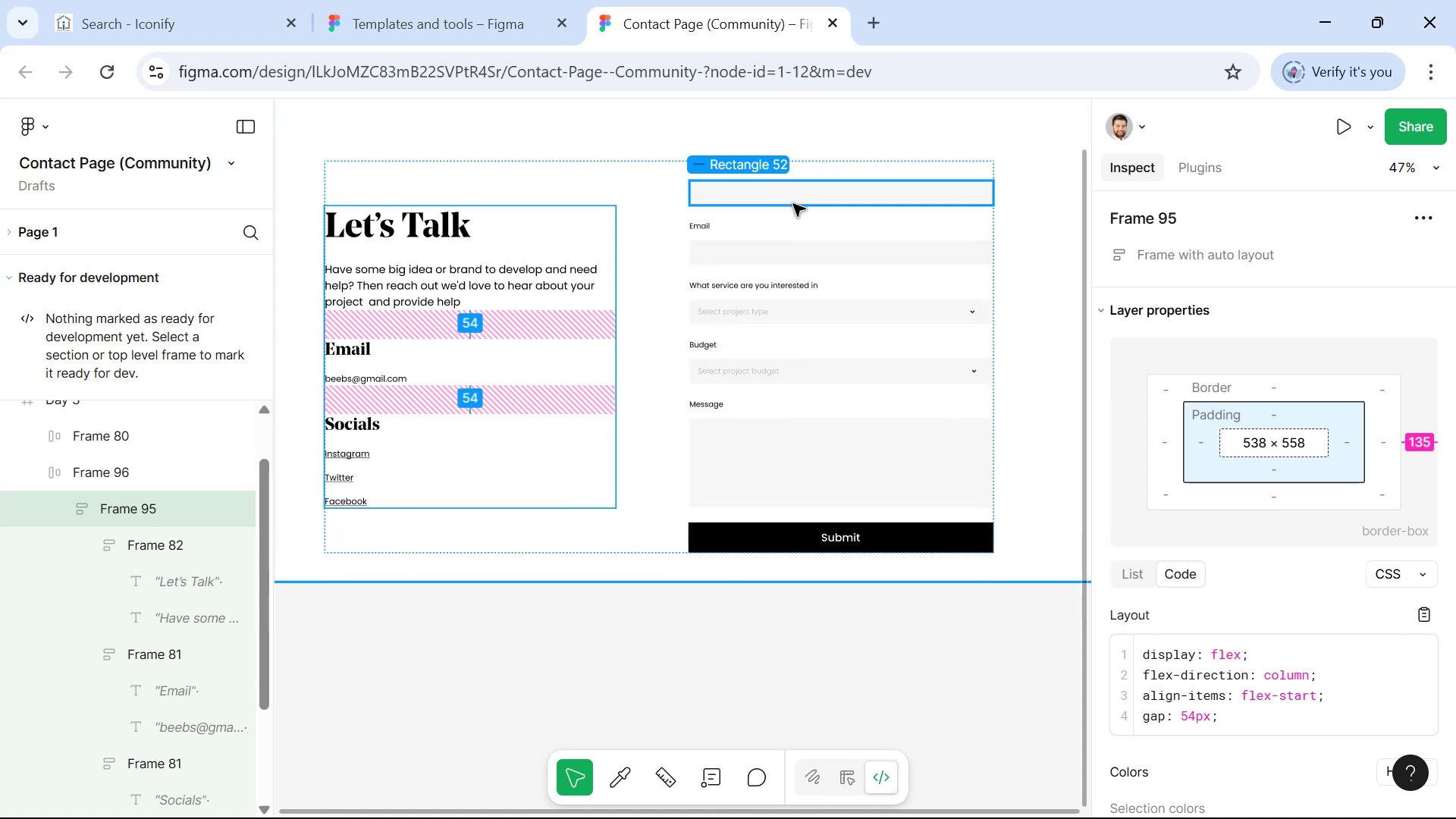 
key(Alt+AltLeft)
 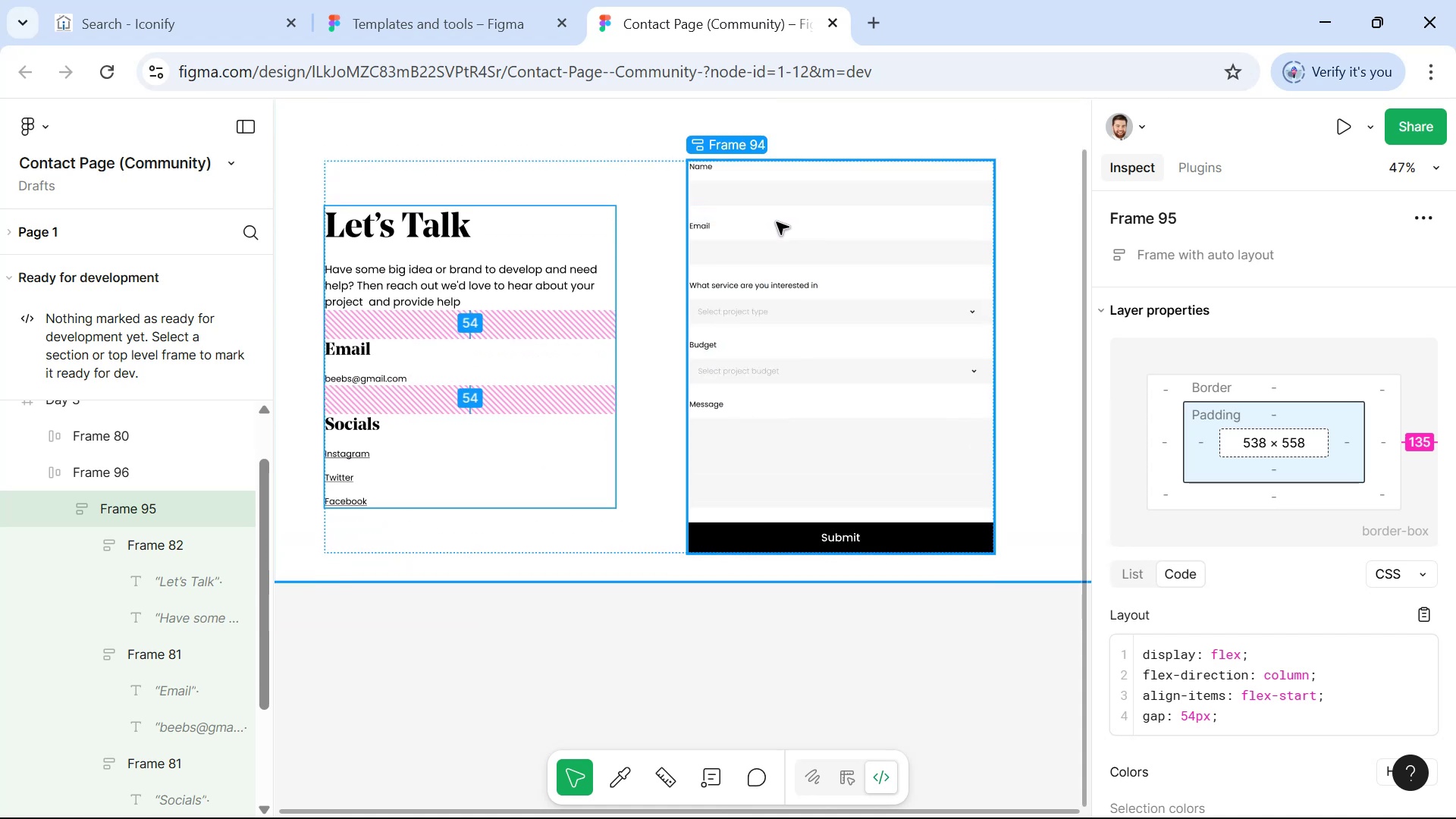 
key(Alt+Tab)
 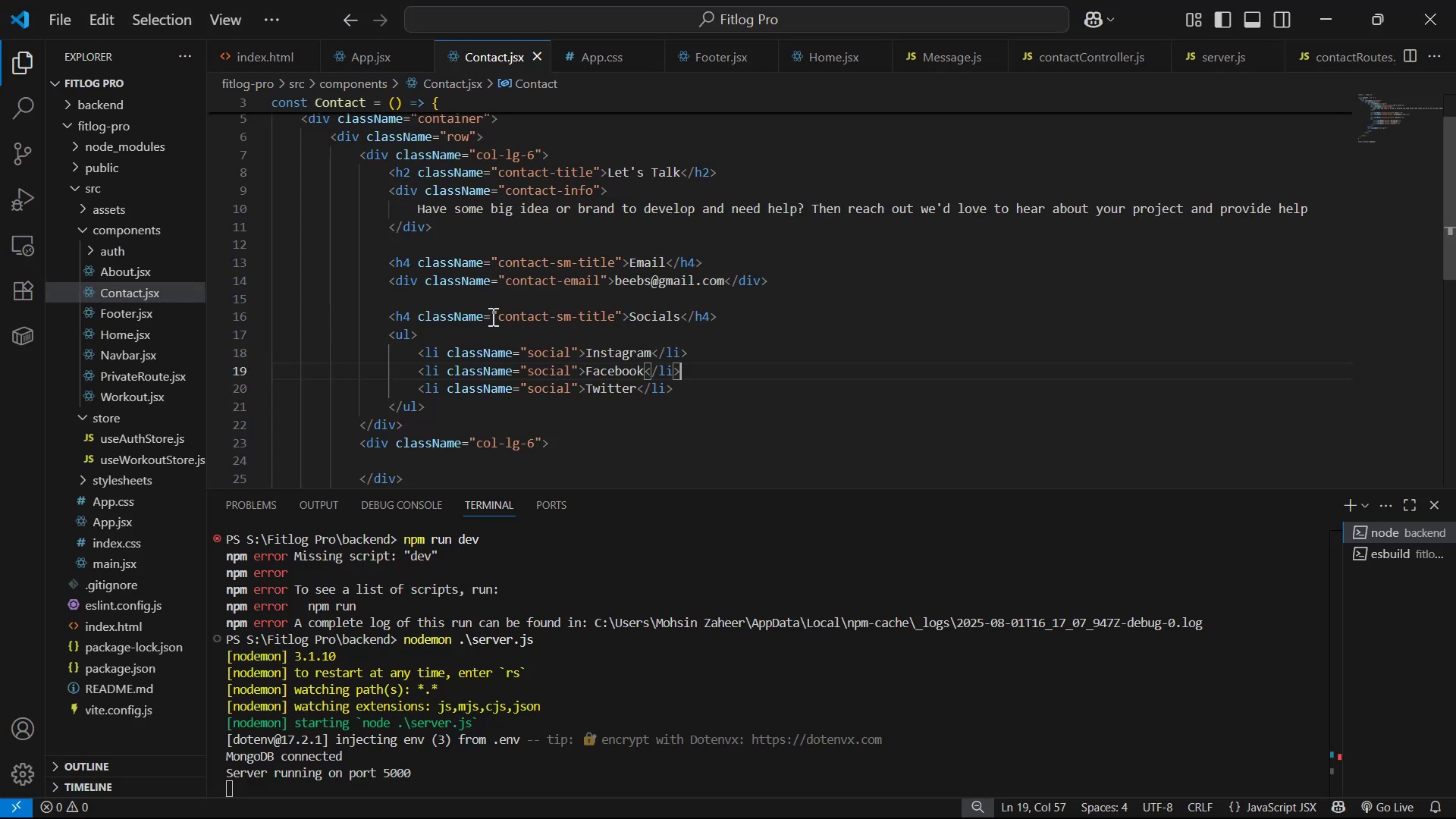 
scroll: coordinate [767, 385], scroll_direction: down, amount: 3.0
 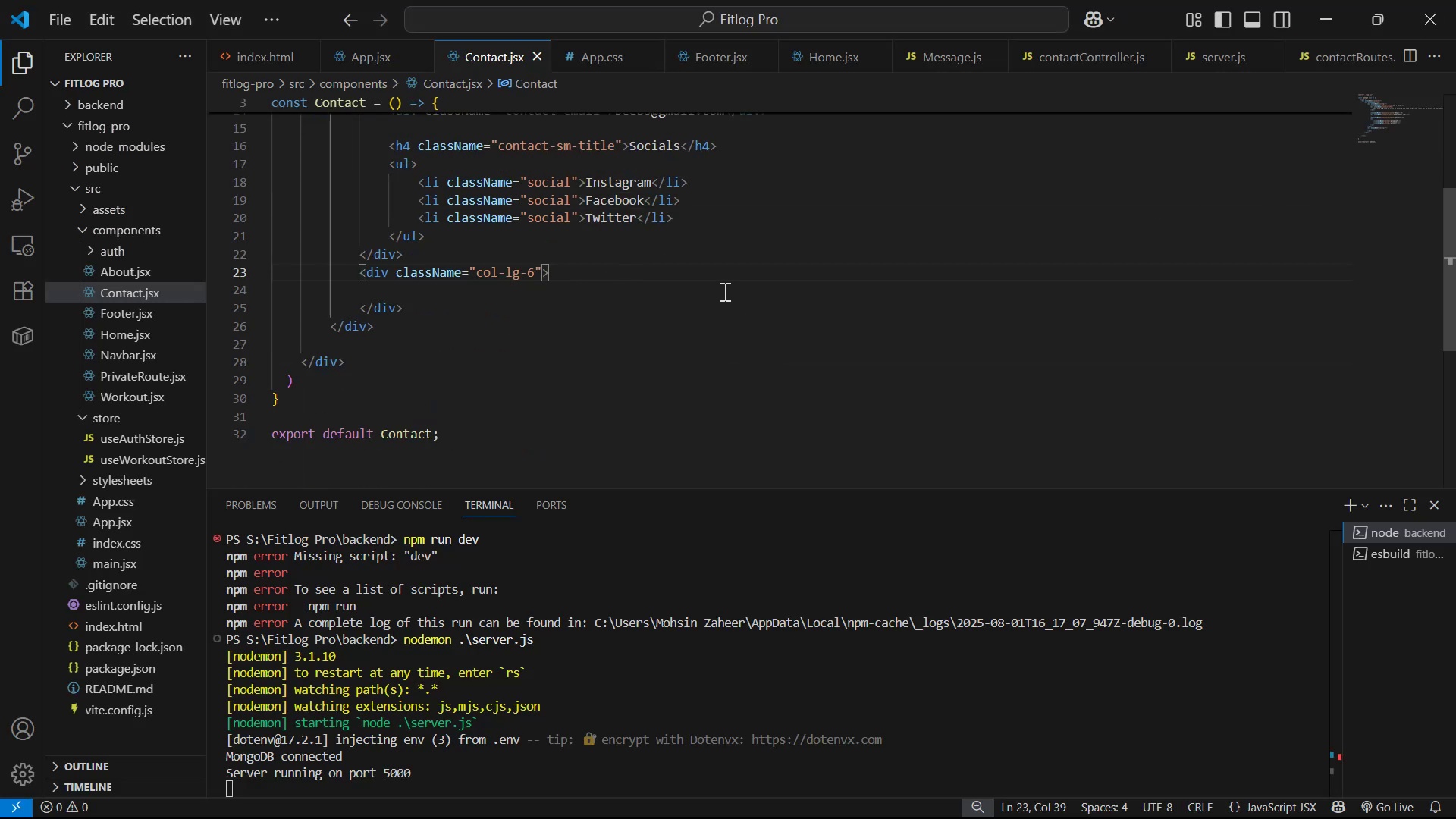 
key(Enter)
 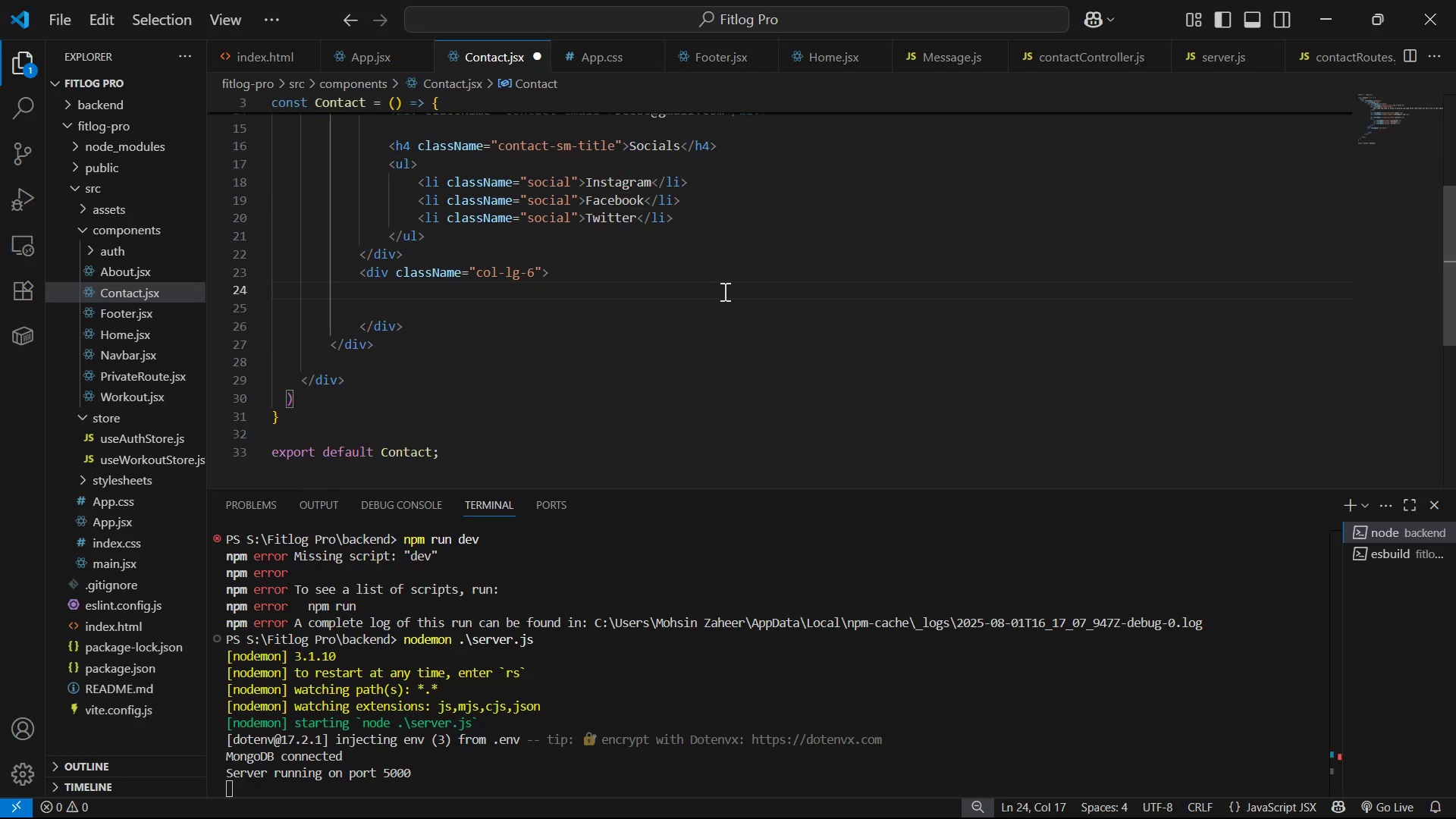 
key(Control+S)
 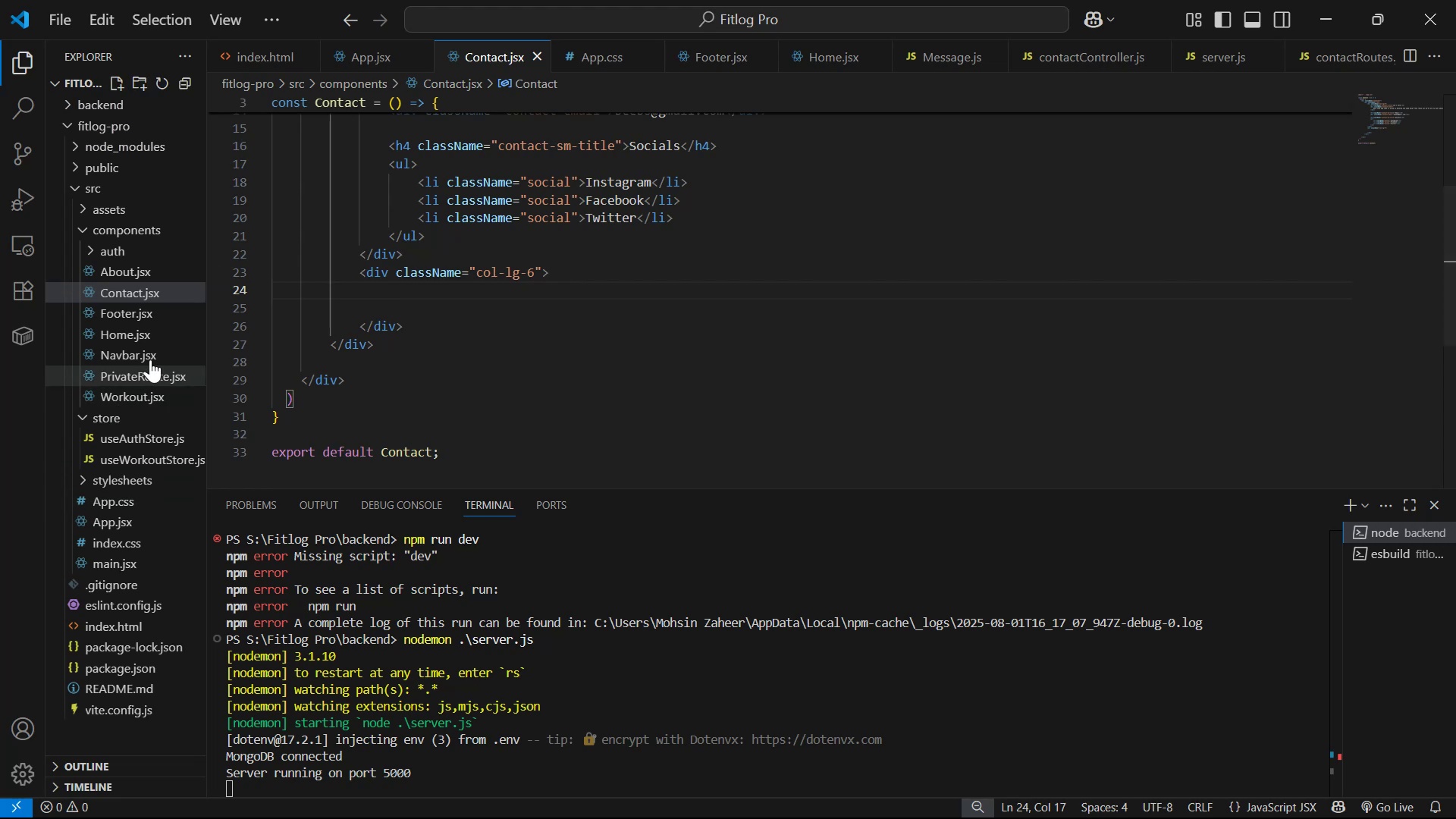 
left_click([153, 310])
 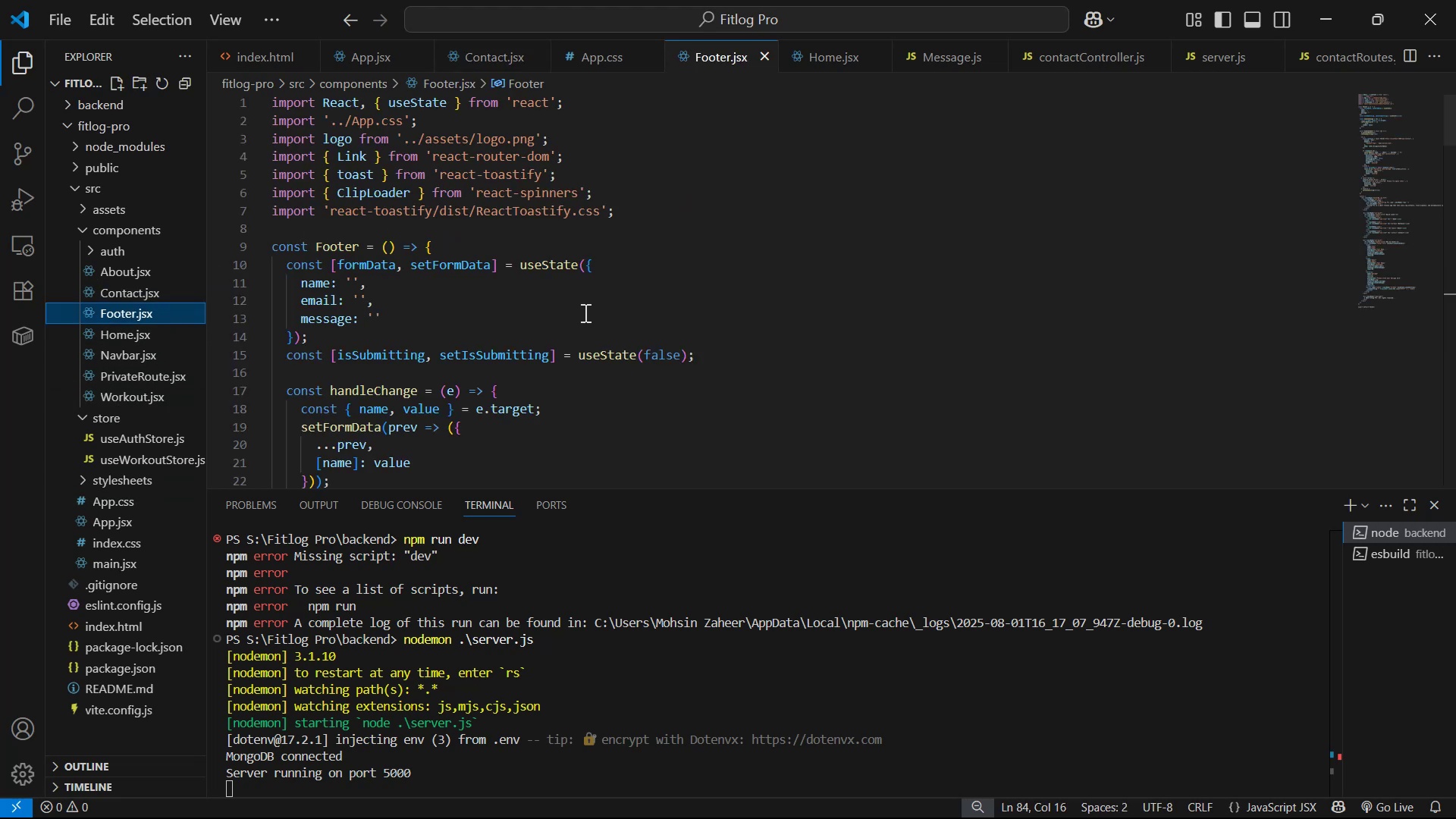 
scroll: coordinate [649, 358], scroll_direction: down, amount: 30.0
 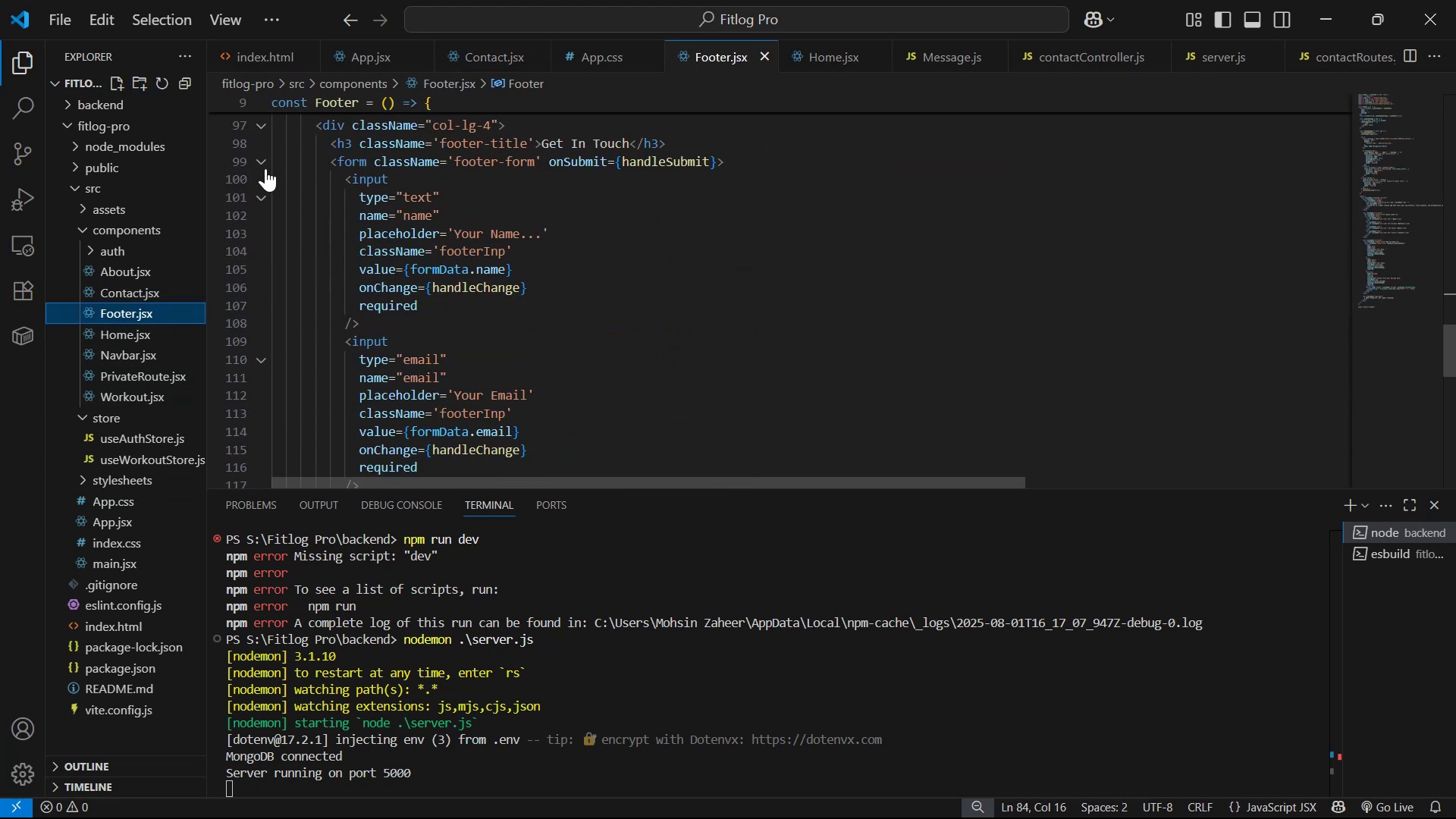 
left_click([262, 154])
 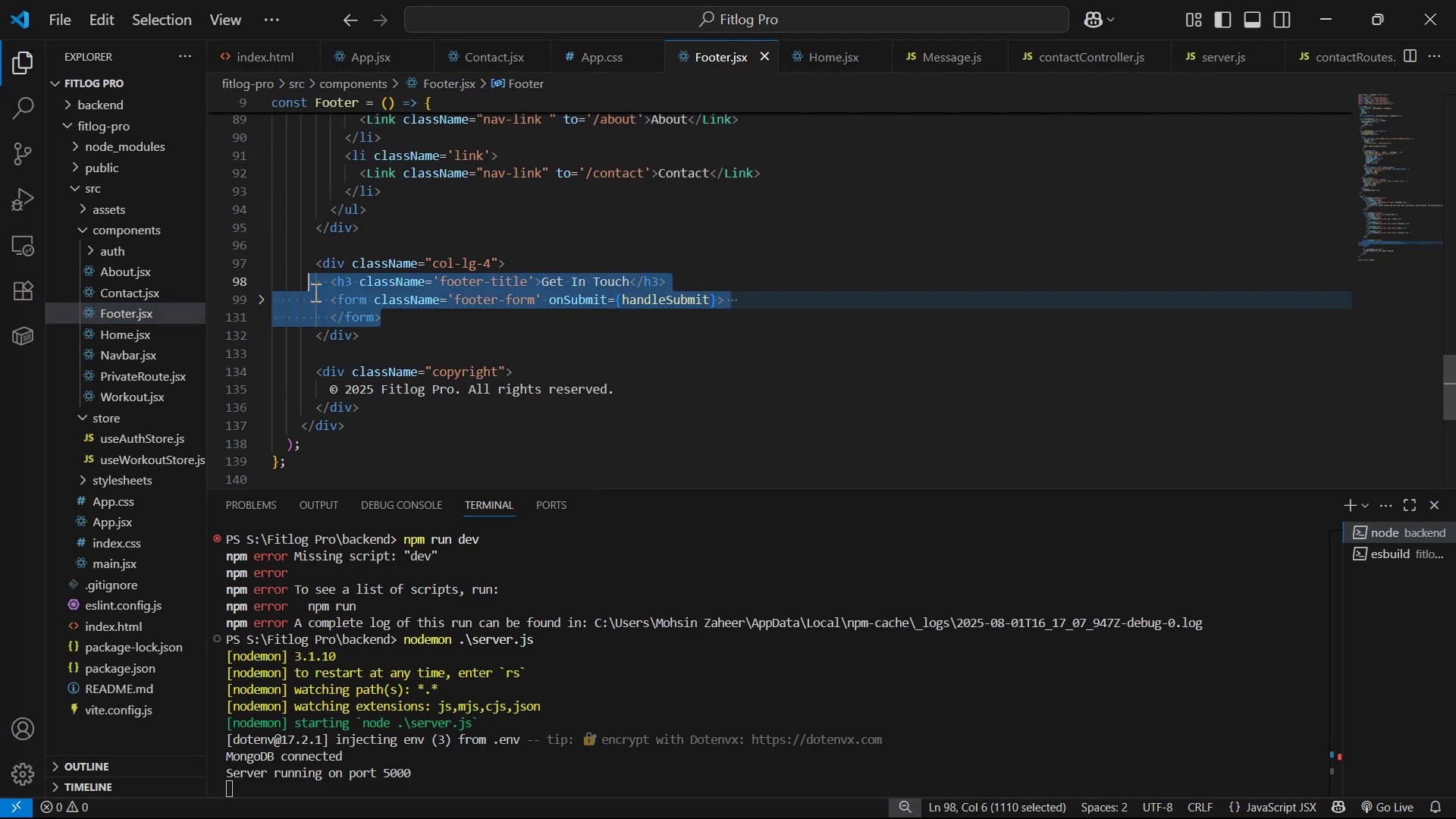 
key(Control+C)
 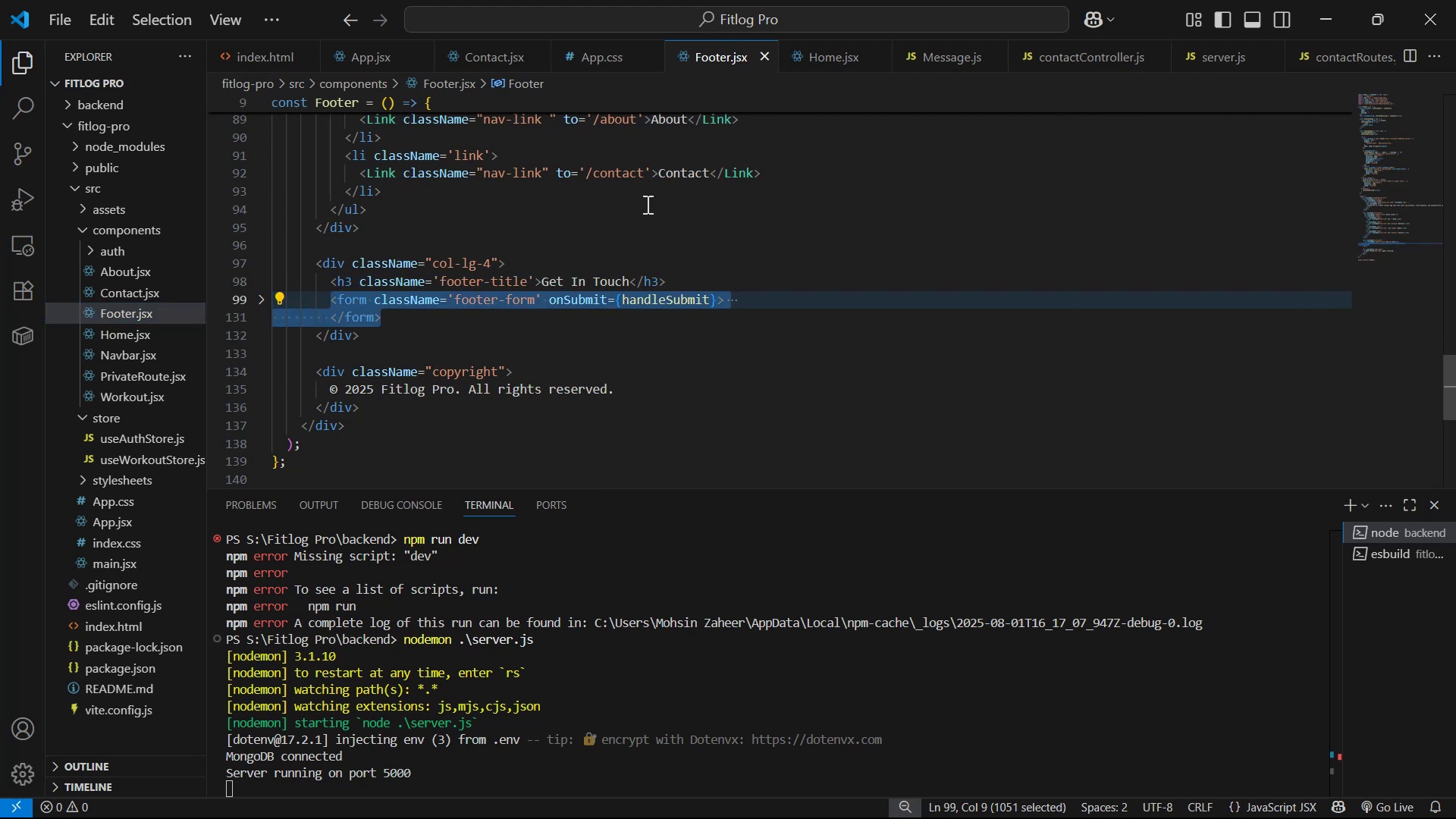 
key(Control+C)
 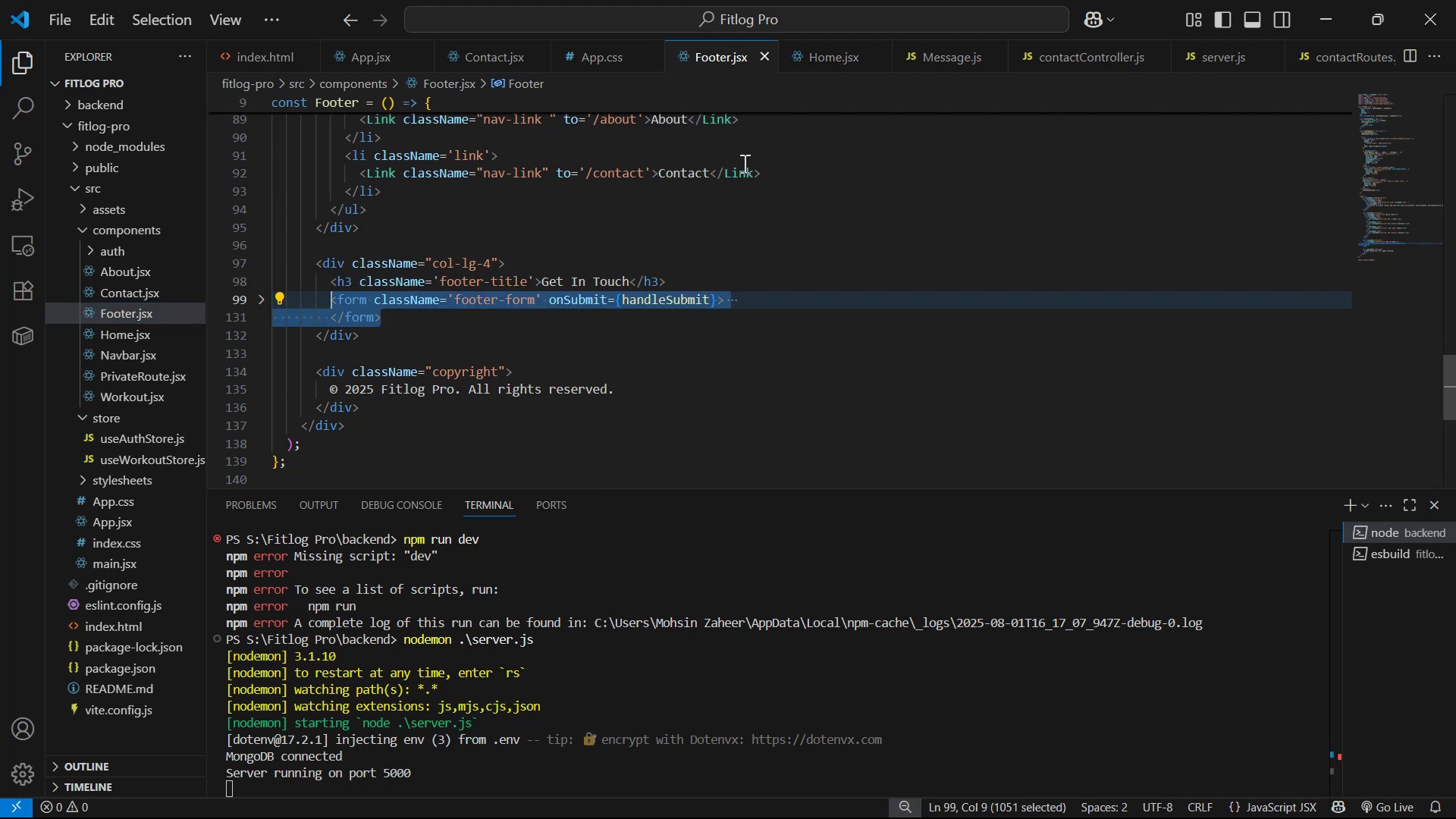 
key(Control+C)
 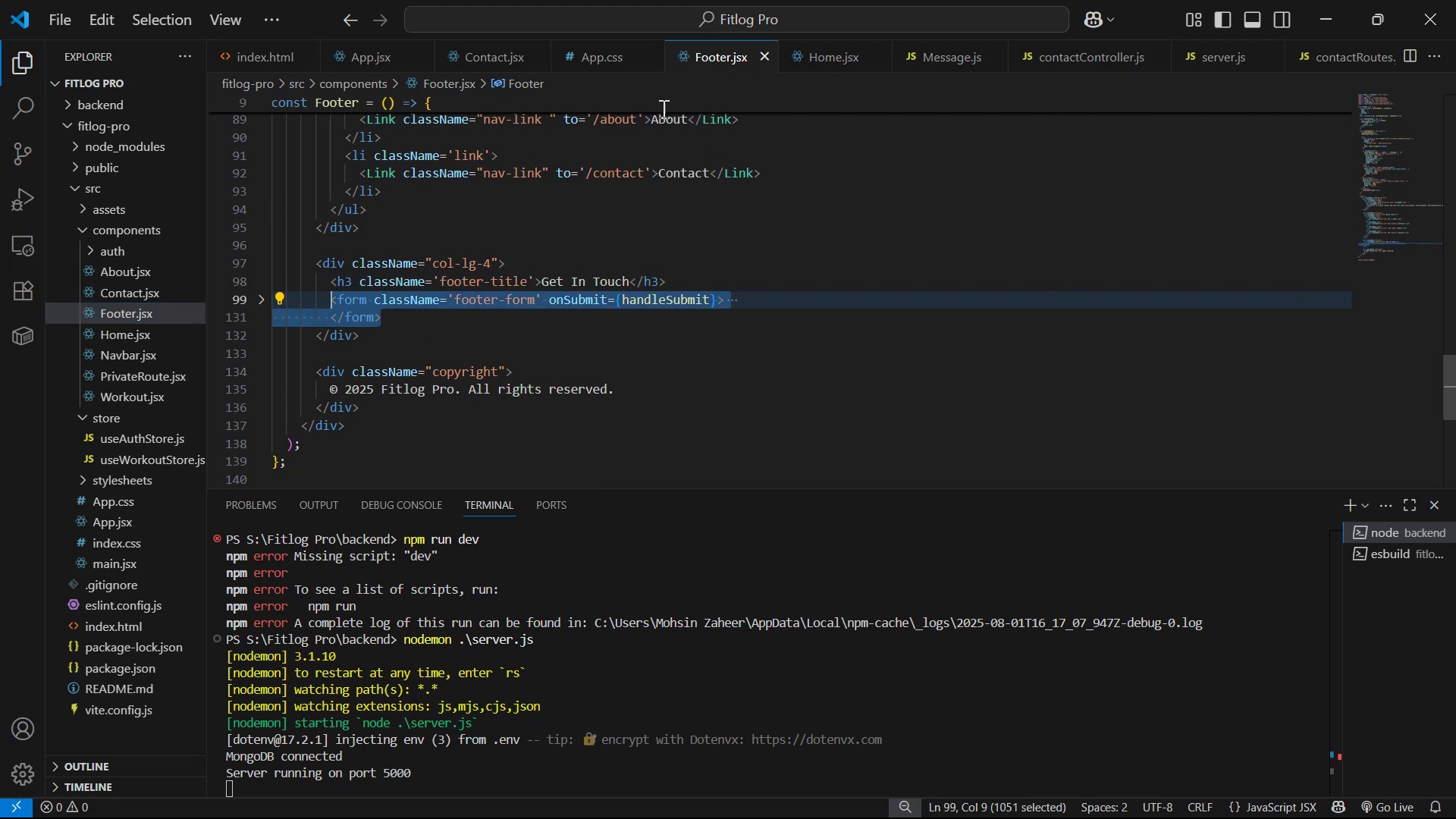 
key(Control+C)
 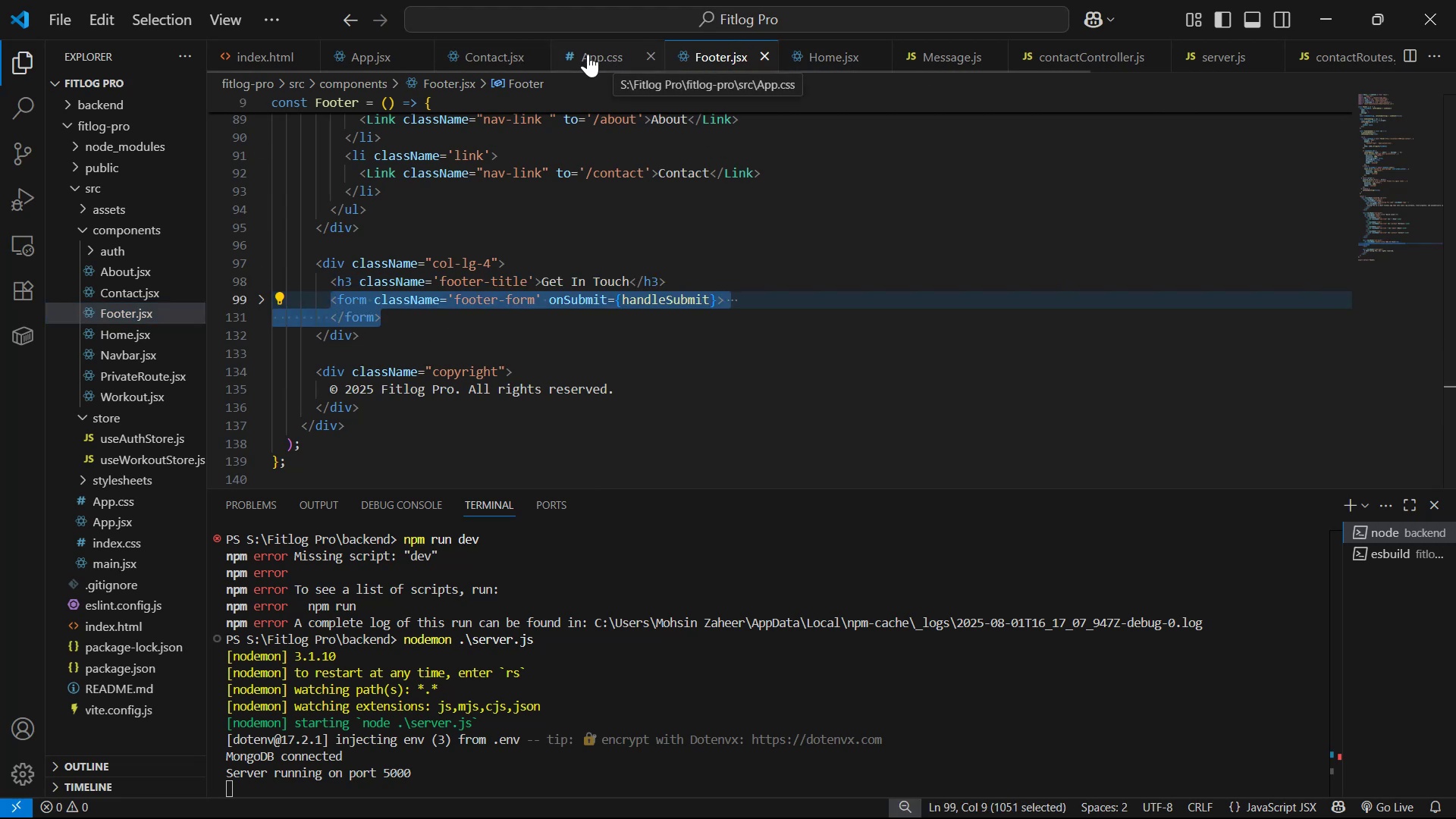 
left_click([472, 49])
 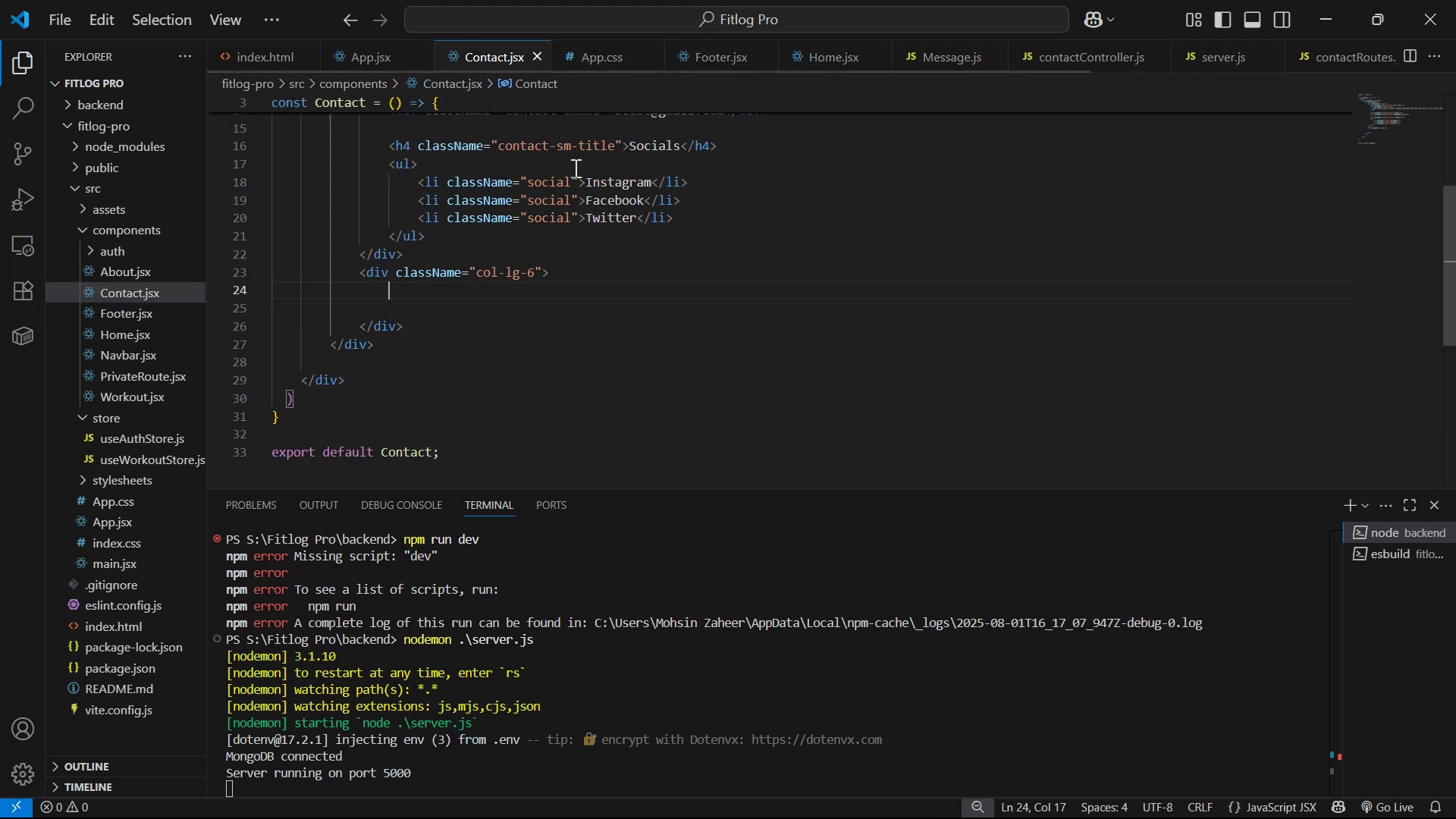 
key(Control+V)
 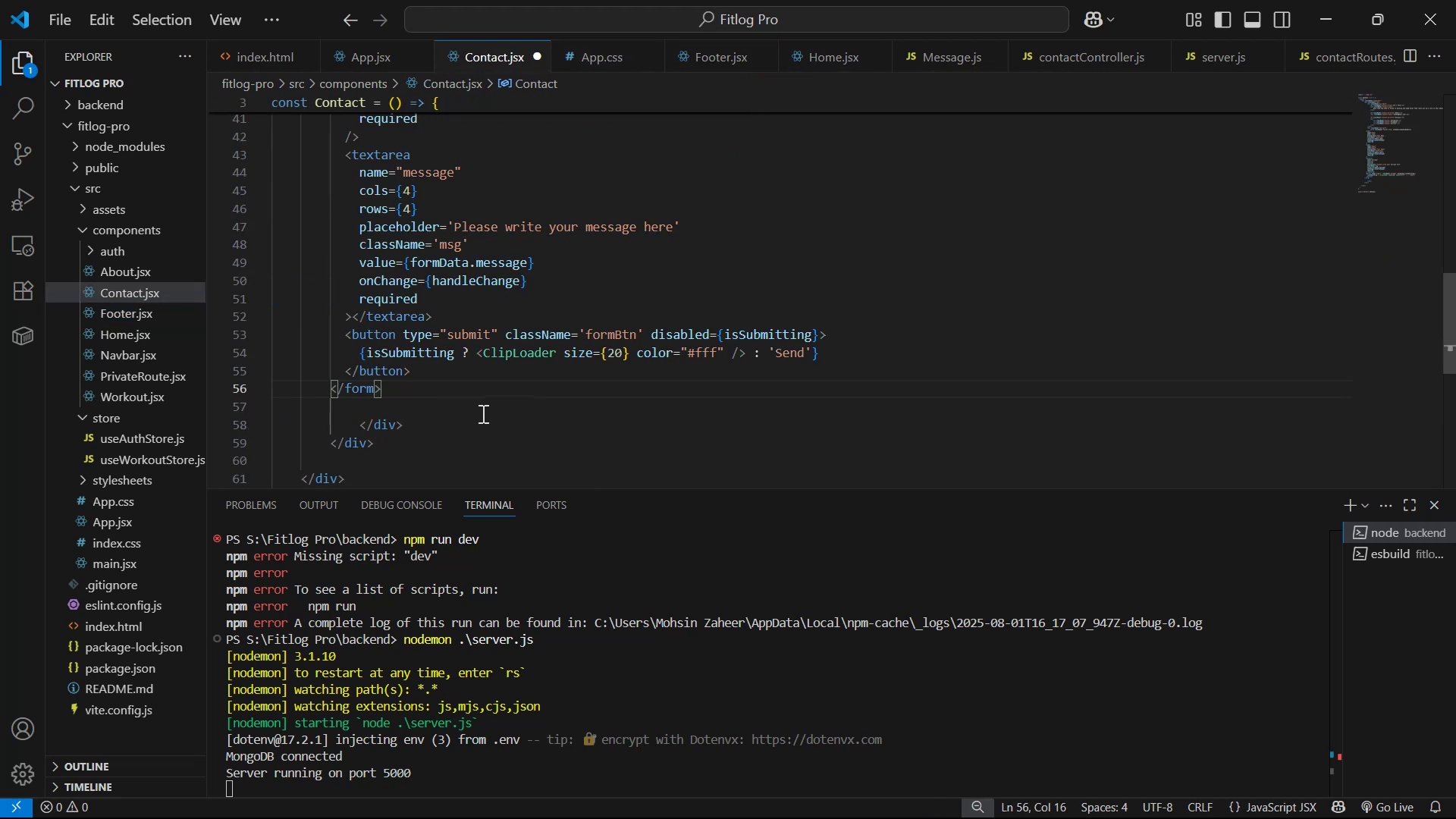 
scroll: coordinate [409, 337], scroll_direction: up, amount: 9.0
 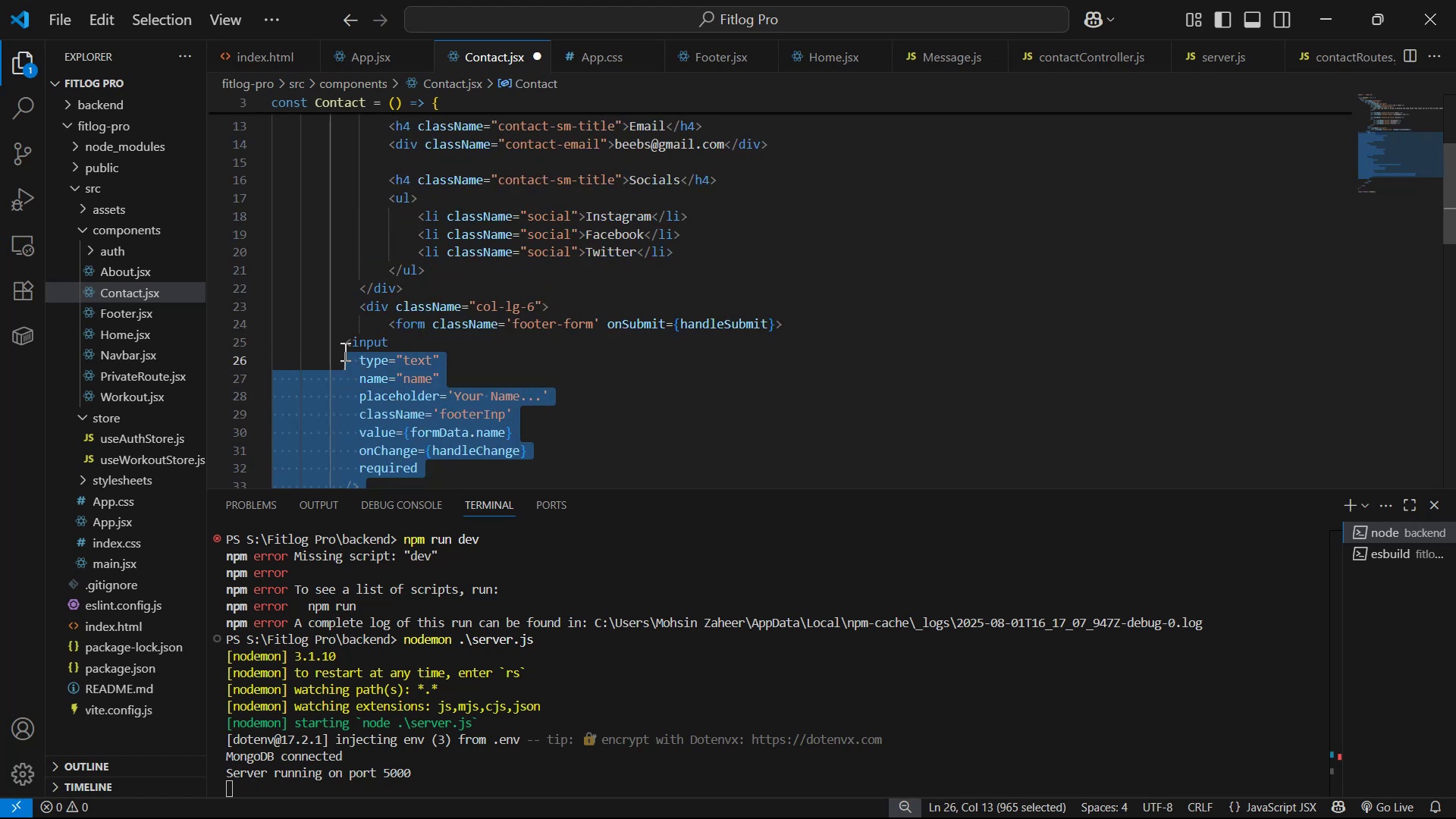 
key(Tab)
 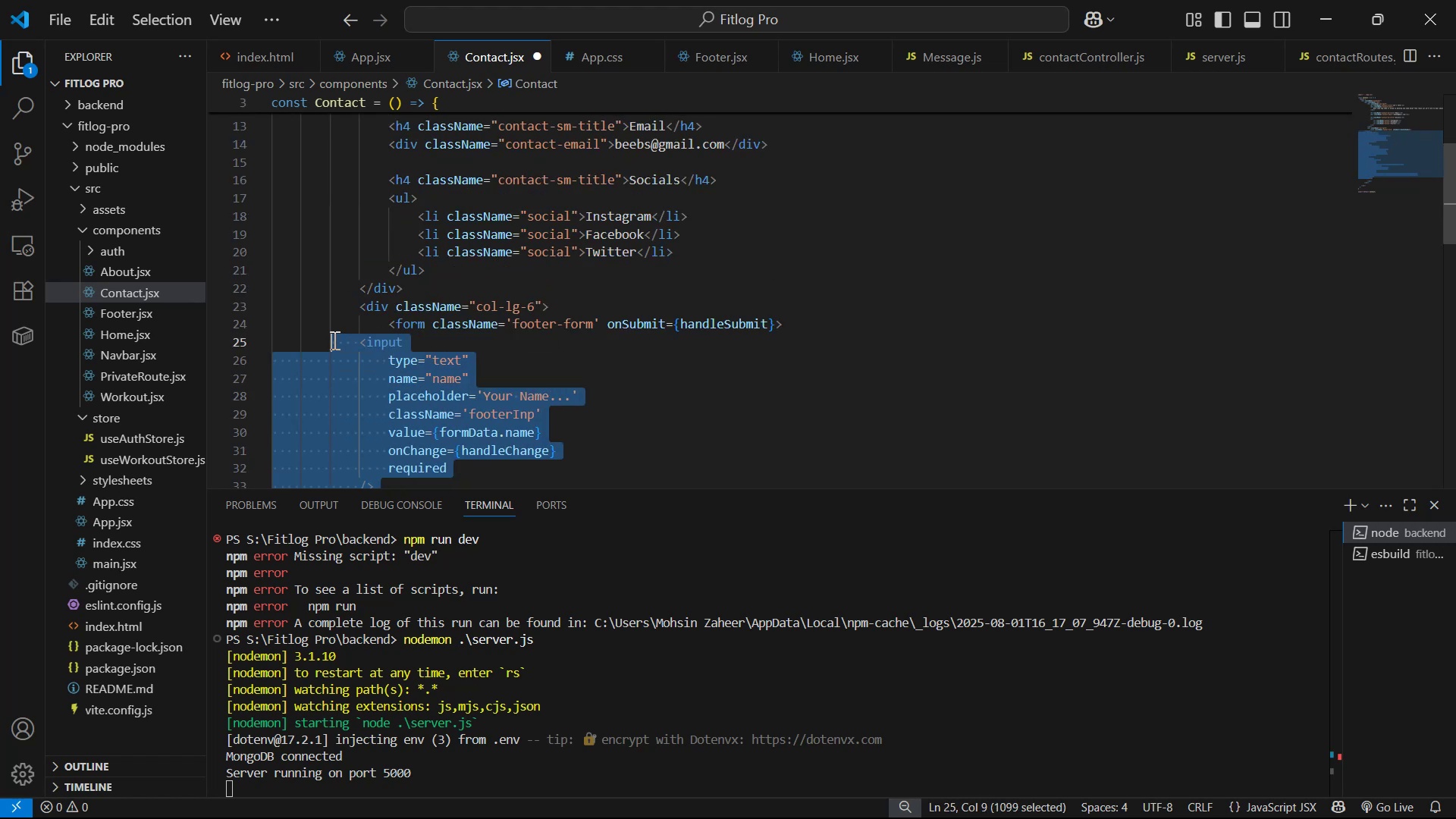 
key(Tab)
 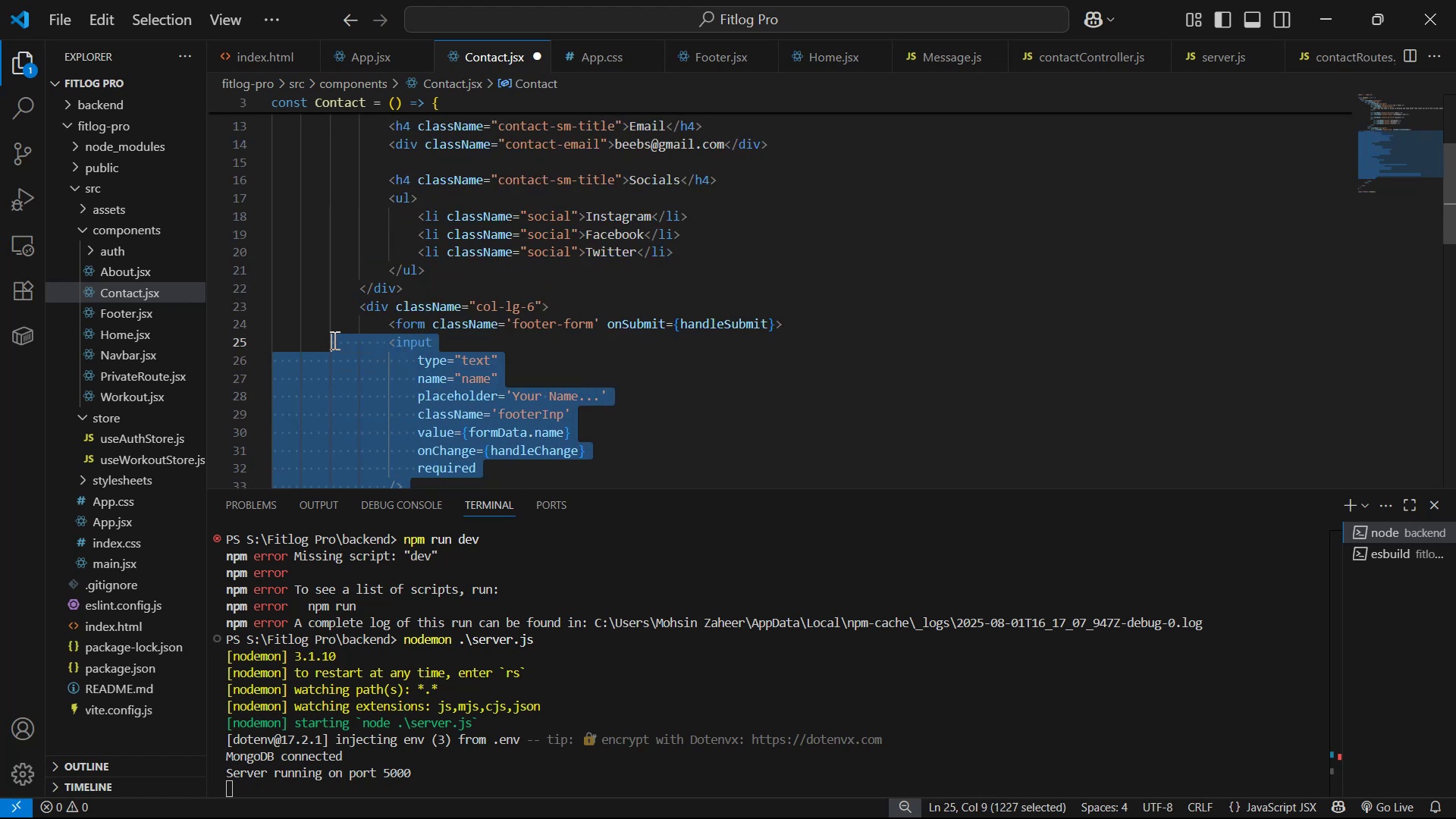 
key(Tab)
 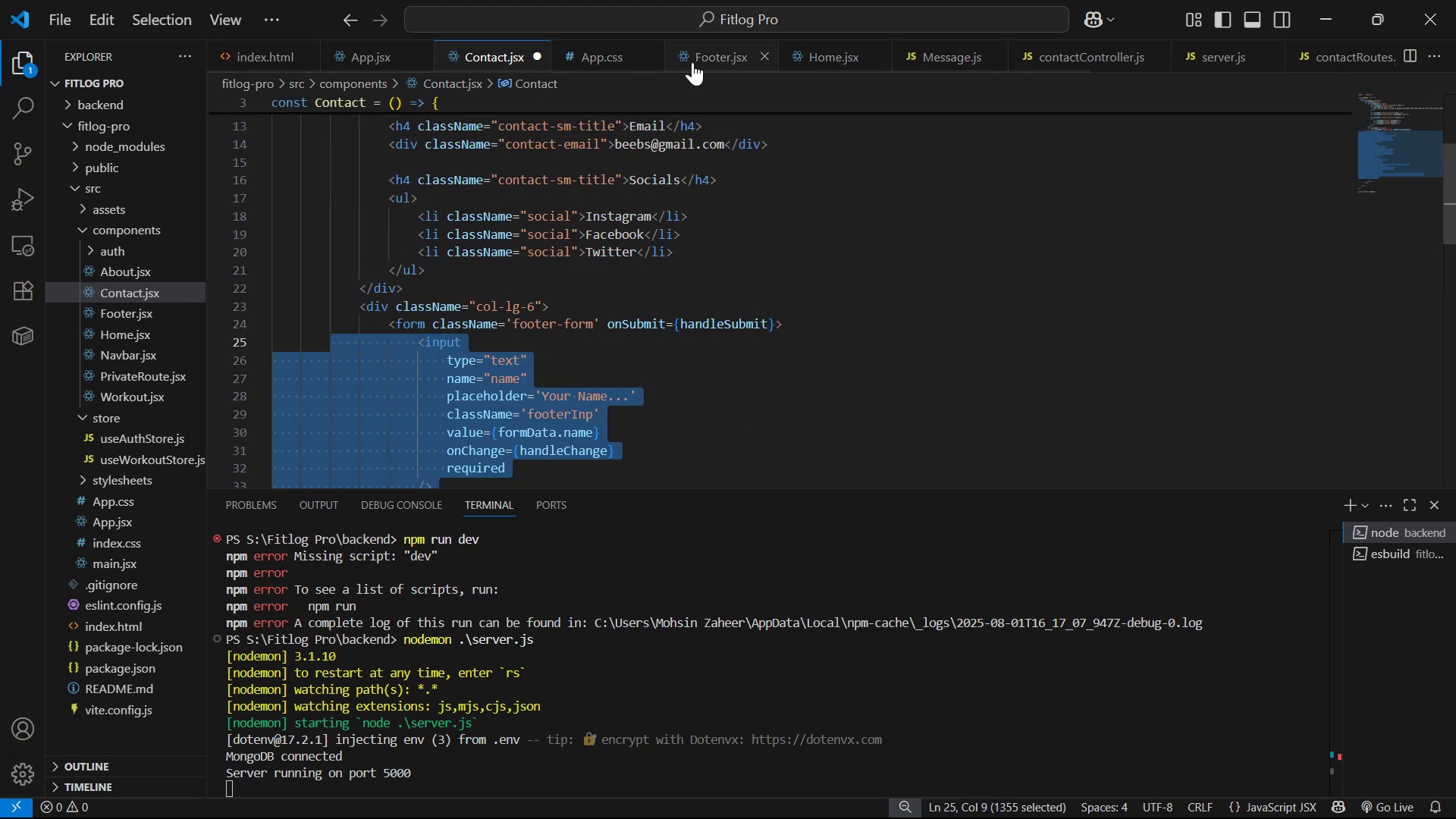 
key(Control+S)
 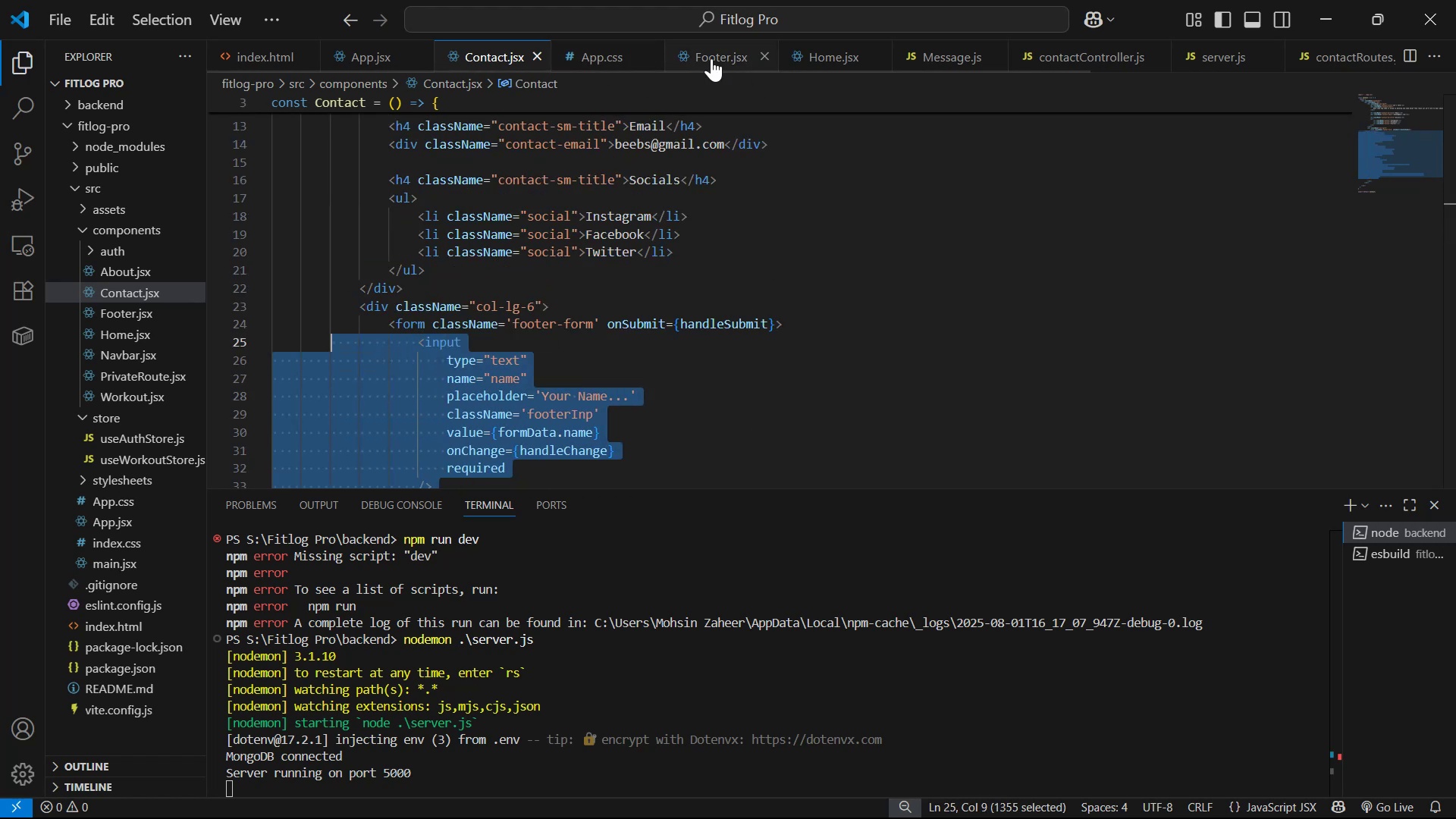 
left_click([708, 51])
 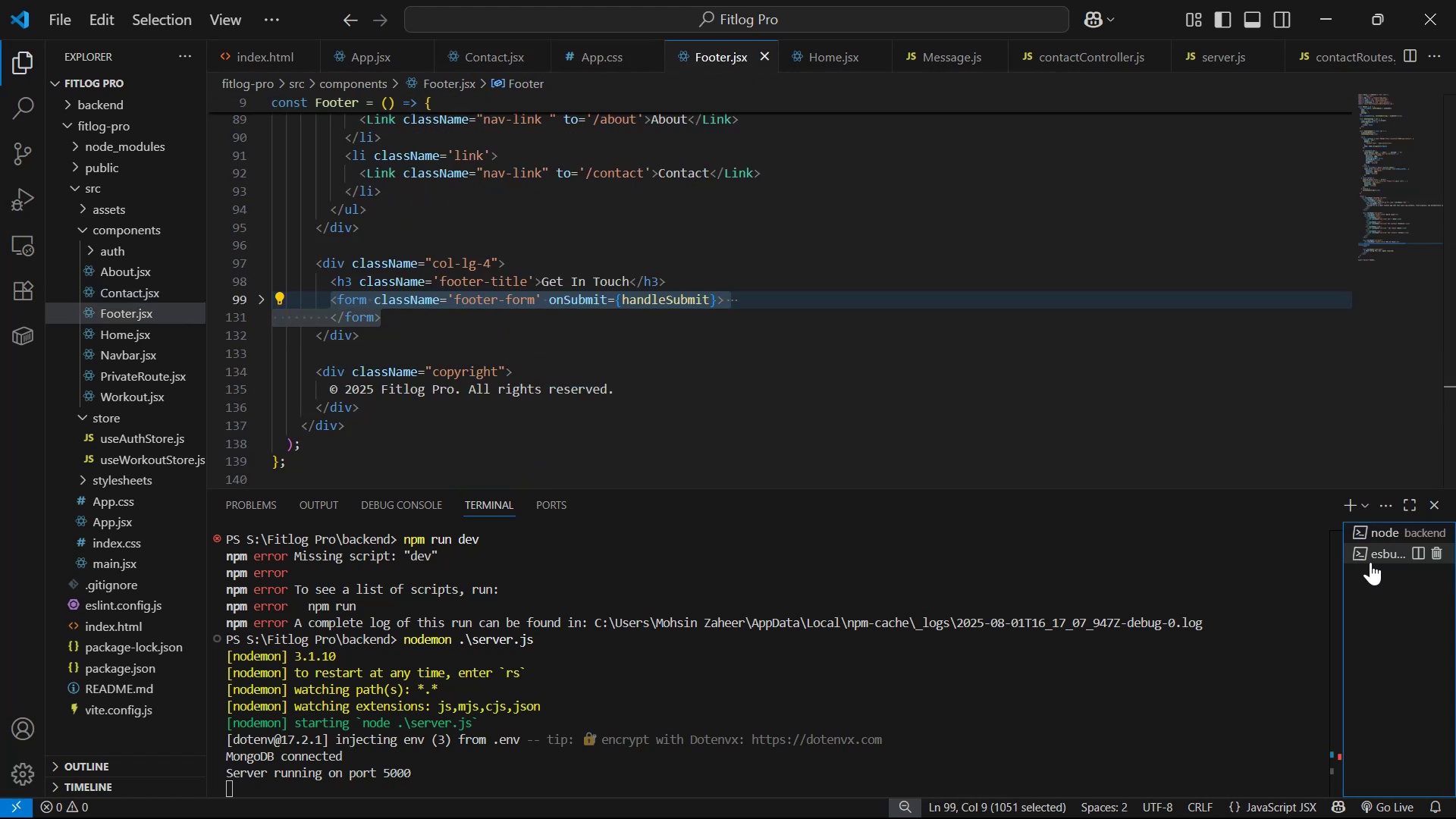 
left_click([1373, 555])
 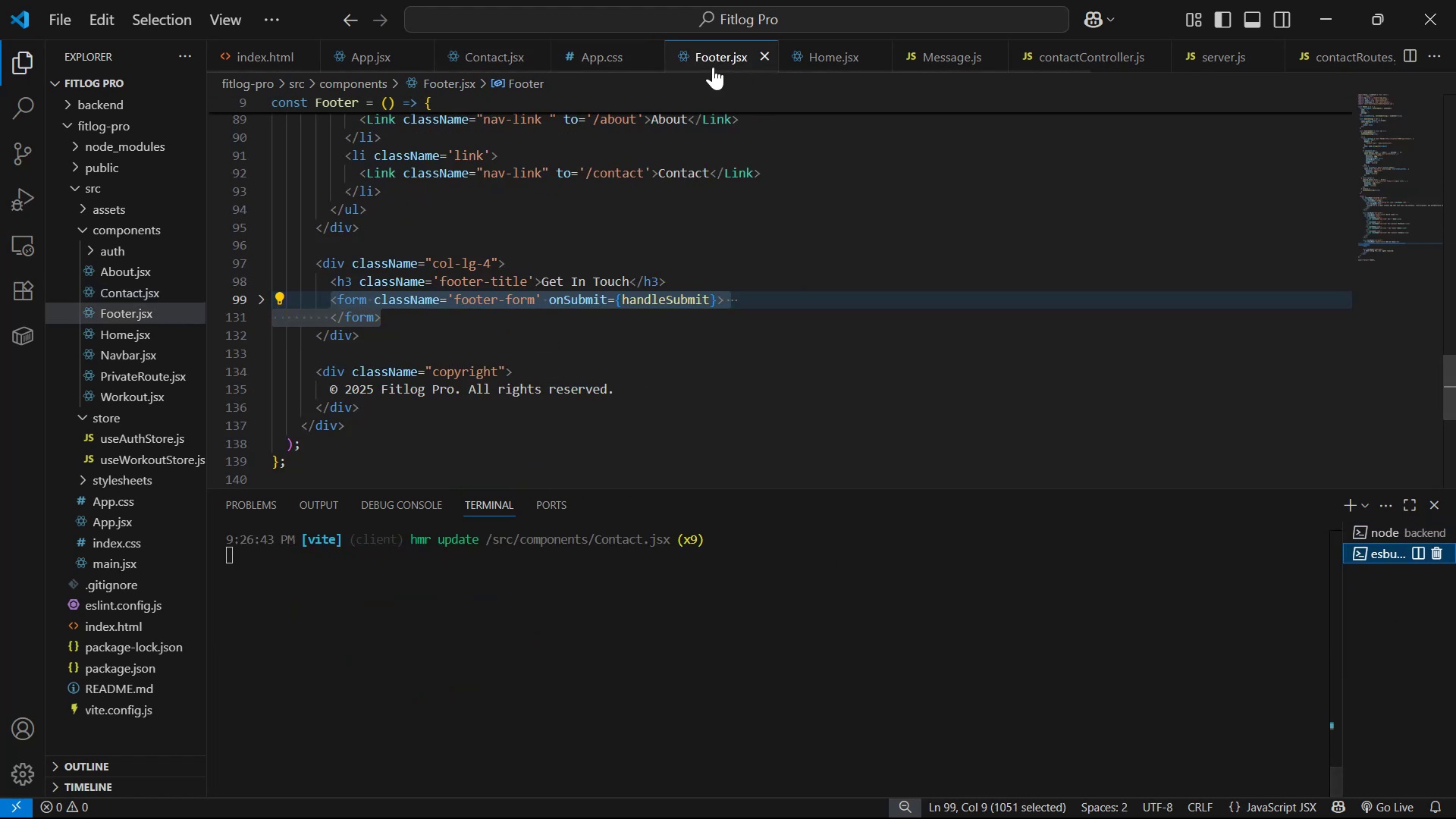 
scroll: coordinate [777, 377], scroll_direction: up, amount: 28.0
 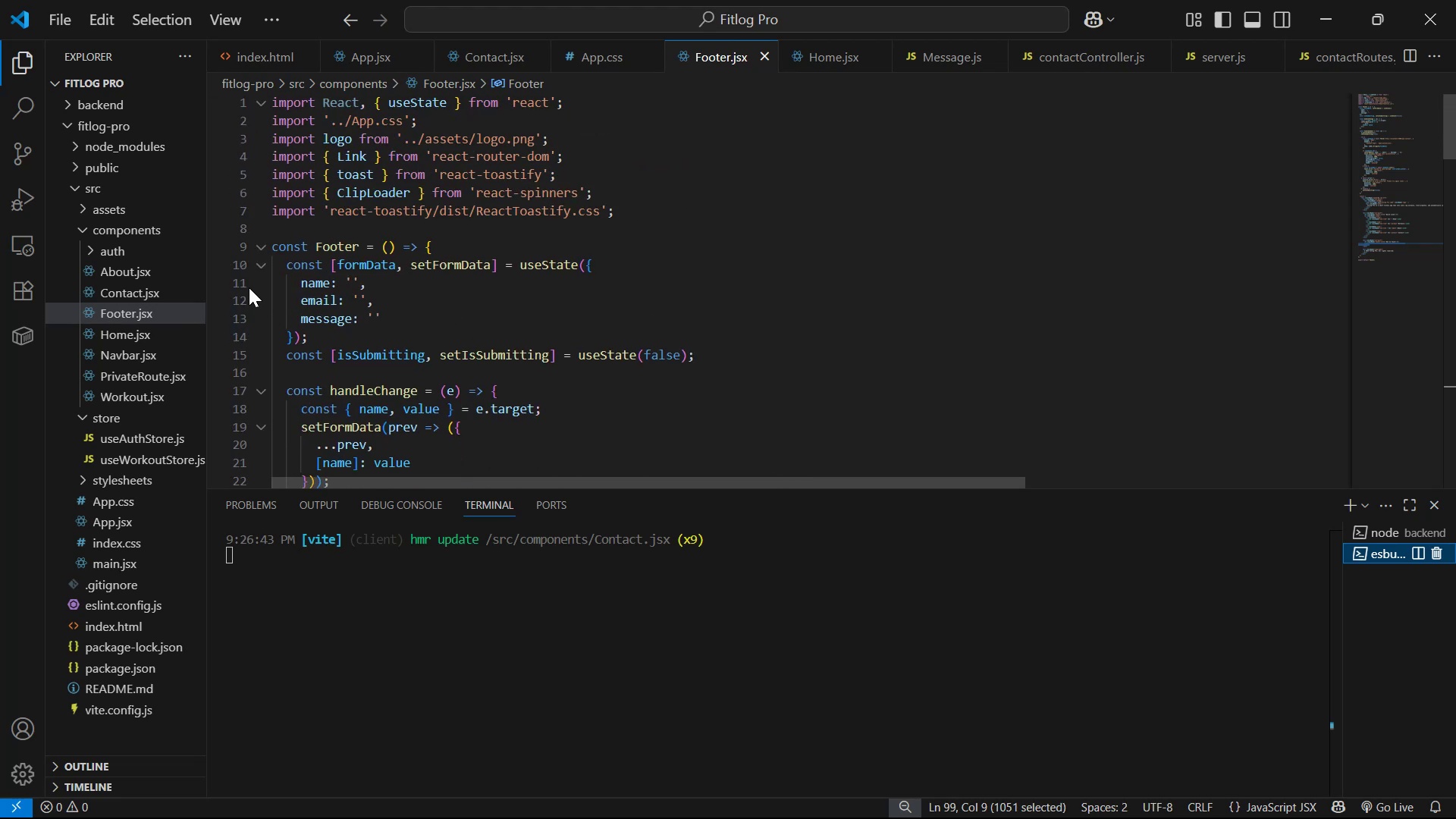 
left_click([262, 265])
 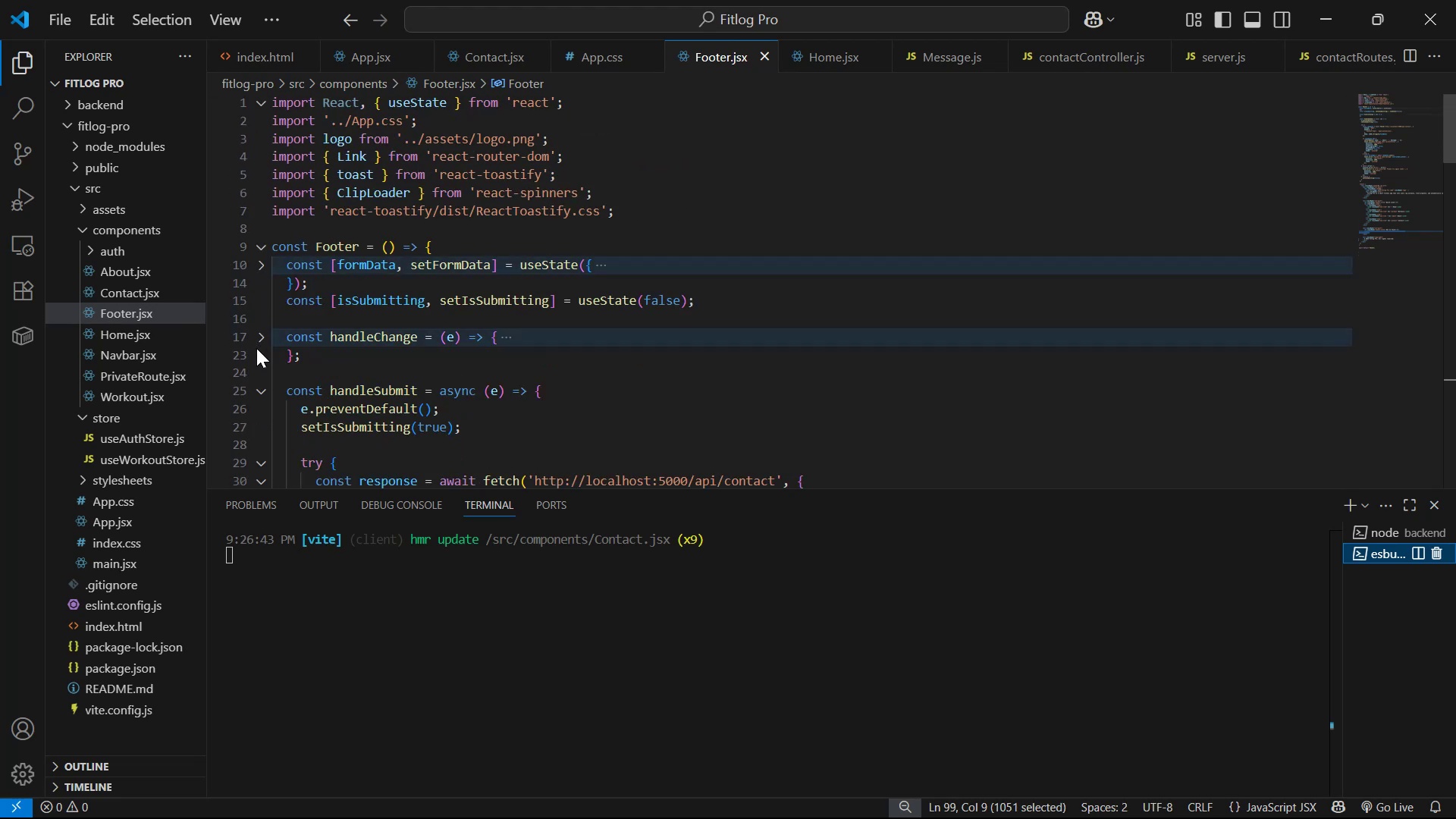 
left_click([256, 394])
 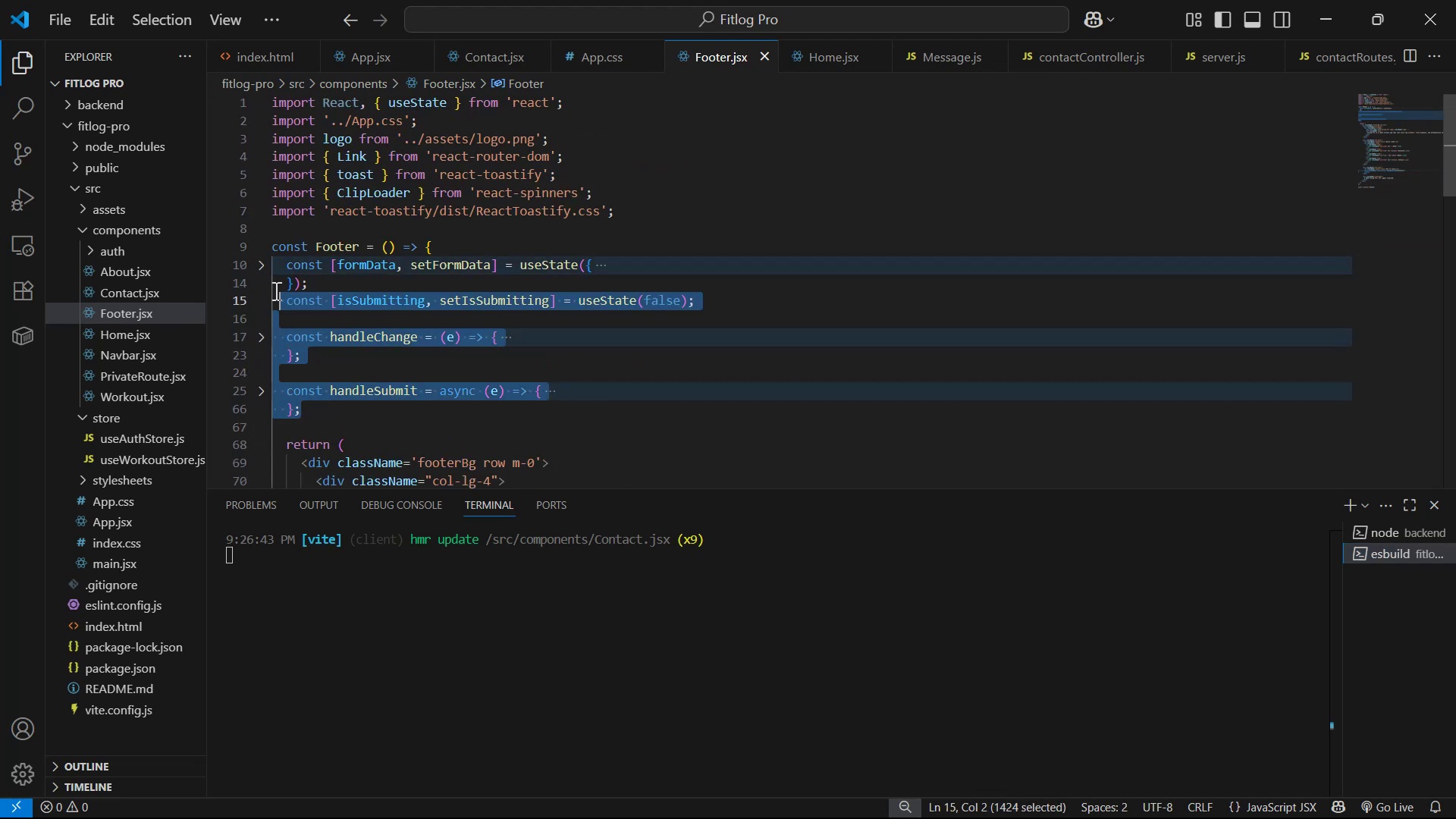 
key(Control+C)
 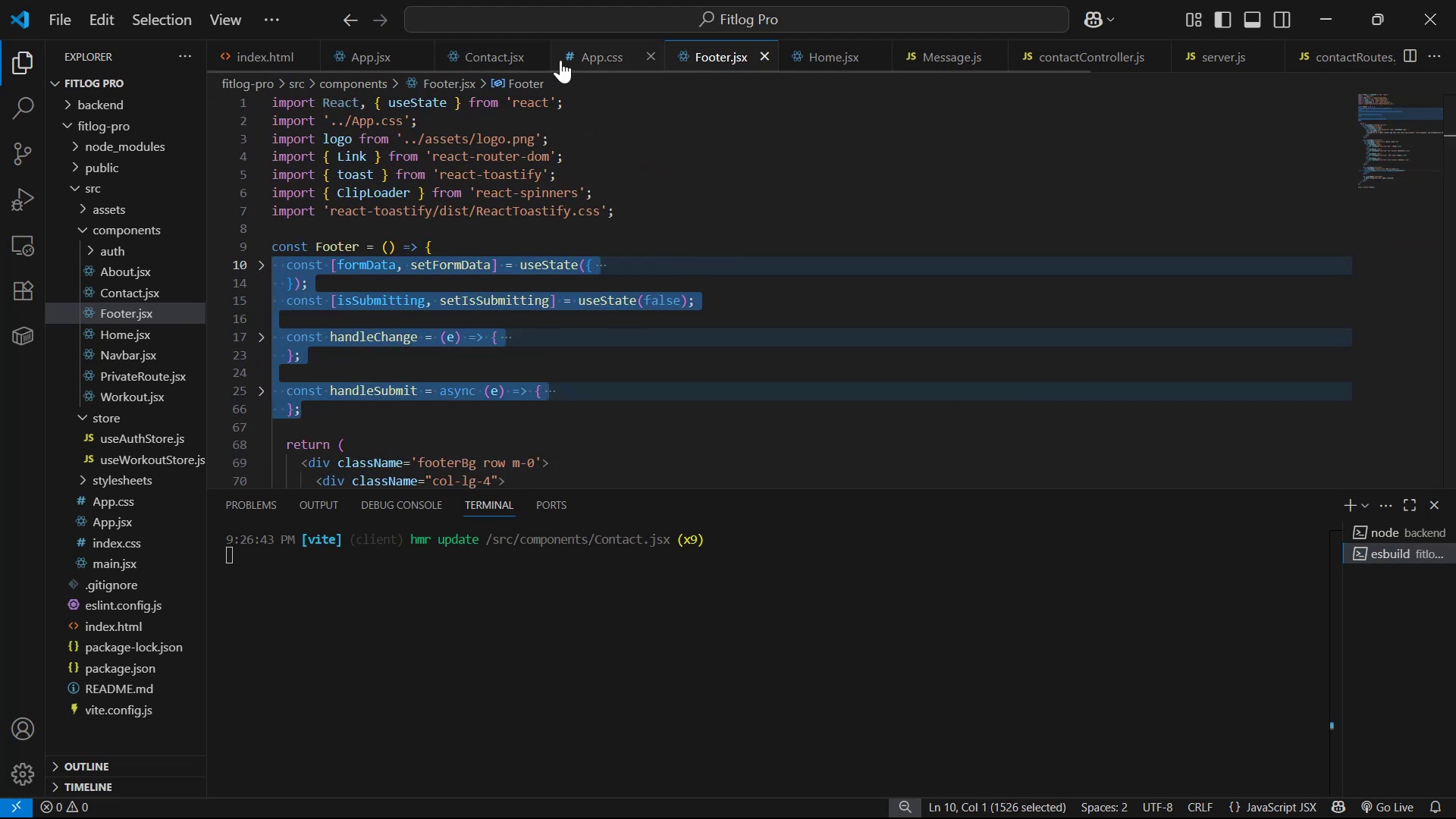 
left_click([476, 57])
 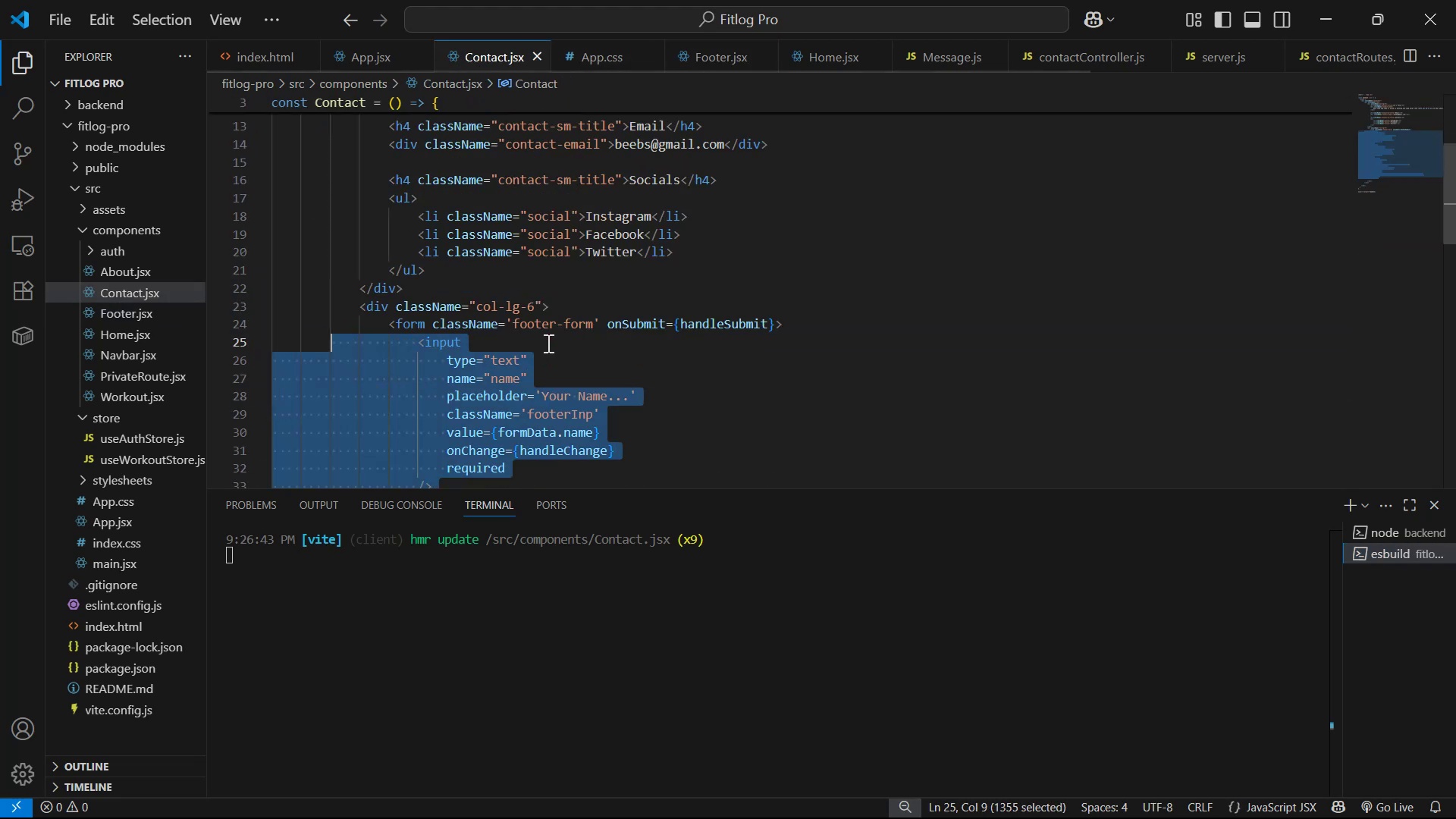 
scroll: coordinate [659, 364], scroll_direction: up, amount: 11.0
 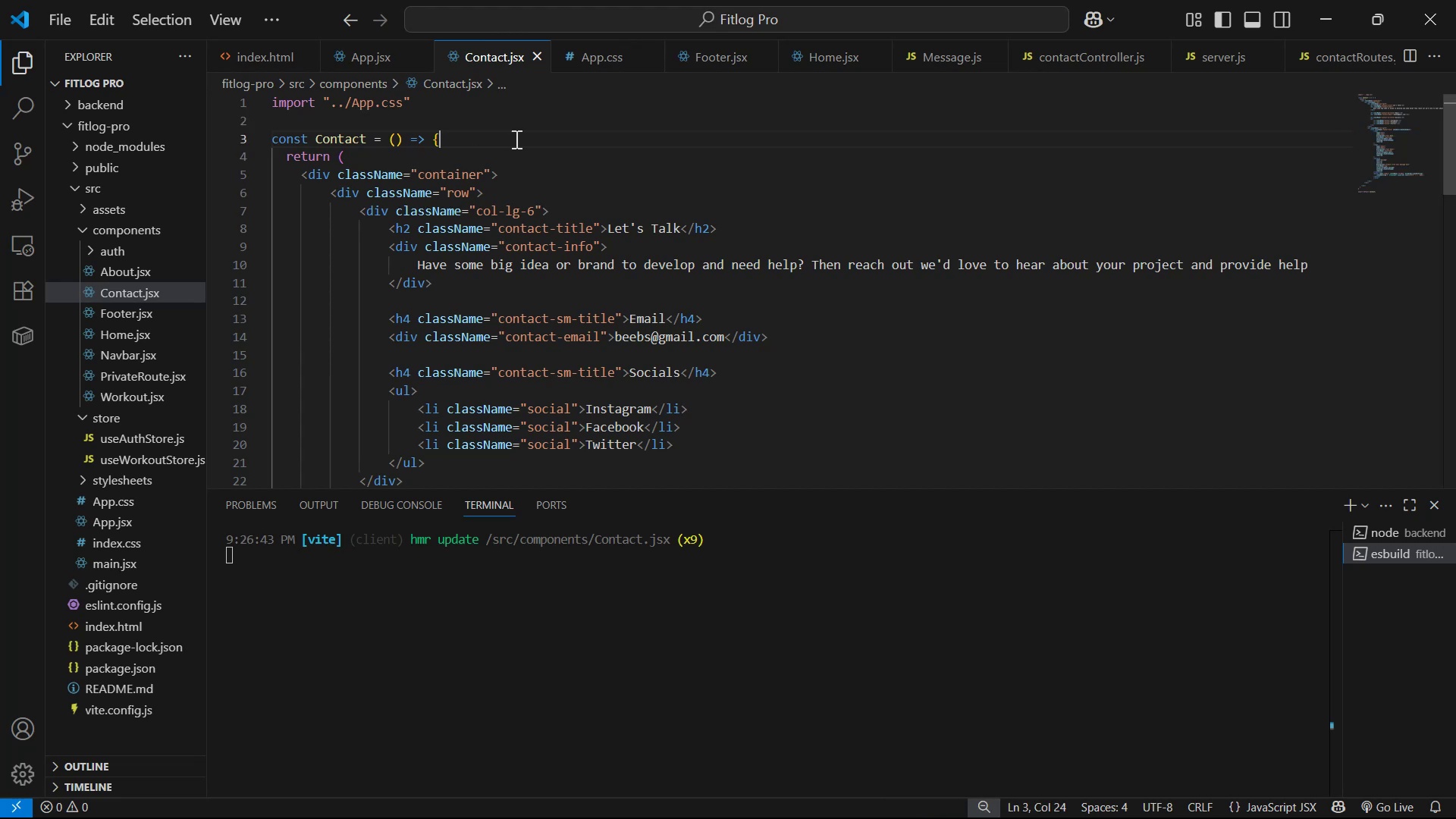 
key(Enter)
 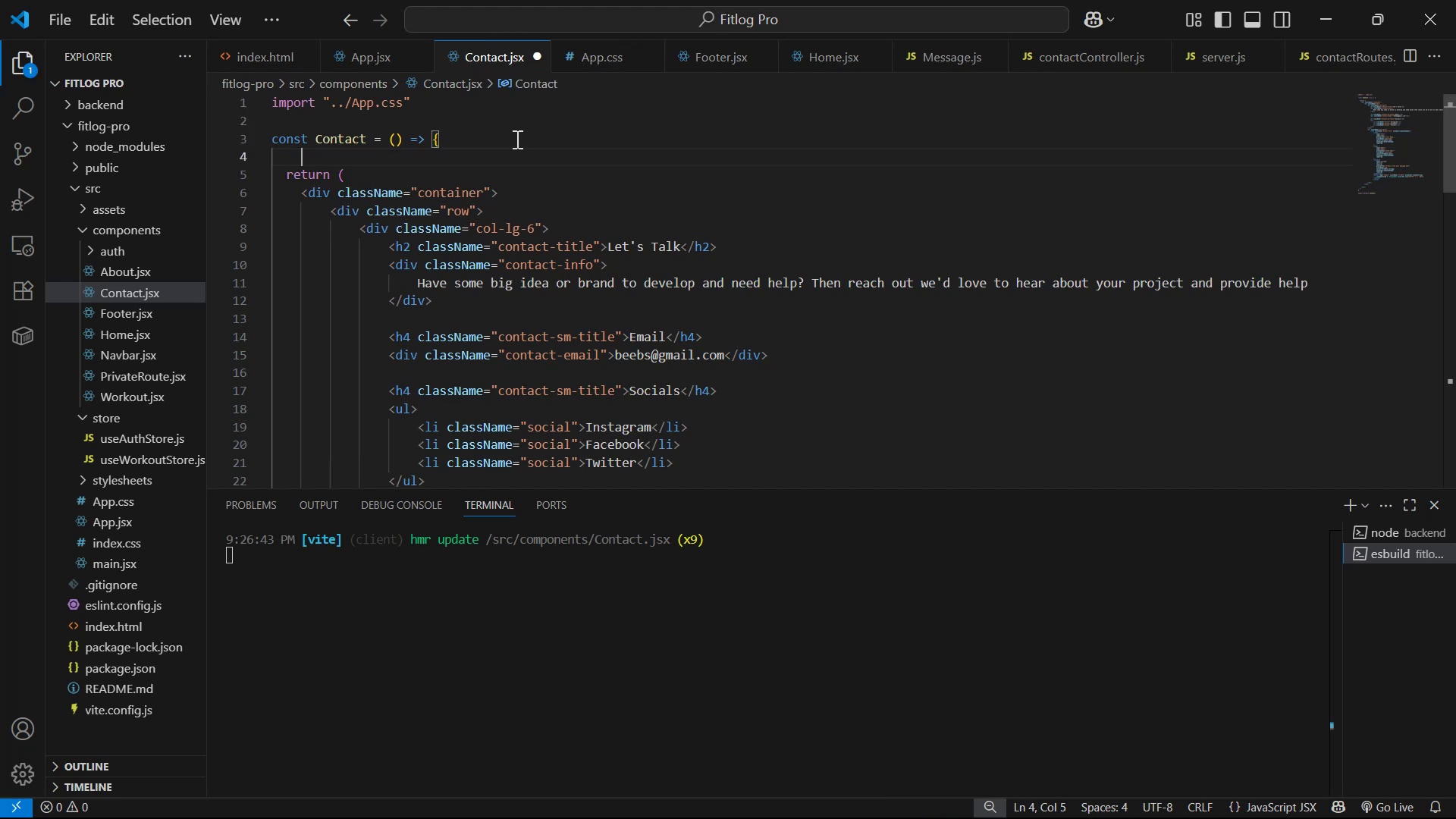 
key(Enter)
 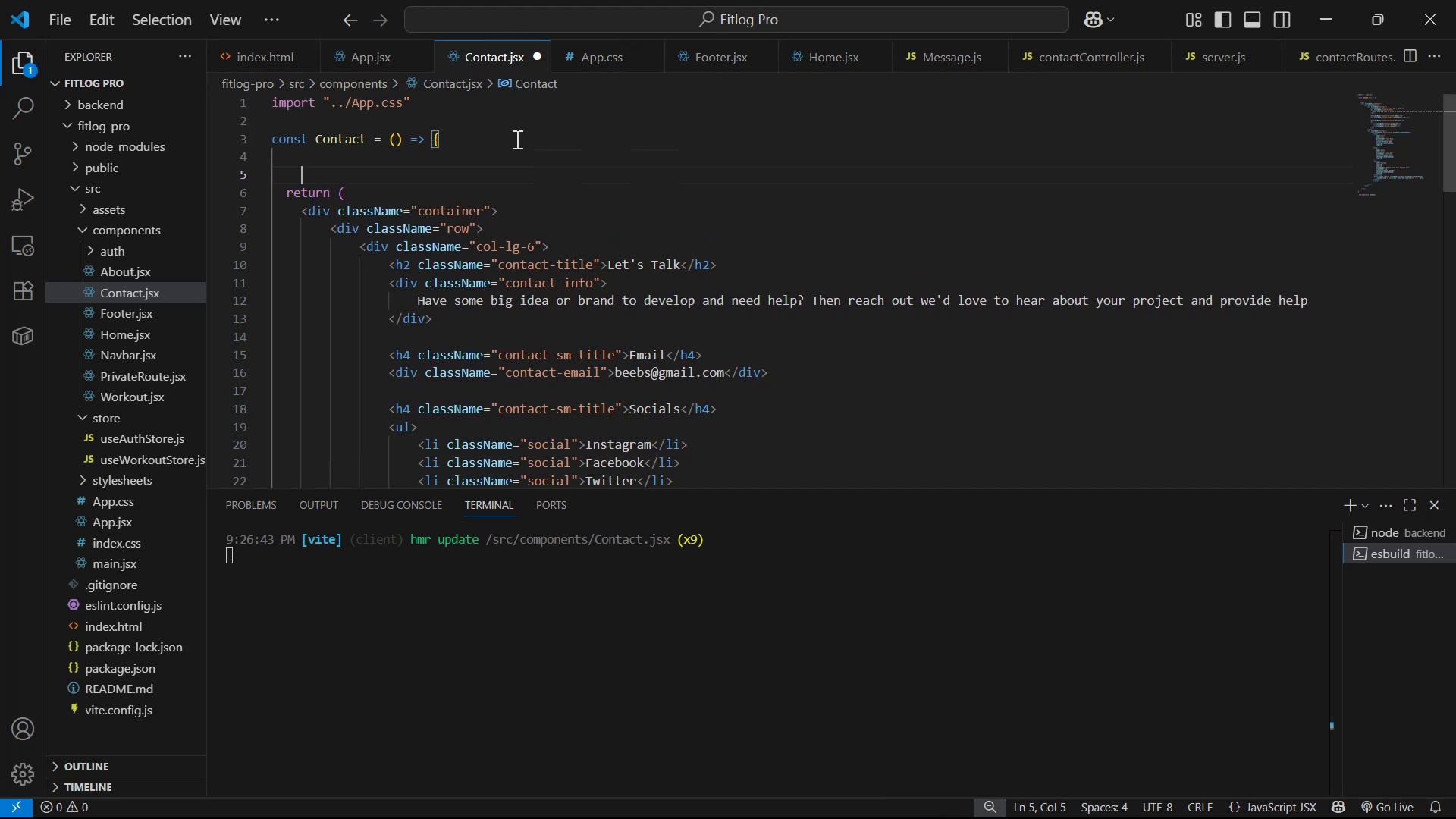 
key(Enter)
 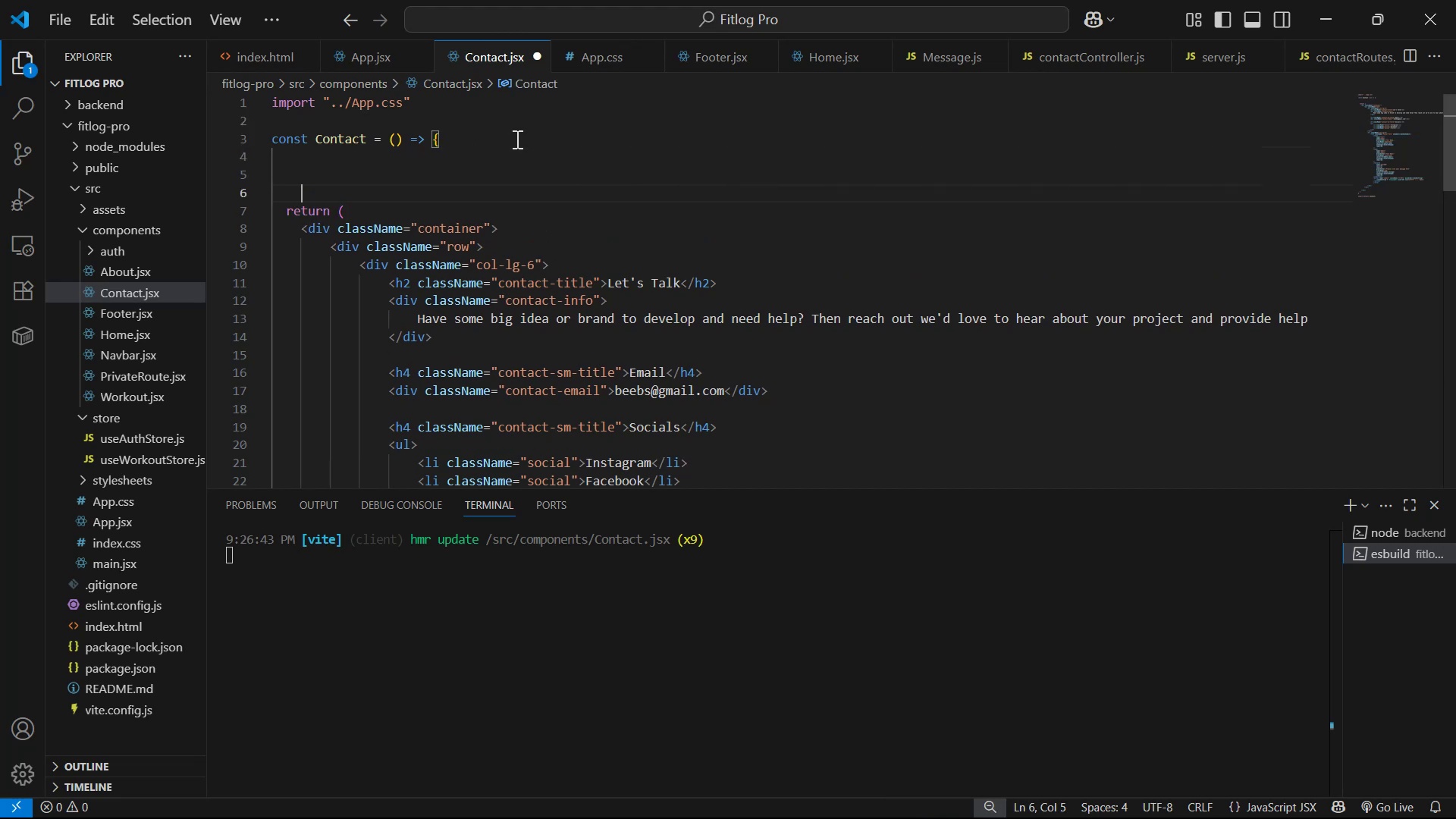 
key(ArrowUp)
 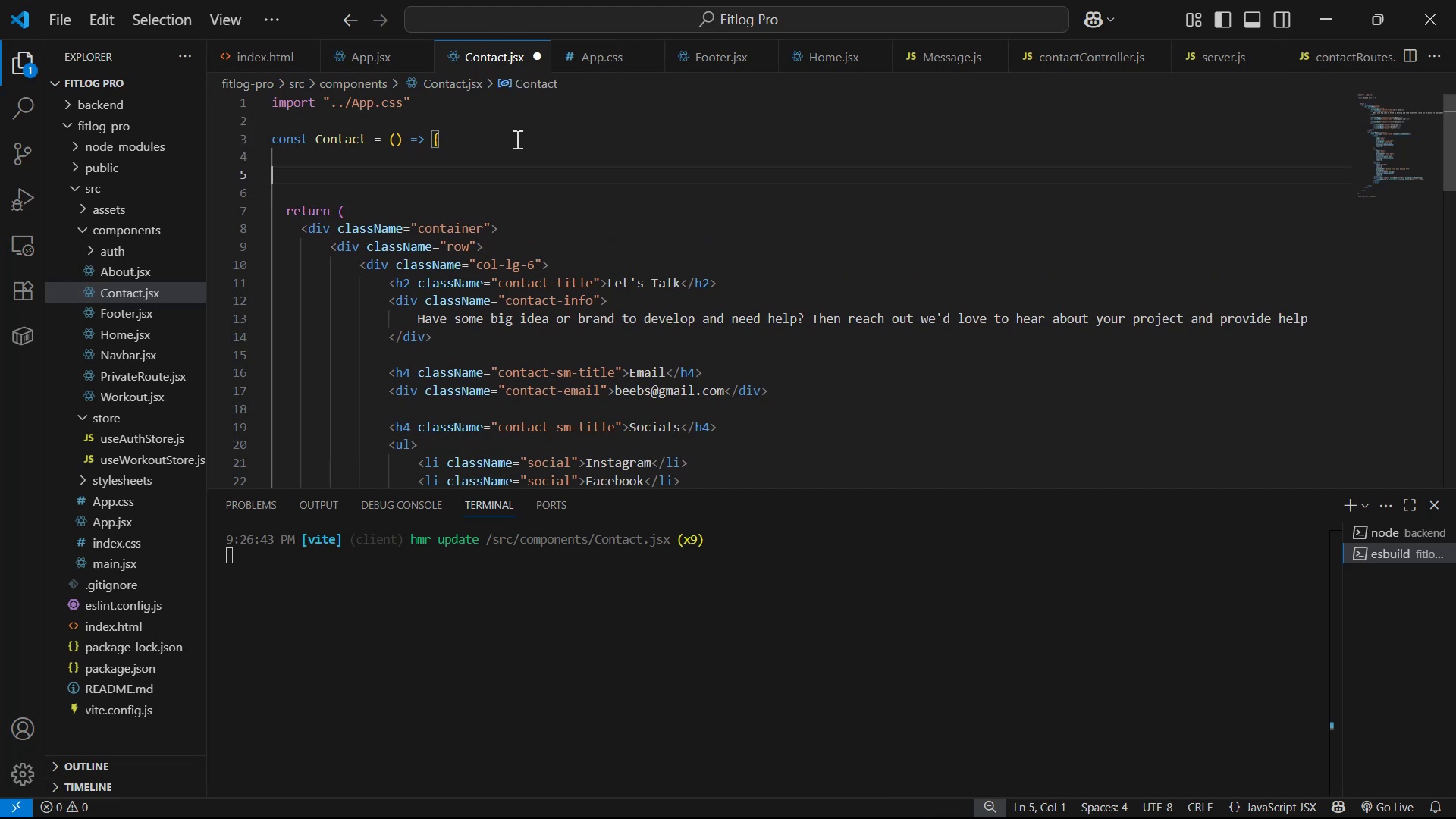 
key(ArrowUp)
 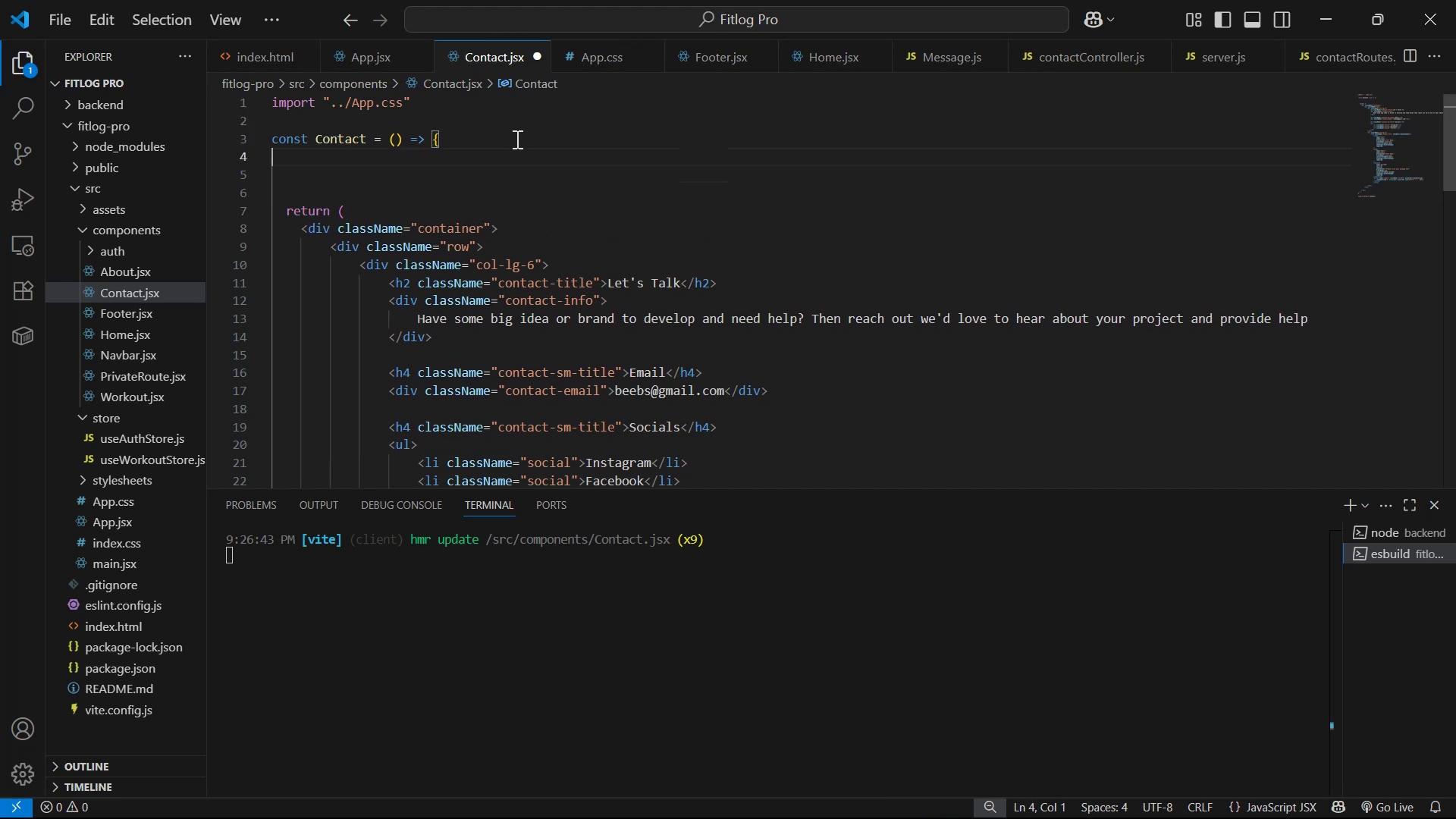 
key(Backspace)
 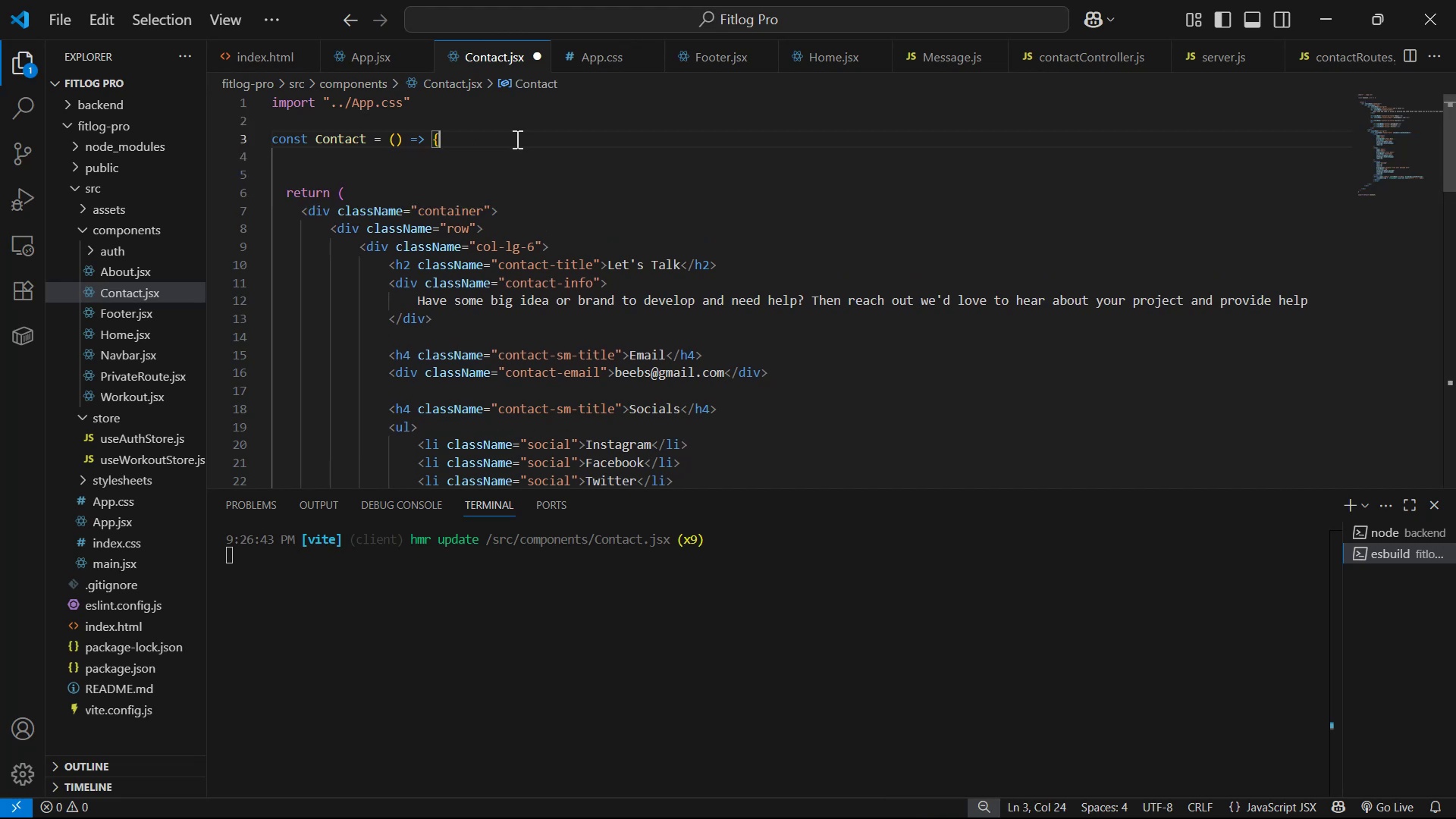 
key(Enter)
 